 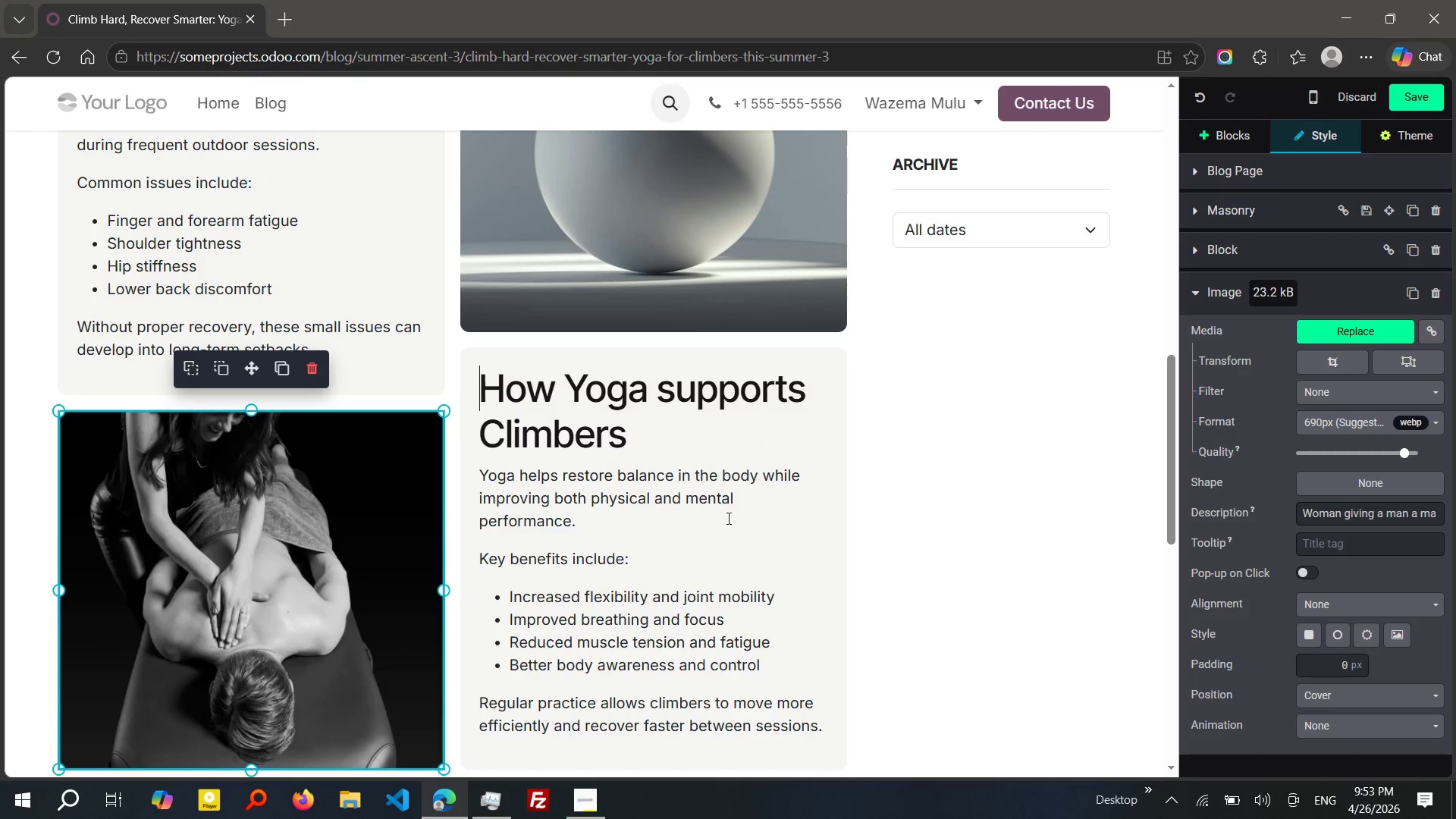 
double_click([651, 311])
 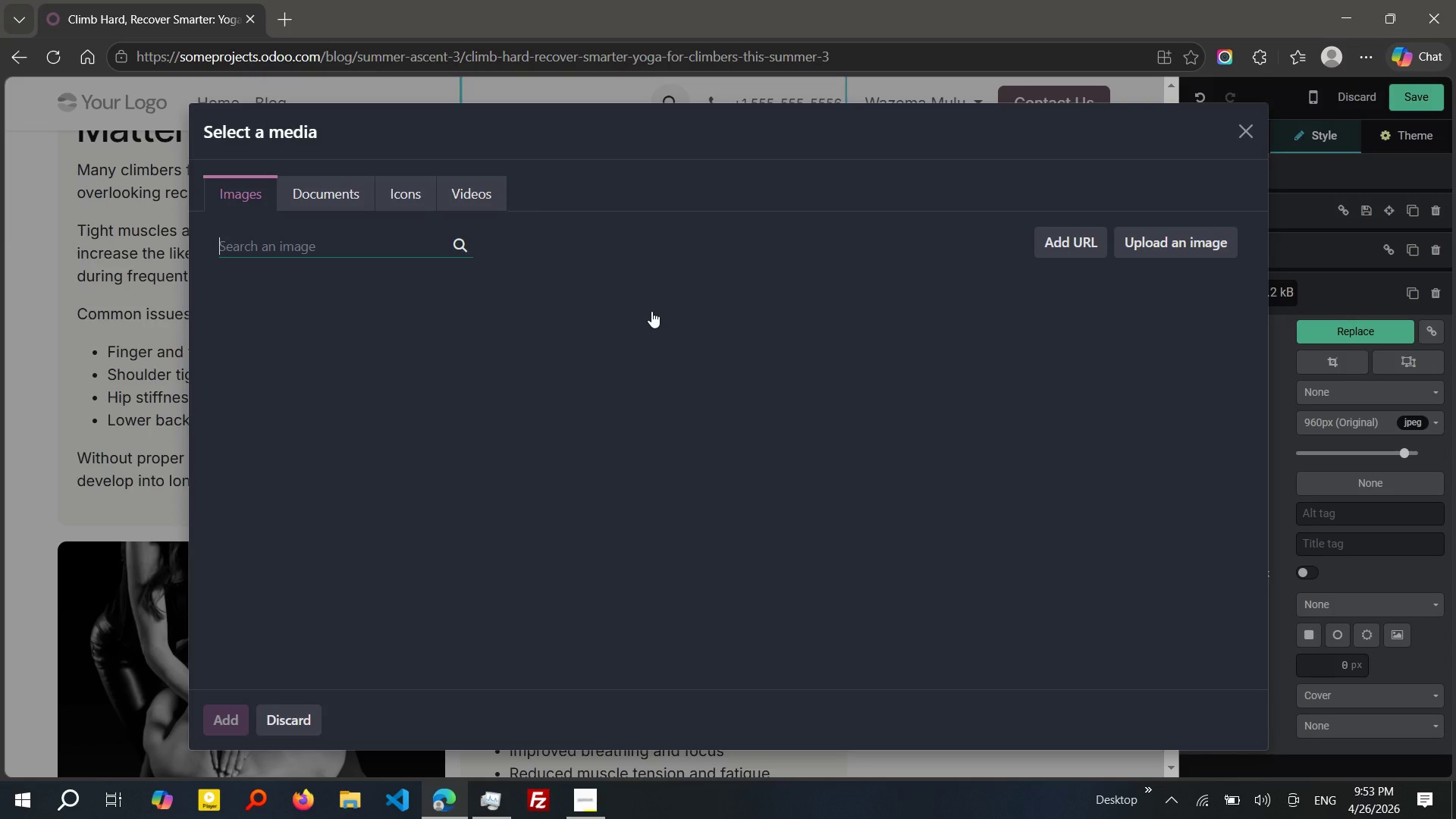 
type(Yoga for climbers)
 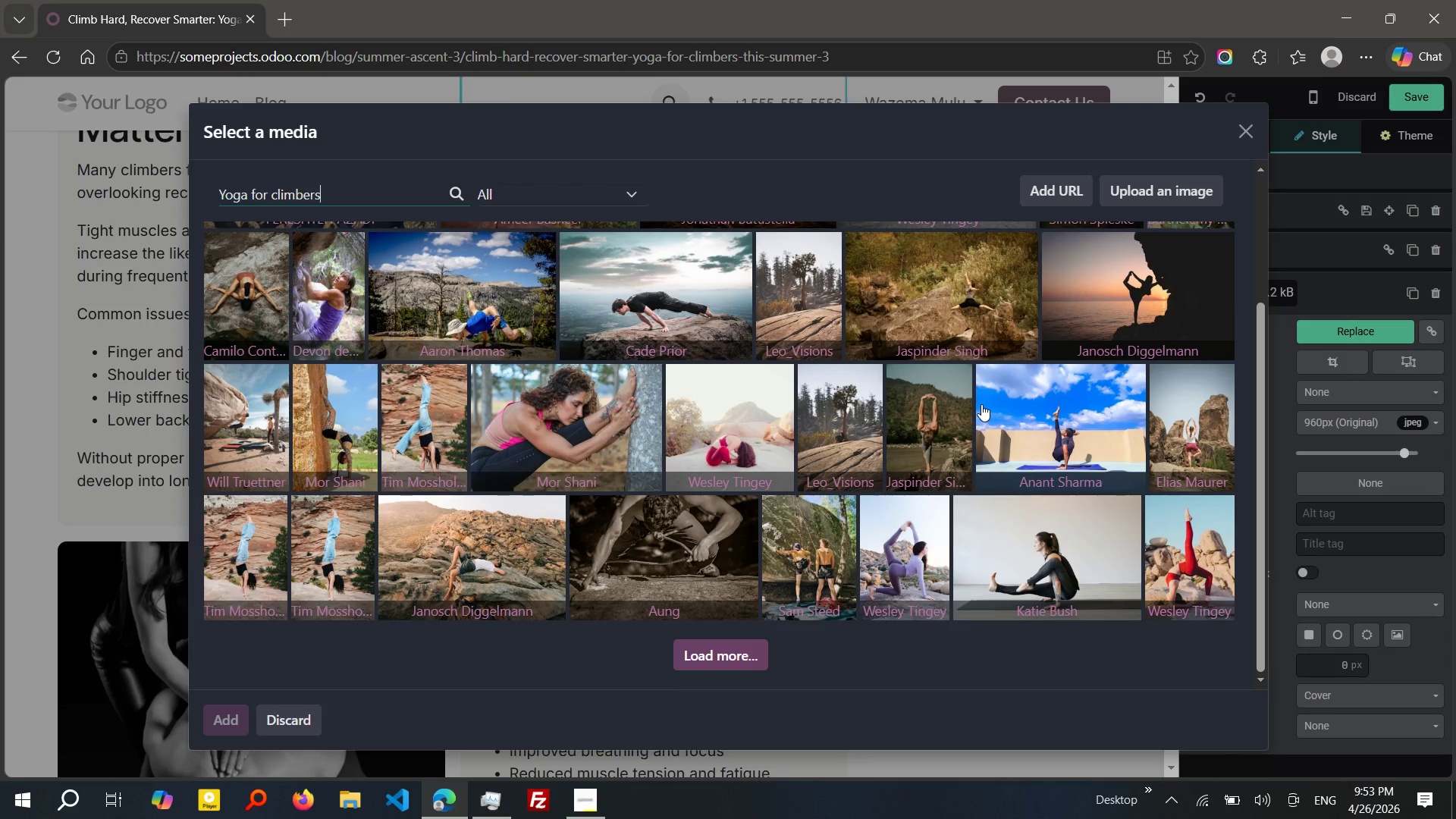 
wait(42.53)
 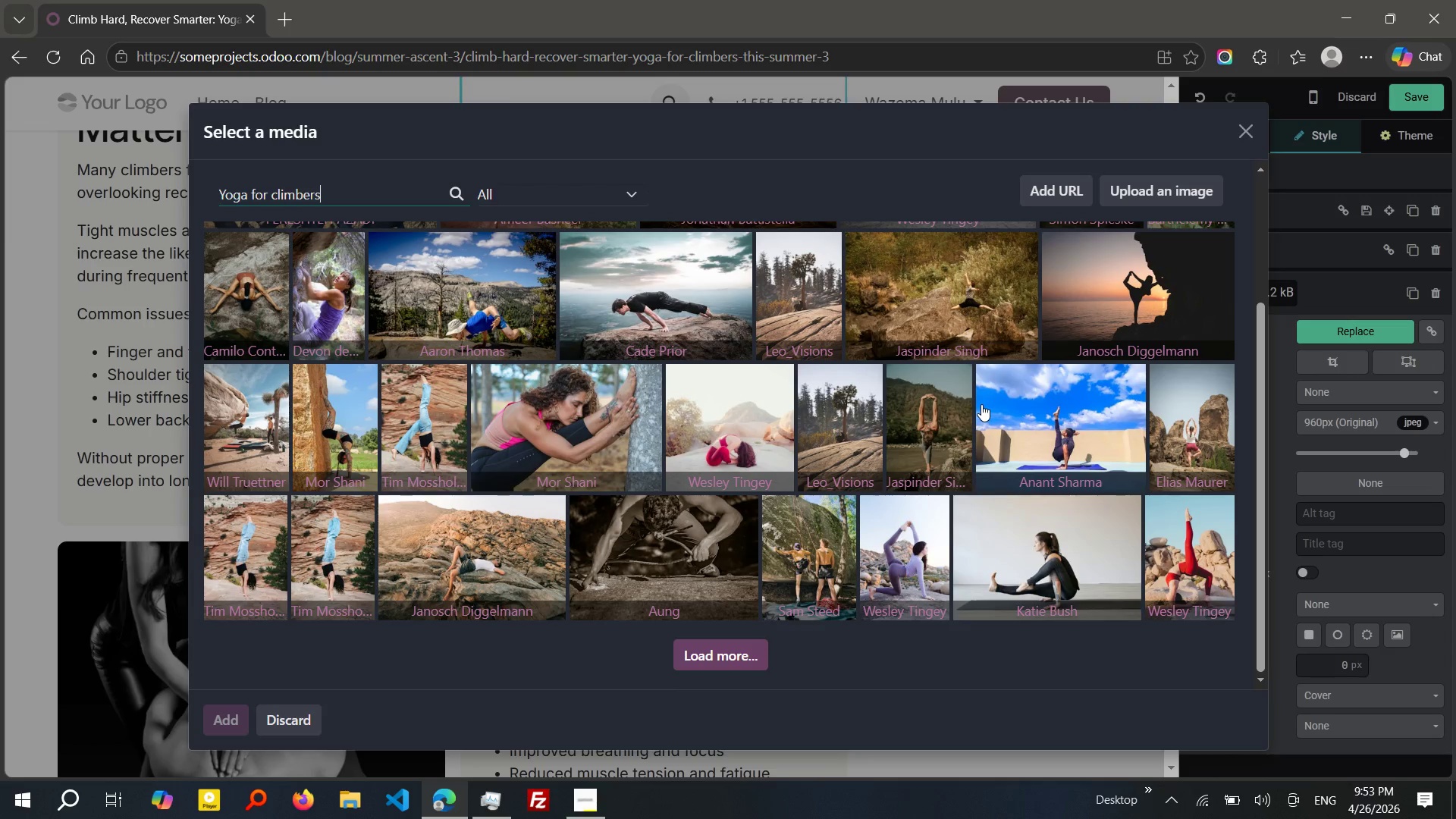 
left_click([956, 270])
 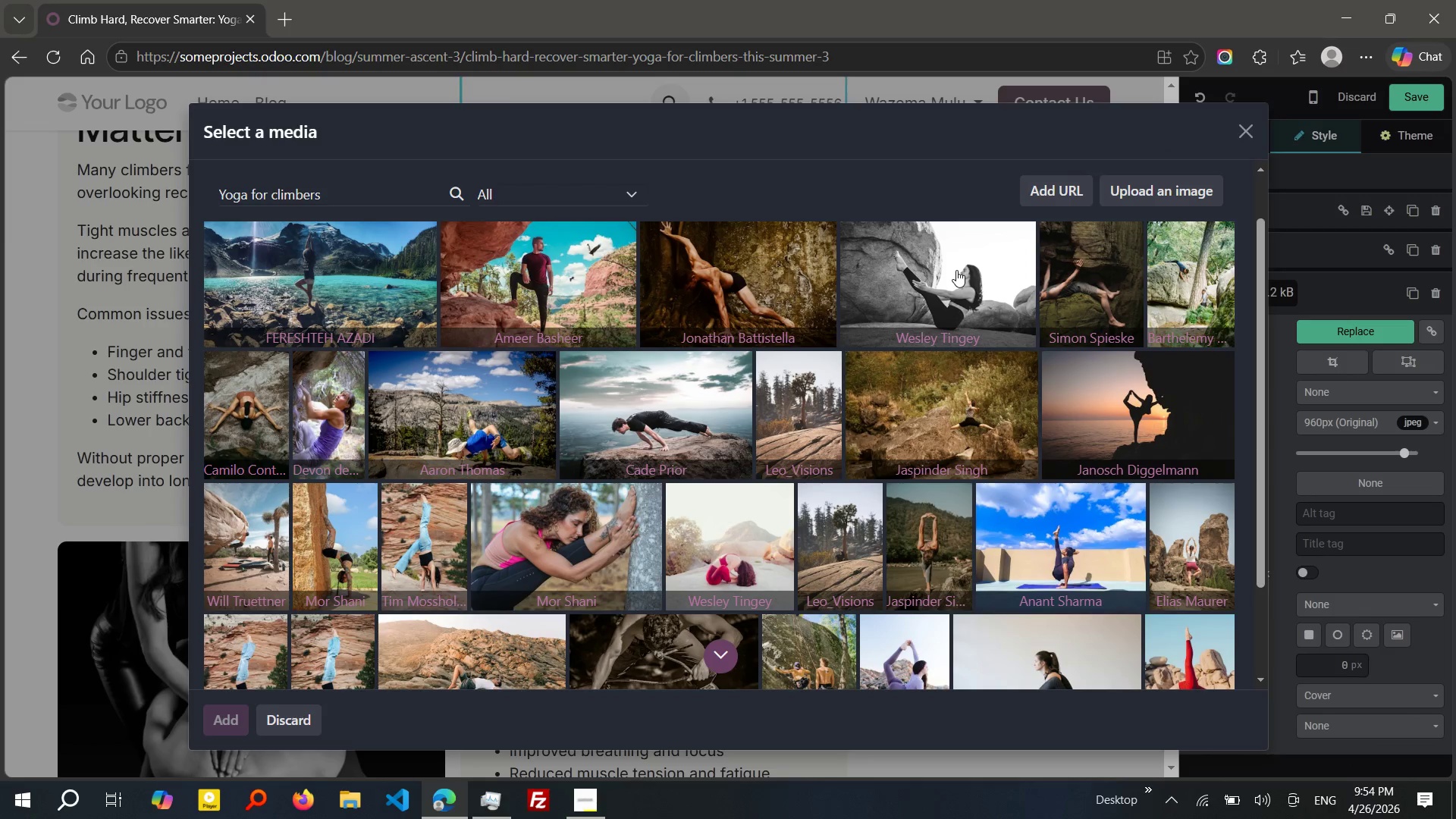 
wait(10.66)
 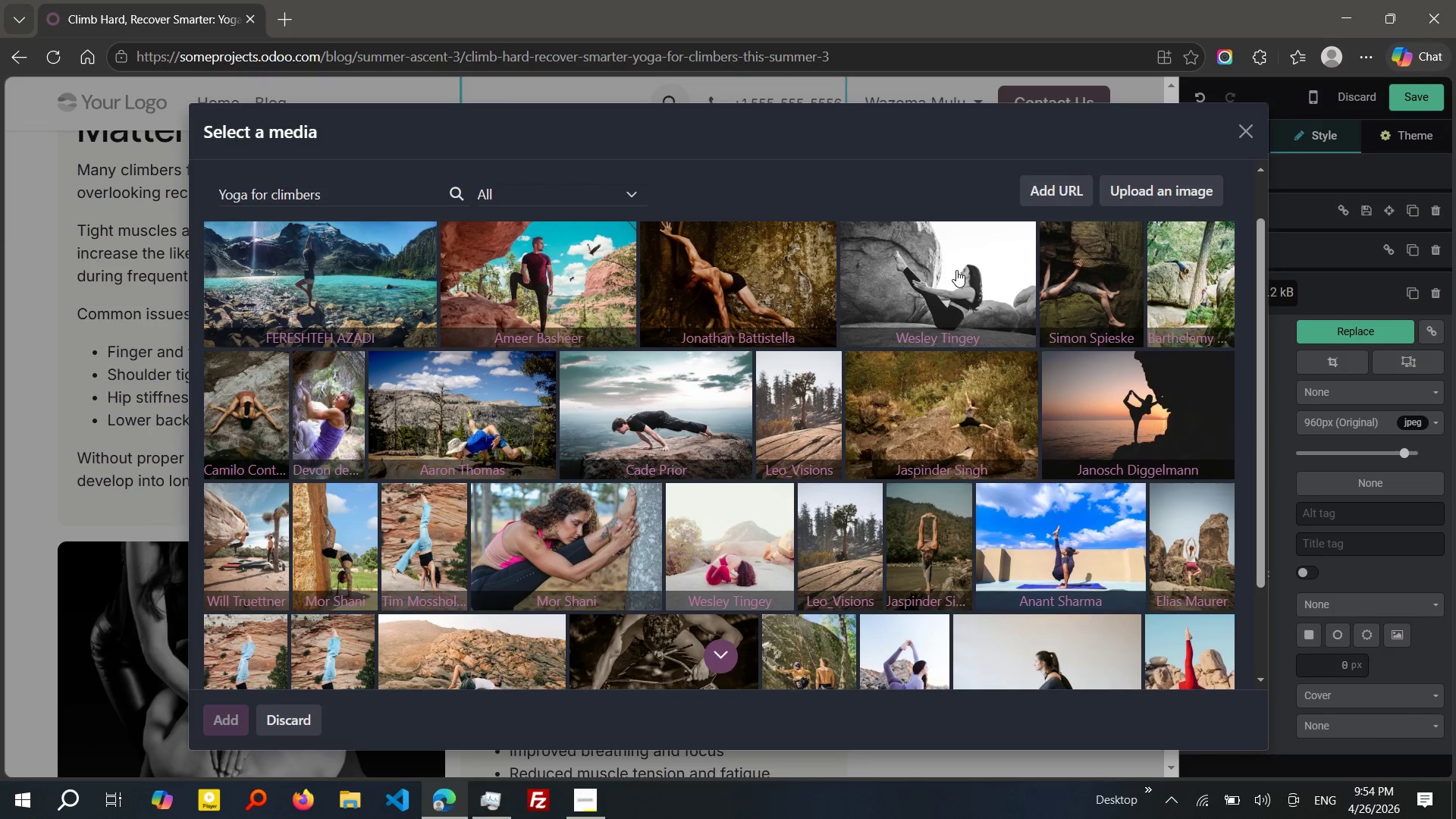 
left_click([644, 358])
 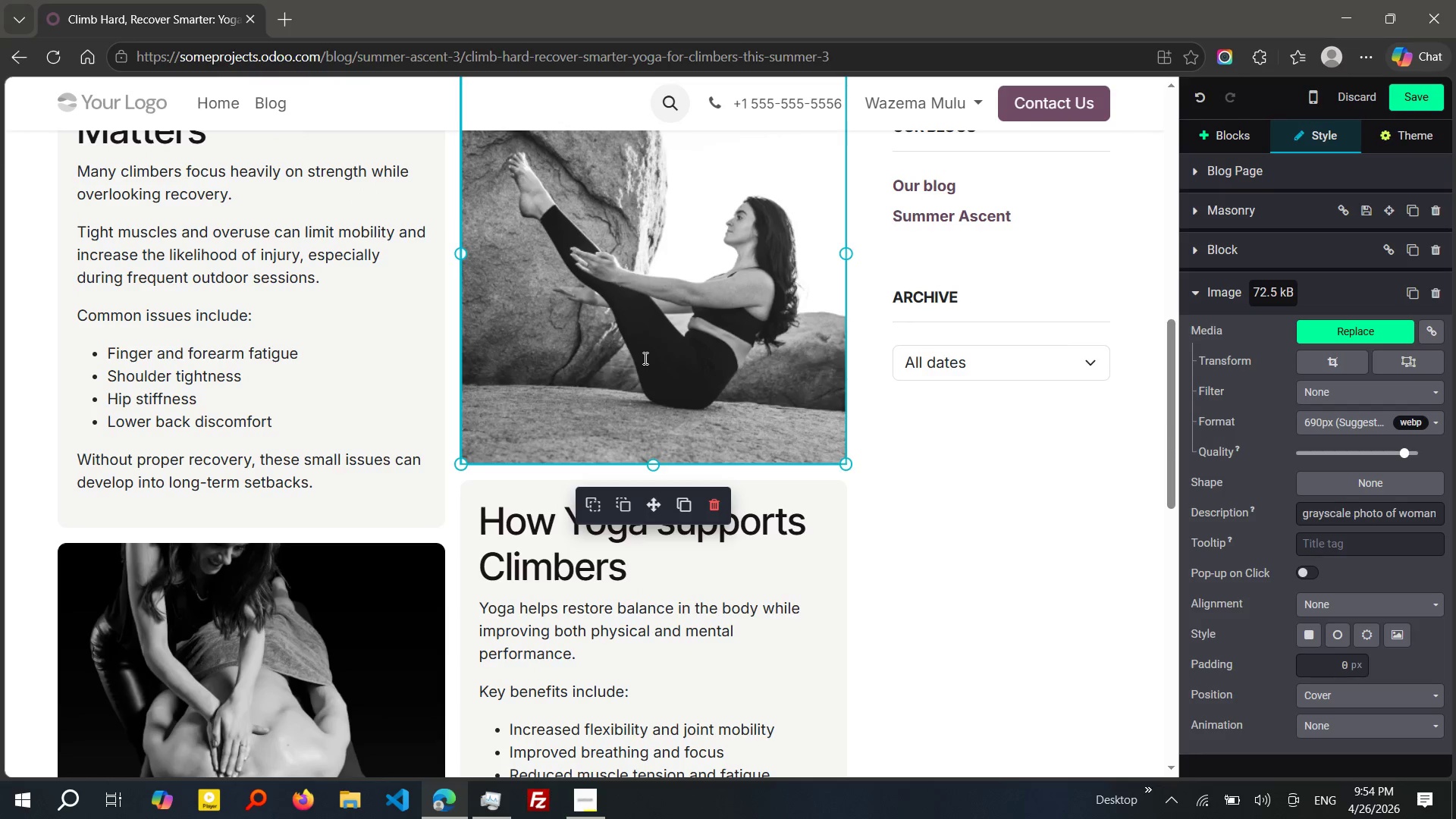 
wait(5.8)
 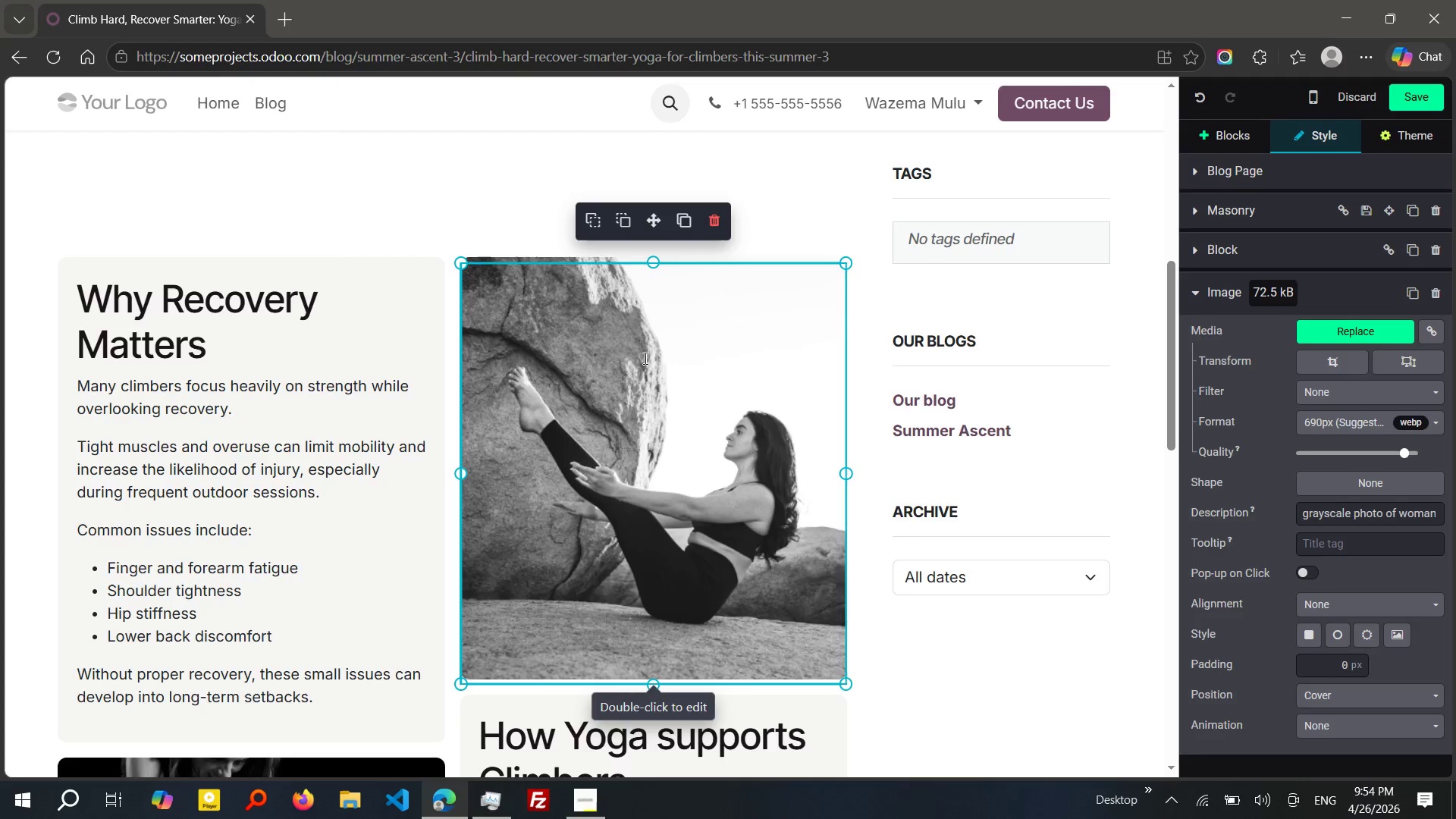 
left_click_drag(start_coordinate=[651, 466], to_coordinate=[651, 410])
 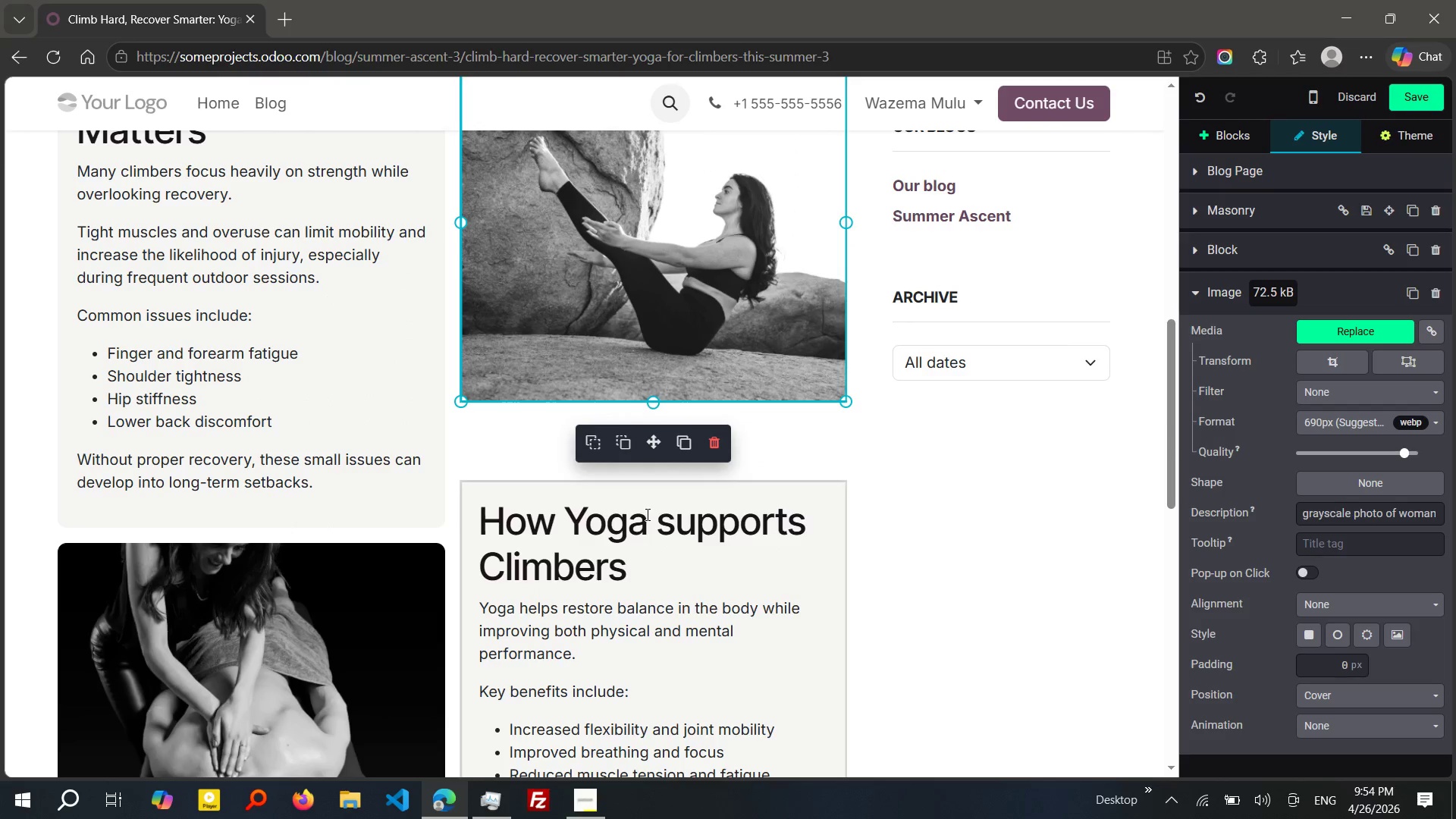 
left_click([646, 514])
 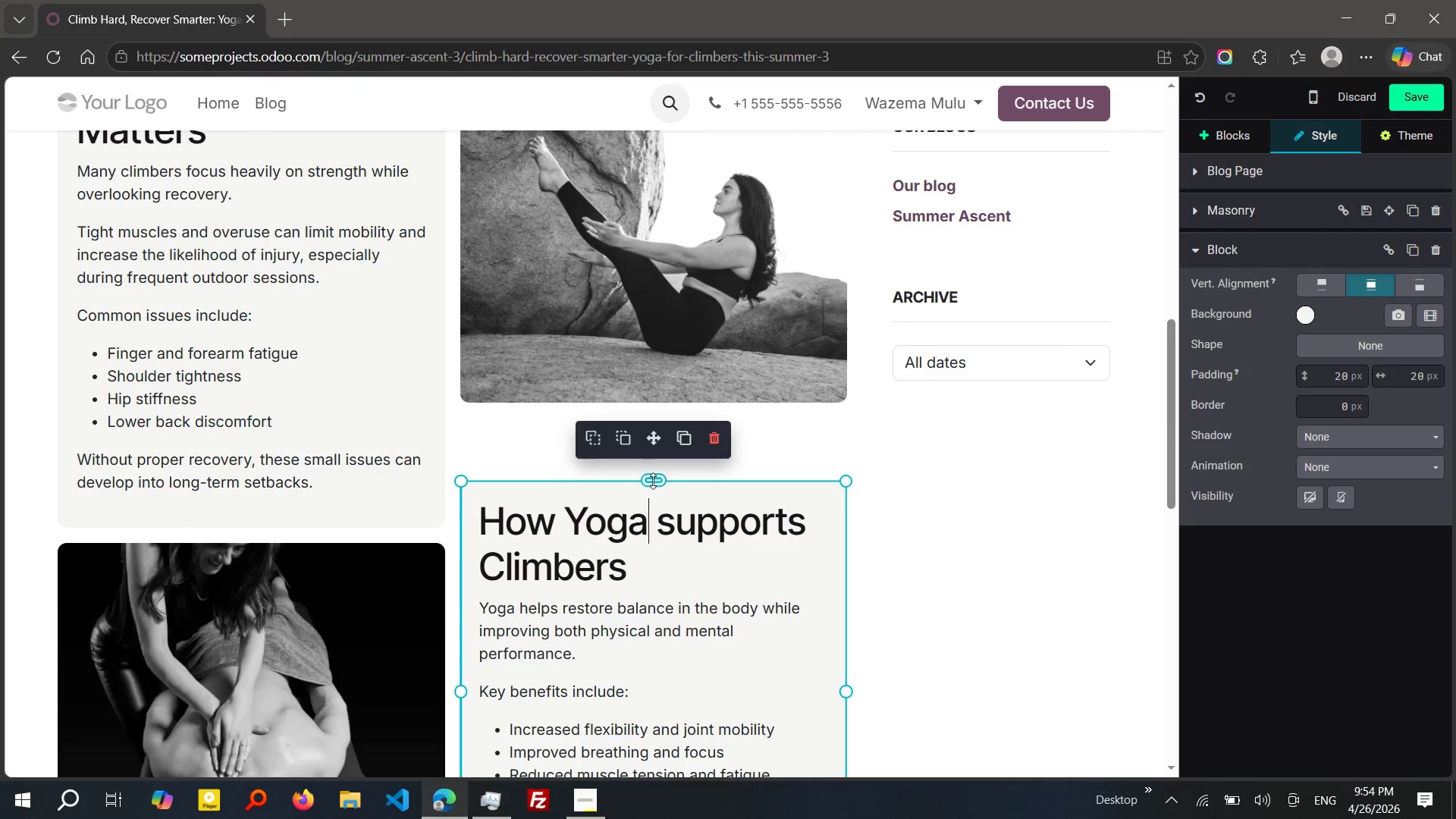 
left_click_drag(start_coordinate=[653, 481], to_coordinate=[652, 422])
 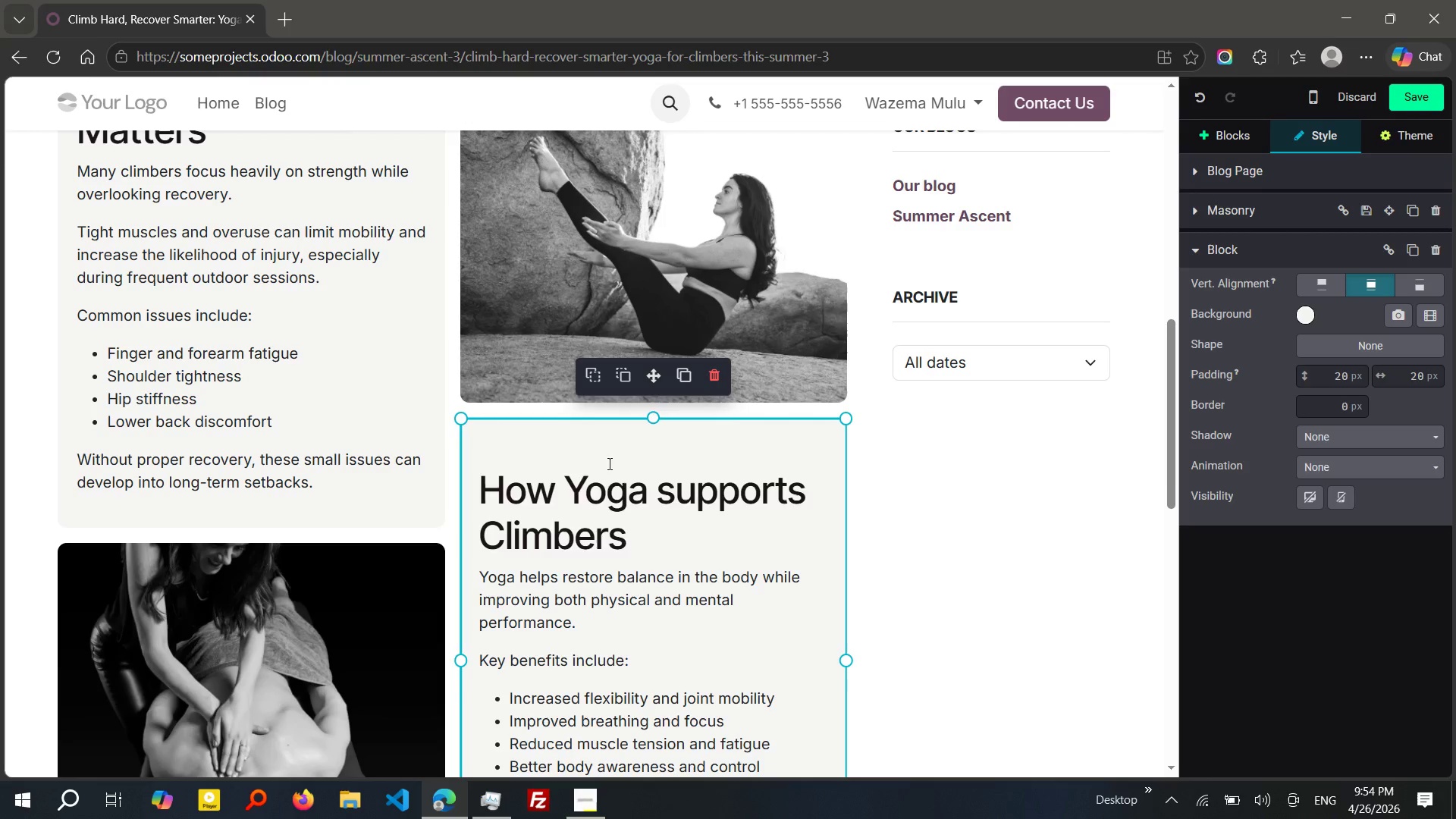 
left_click([605, 463])
 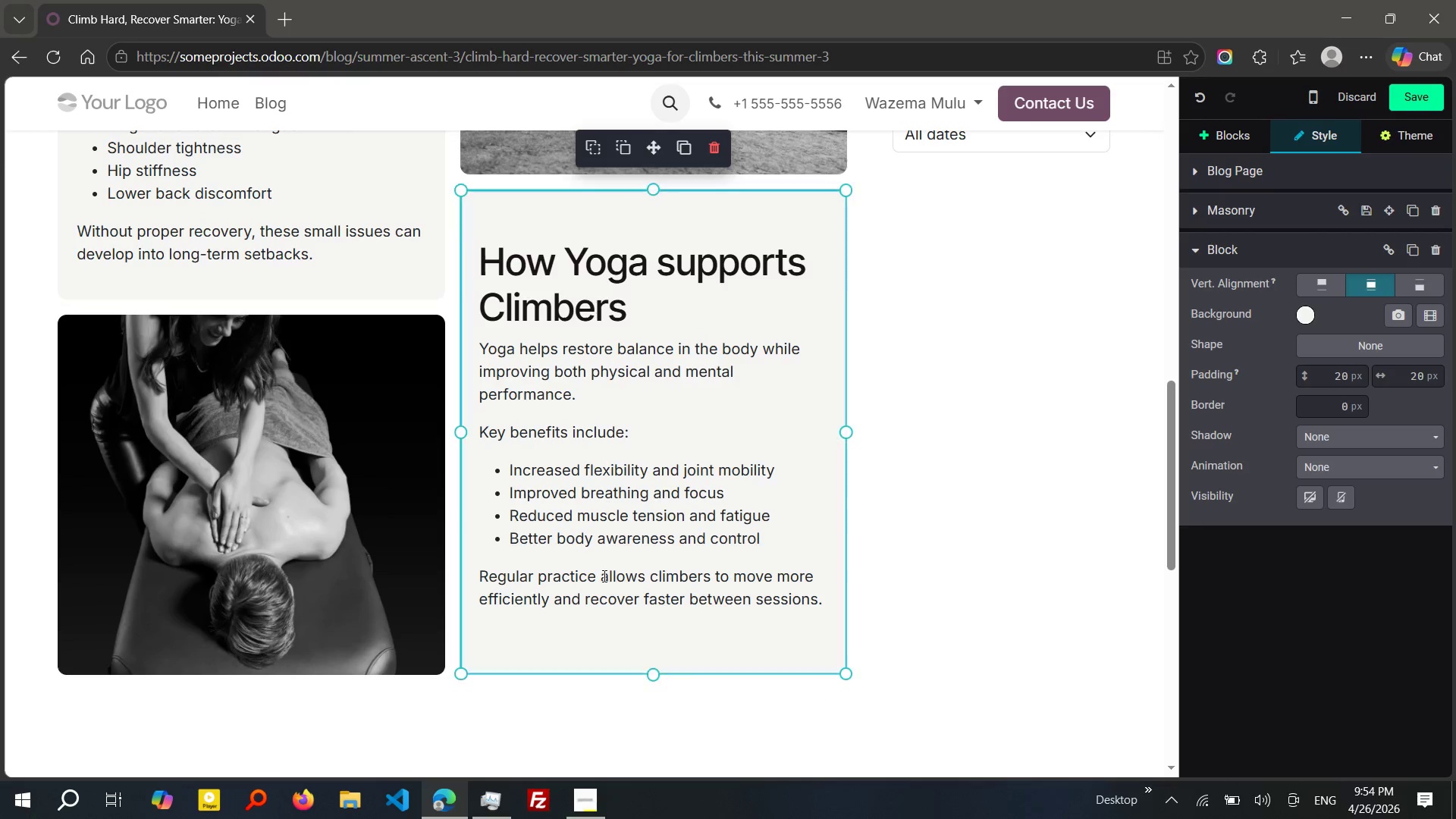 
left_click([600, 625])
 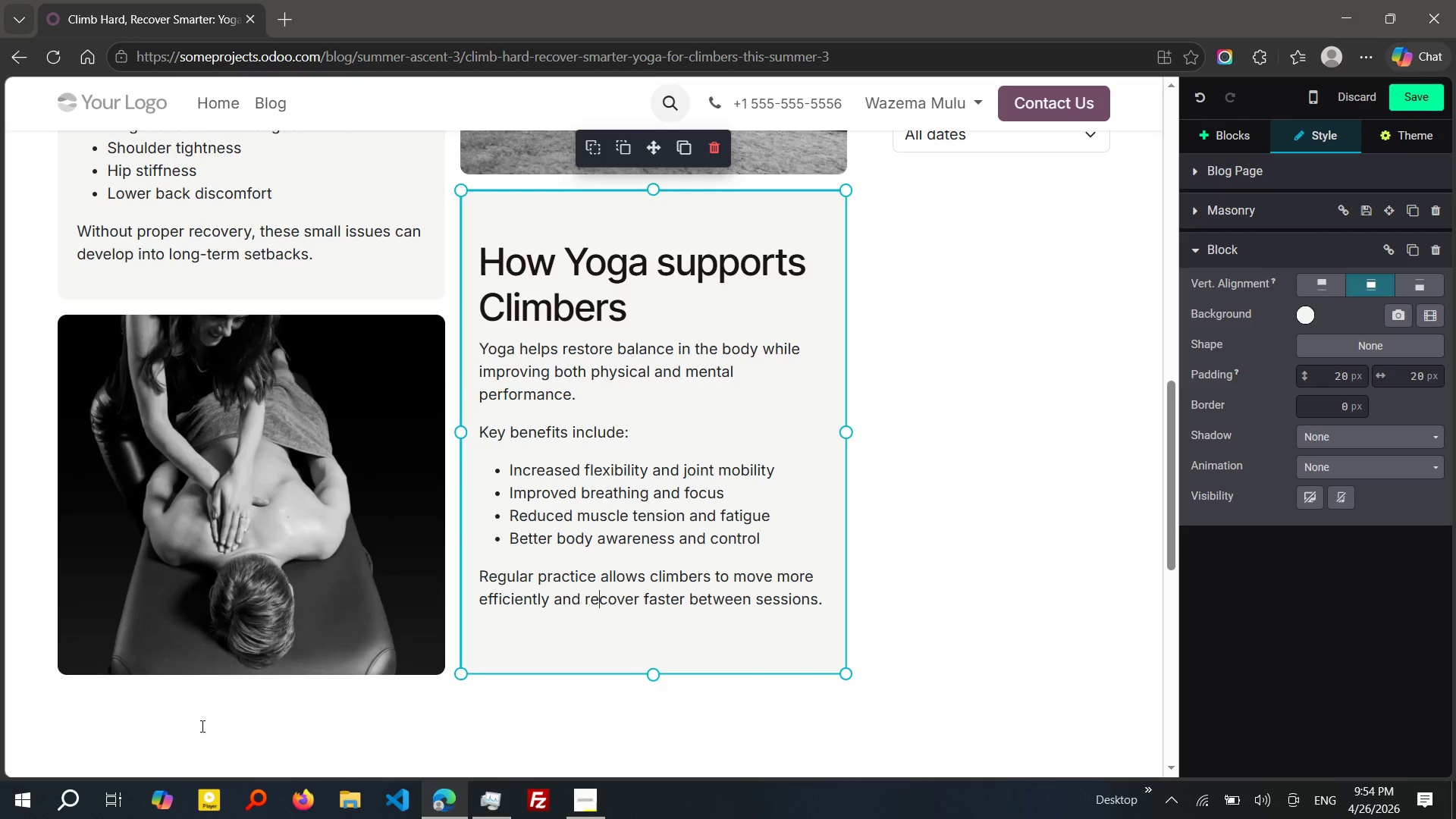 
left_click([291, 682])
 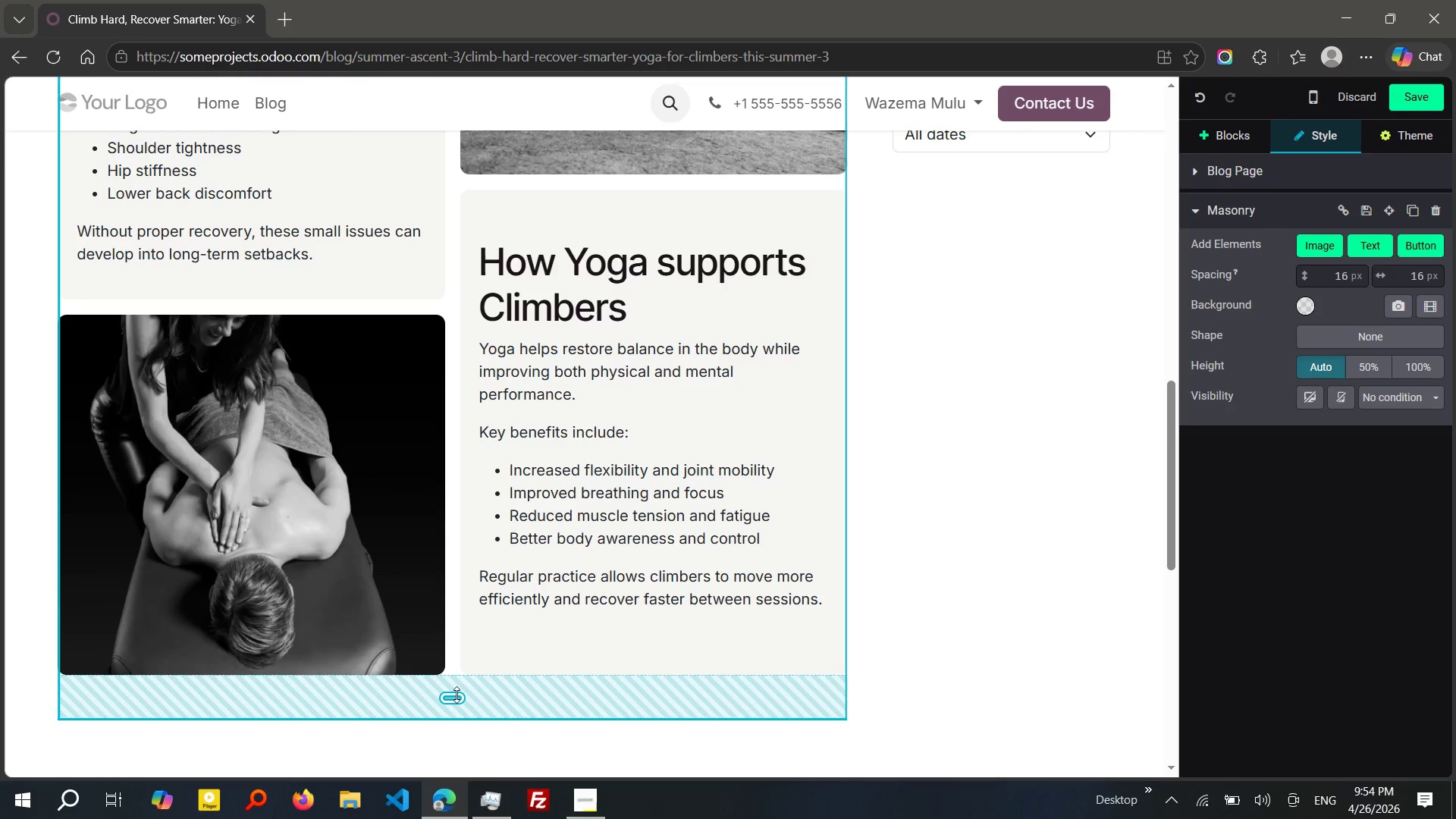 
left_click_drag(start_coordinate=[457, 694], to_coordinate=[458, 651])
 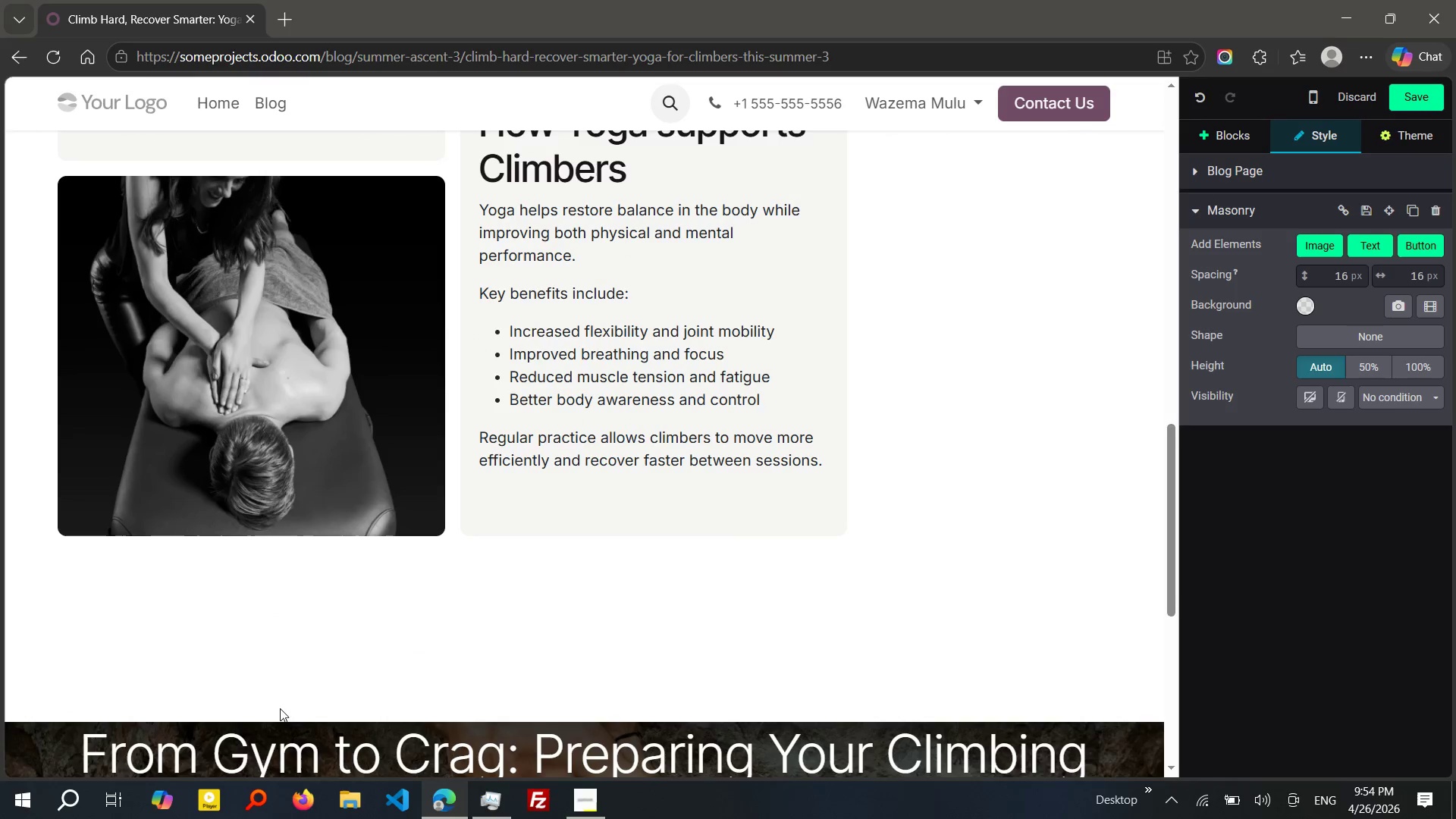 
left_click([135, 576])
 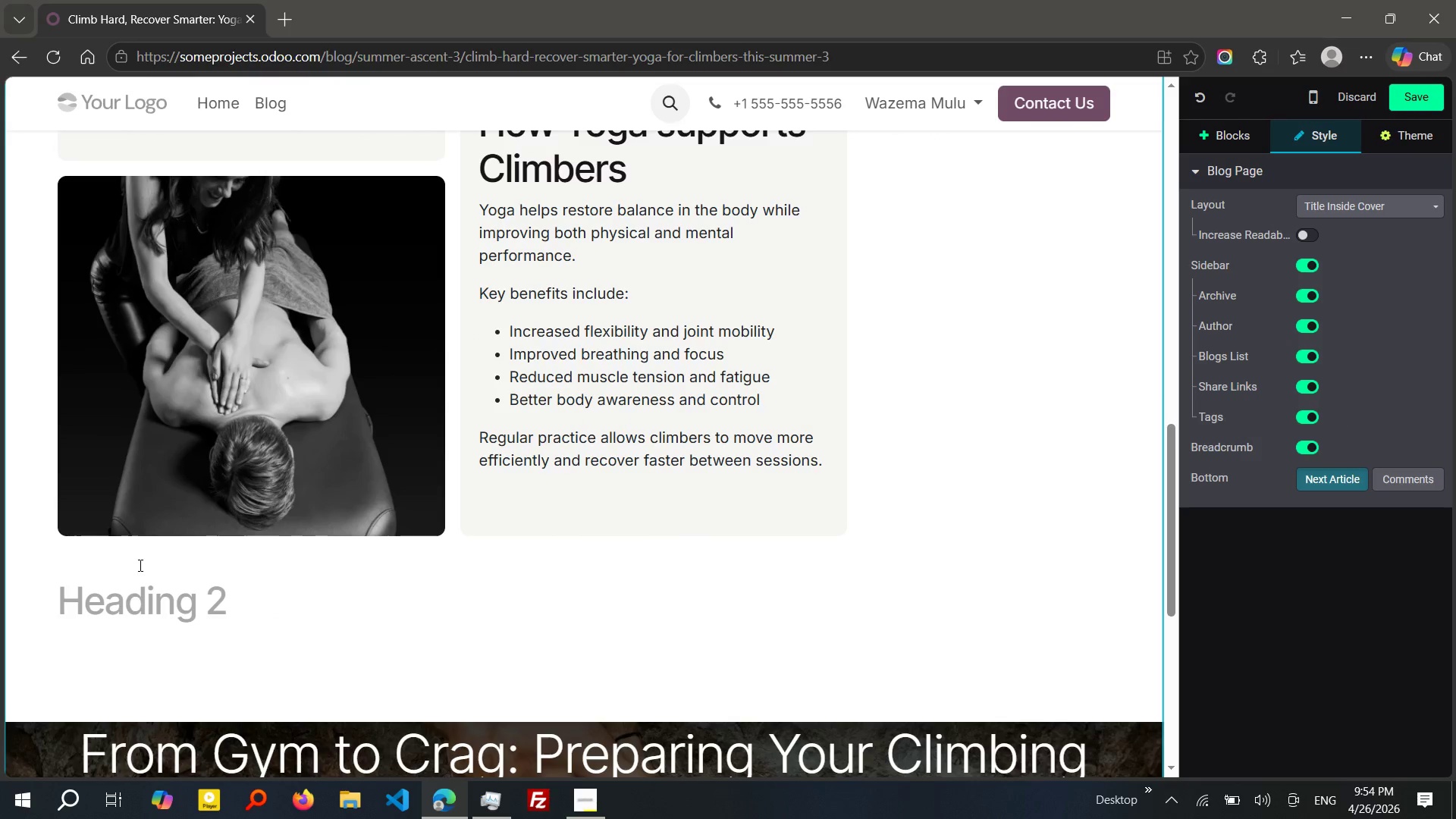 
key(Enter)
 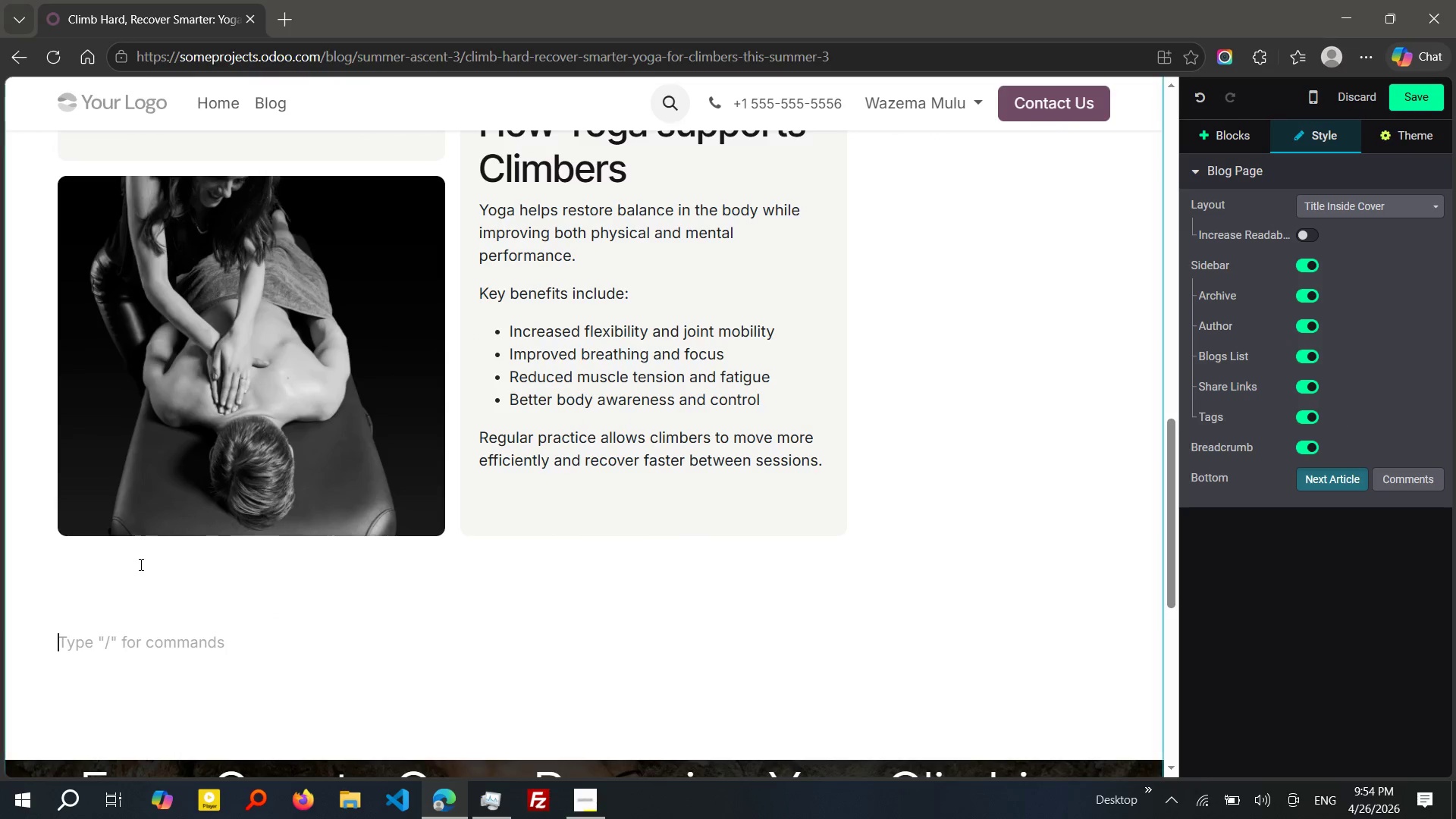 
key(ArrowUp)
 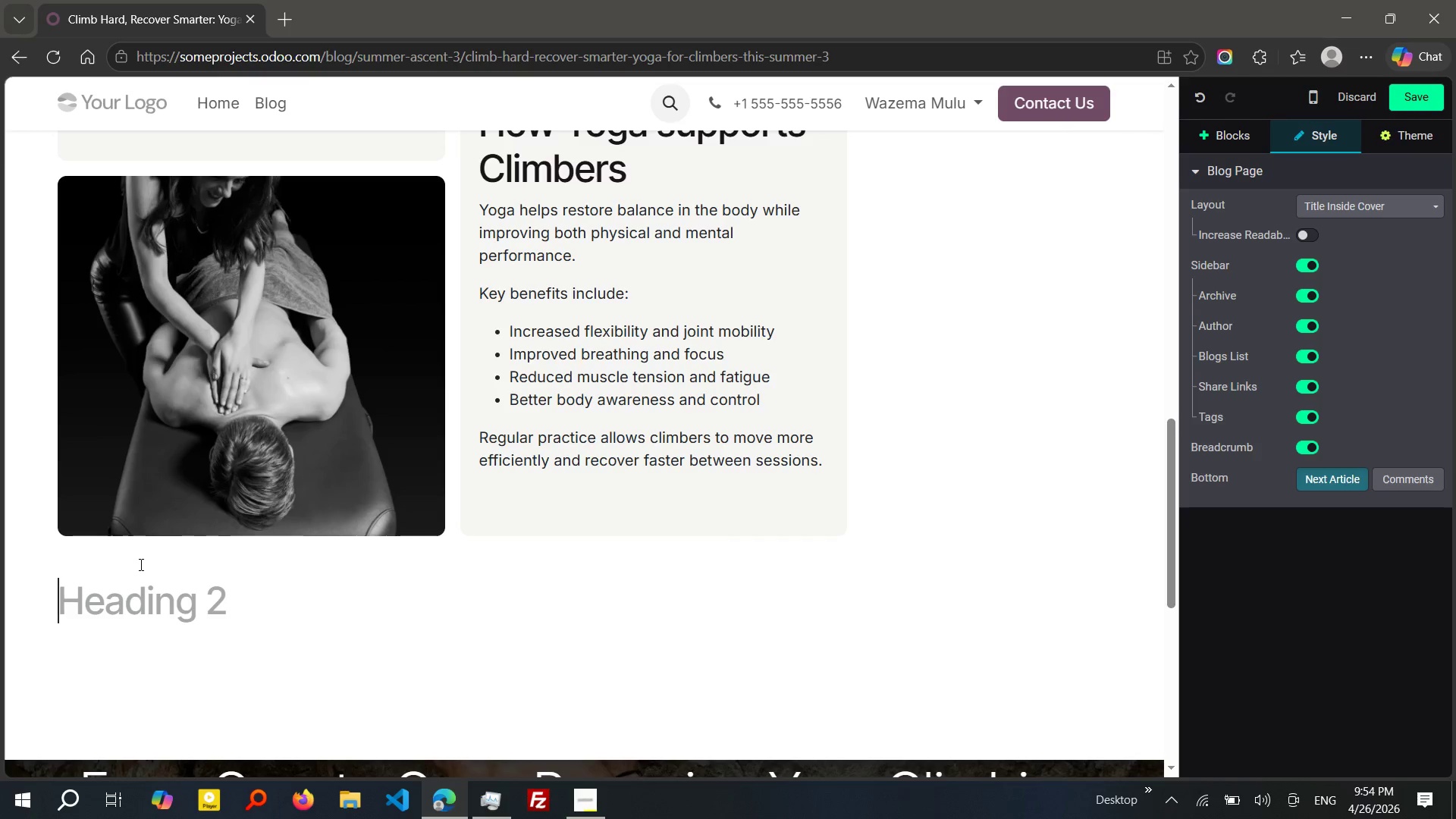 
wait(18.8)
 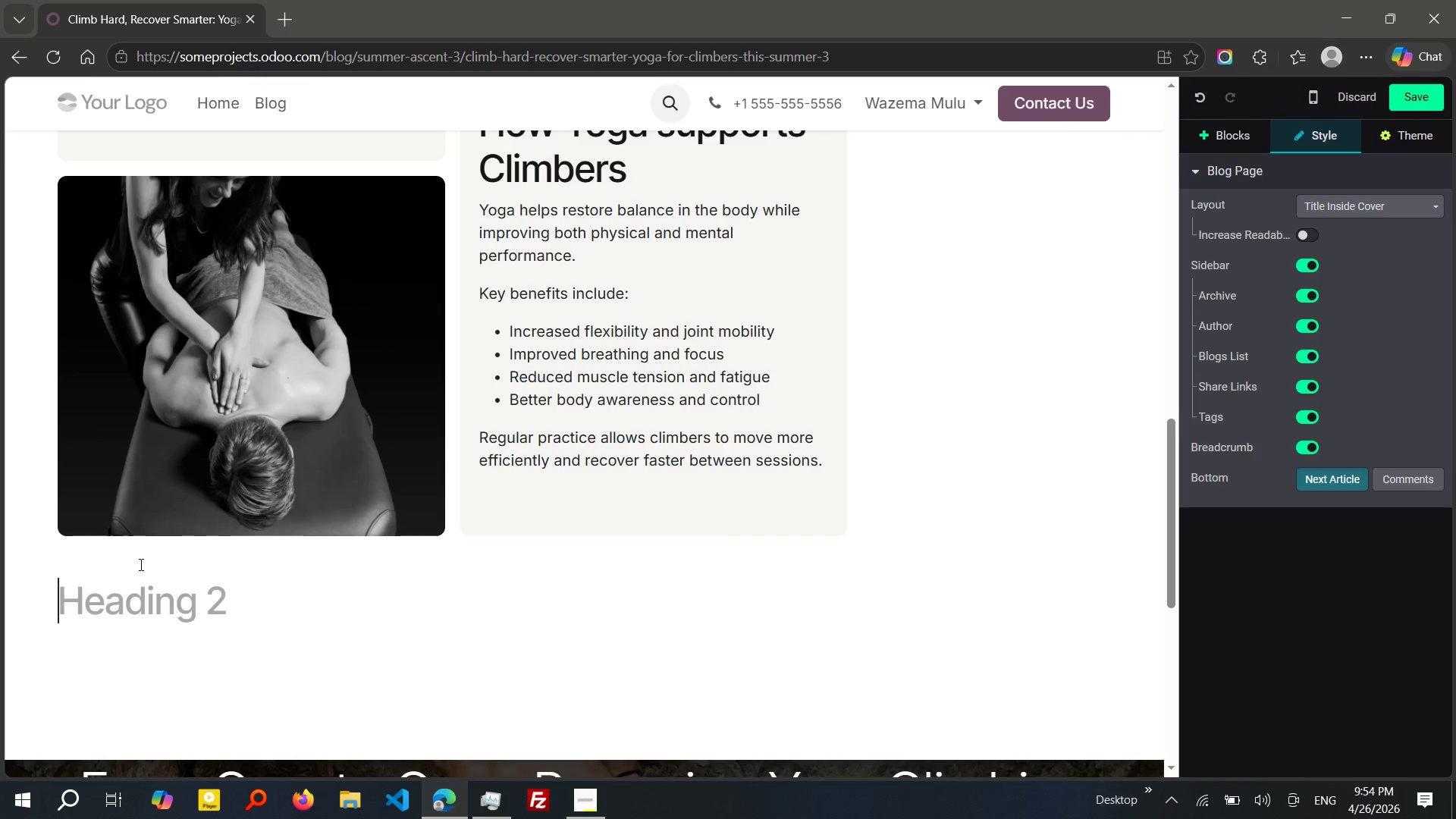 
key(Slash)
 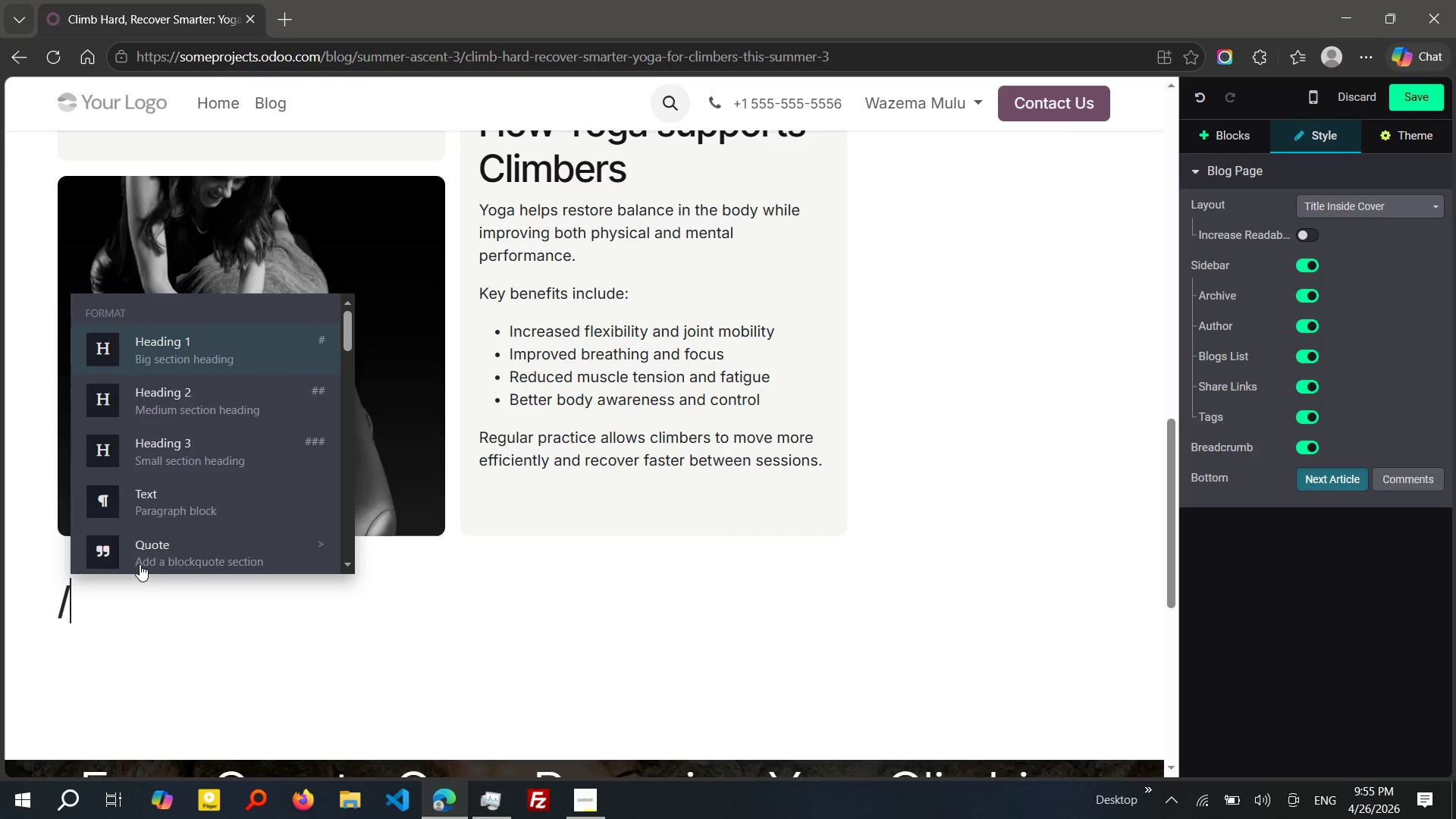 
key(Q)
 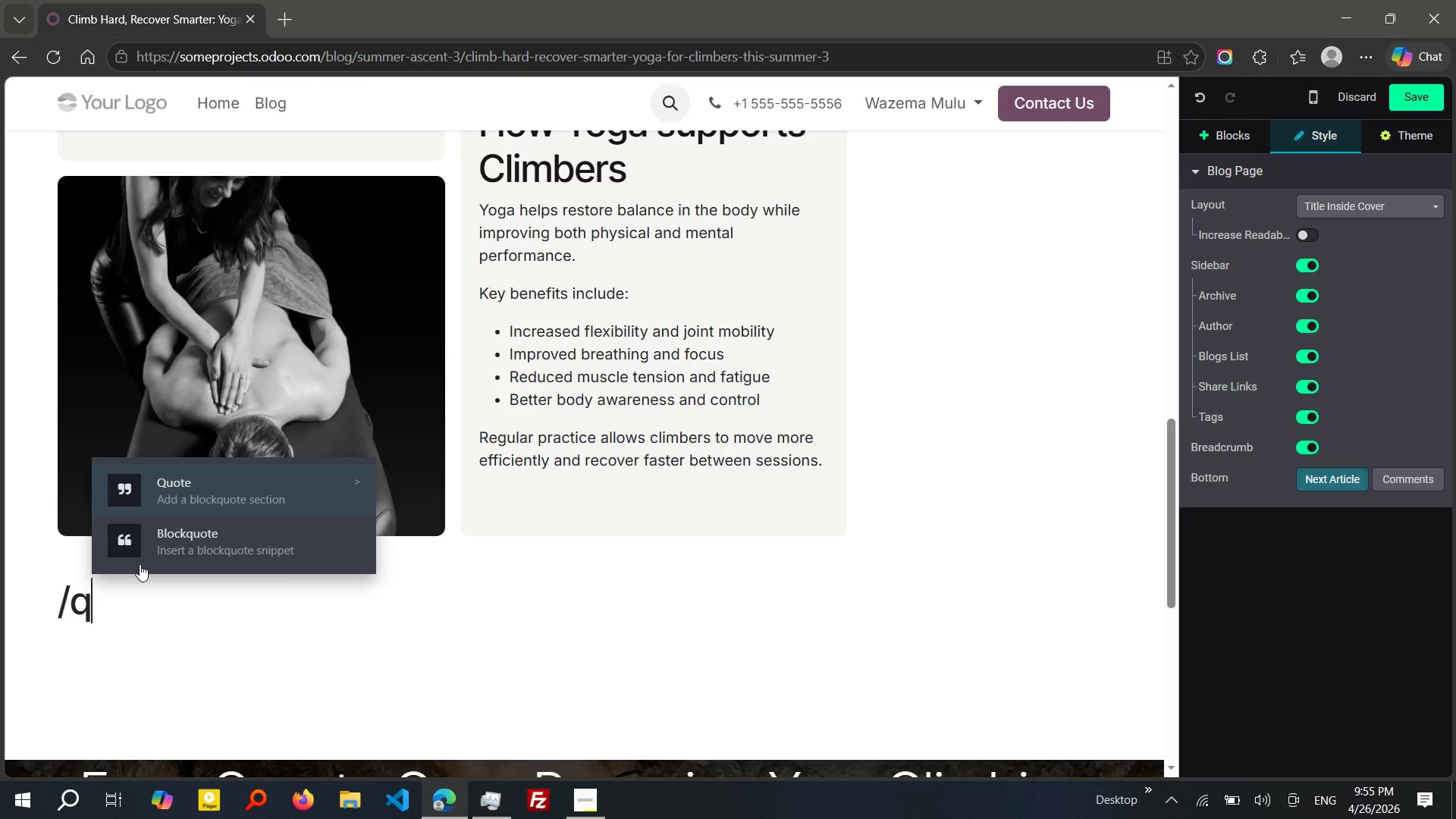 
key(Enter)
 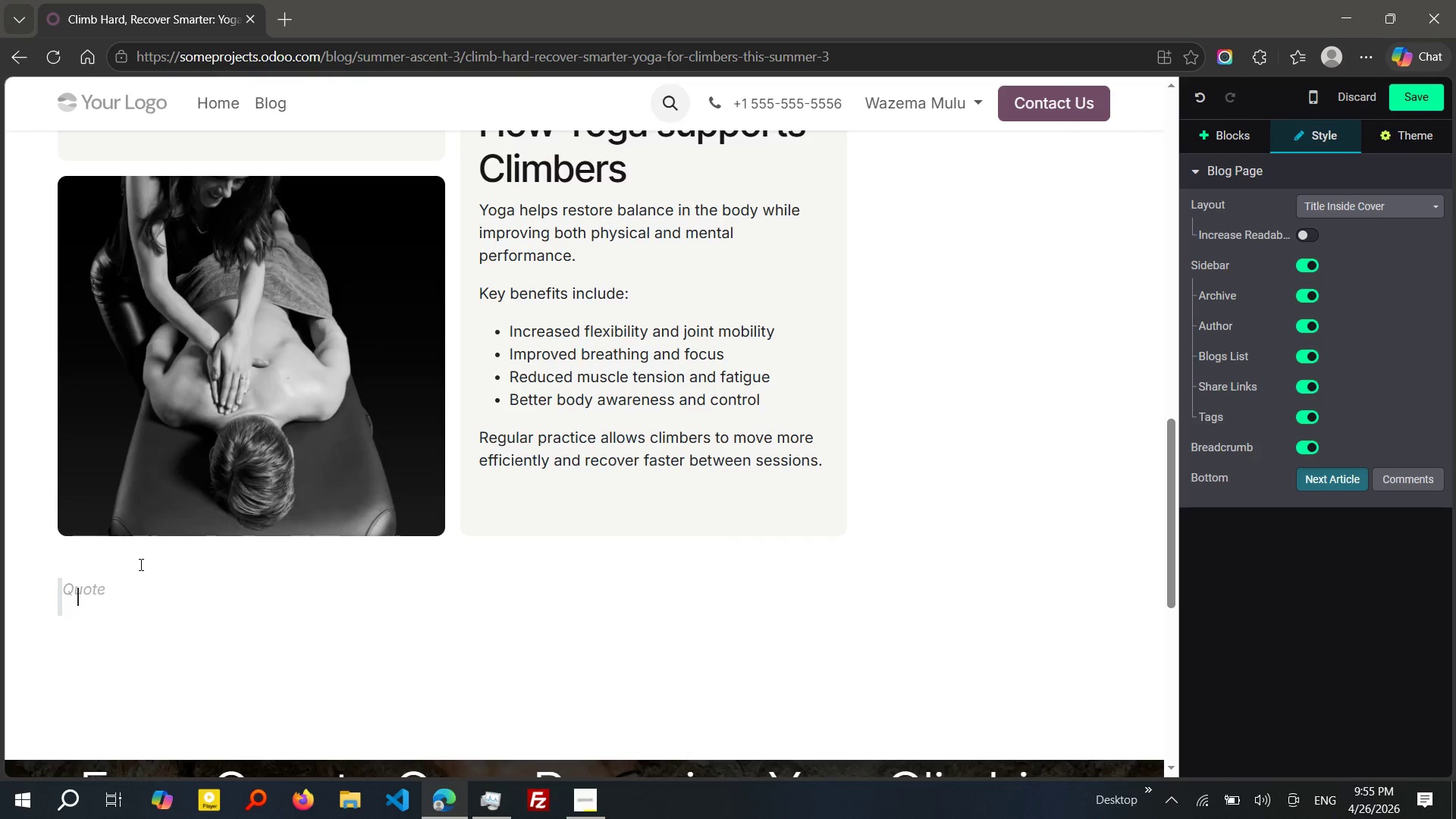 
type(re)
key(Backspace)
key(Backspace)
type(r)
key(Backspace)
type(REC)
 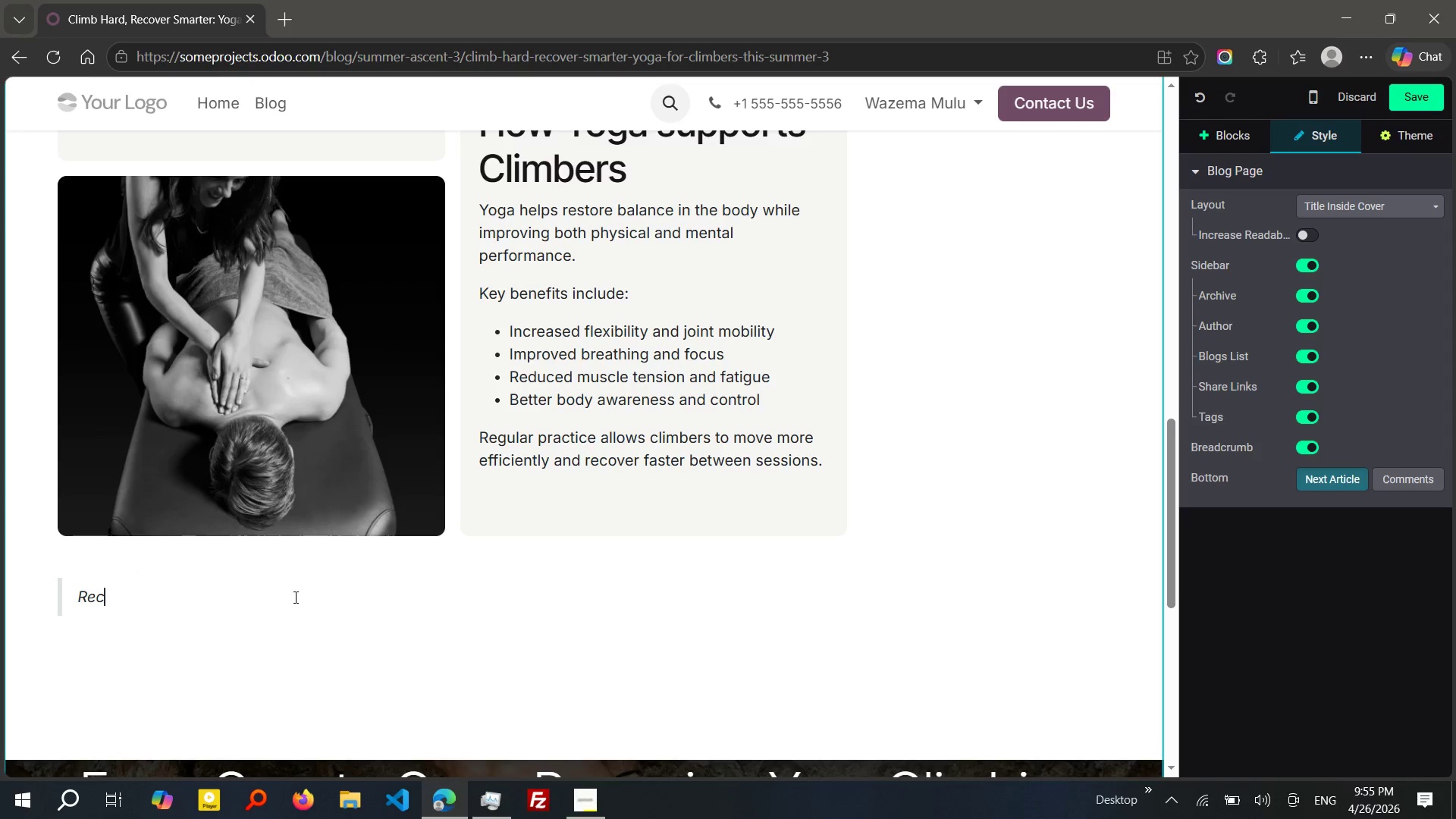 
type(overy in)
key(Backspace)
type(s't slowig down; I)
key(Backspace)
type(it's preparing to l)
key(Backspace)
type(climb stronger)
 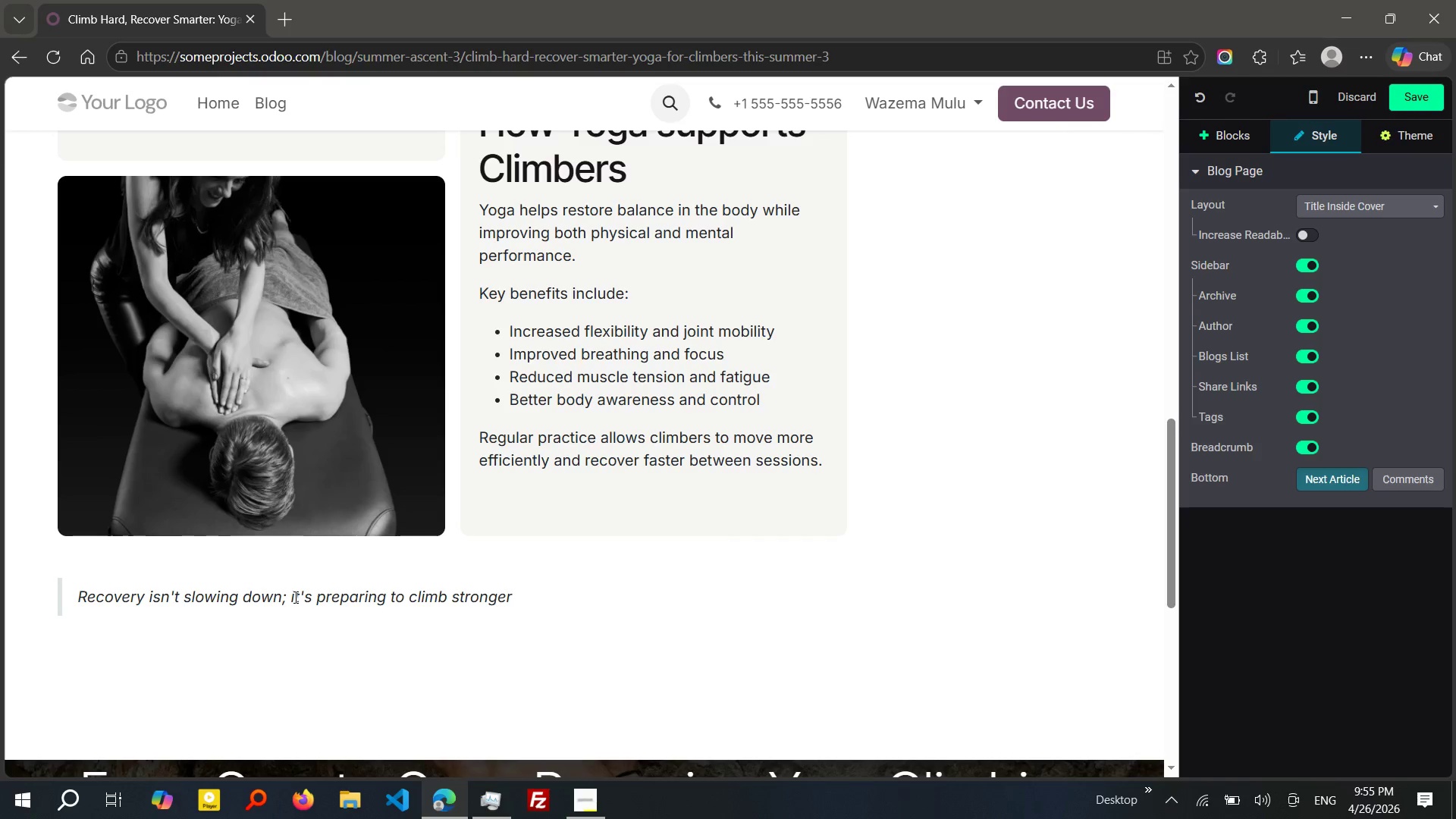 
key(Enter)
 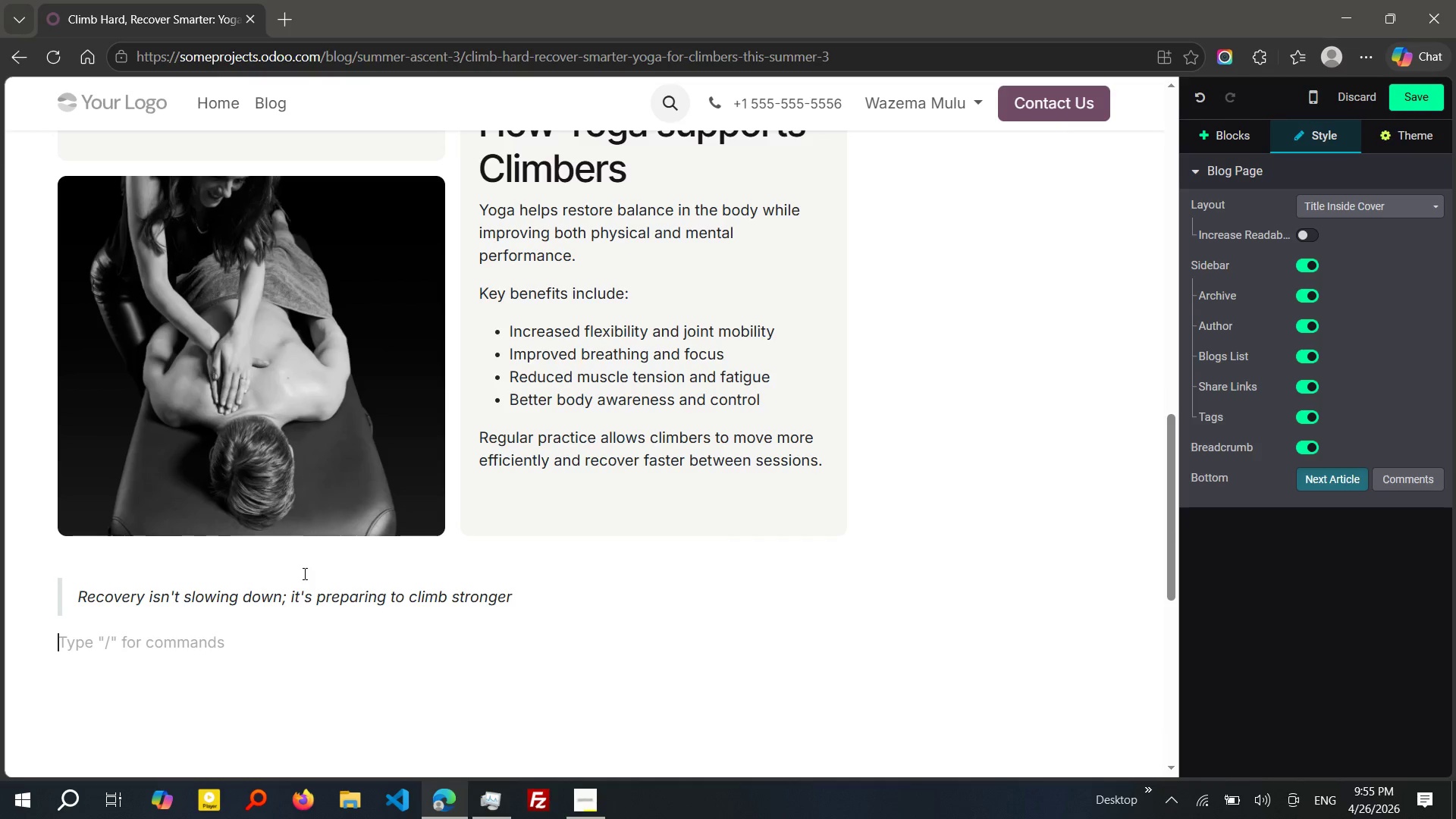 
key(Enter)
 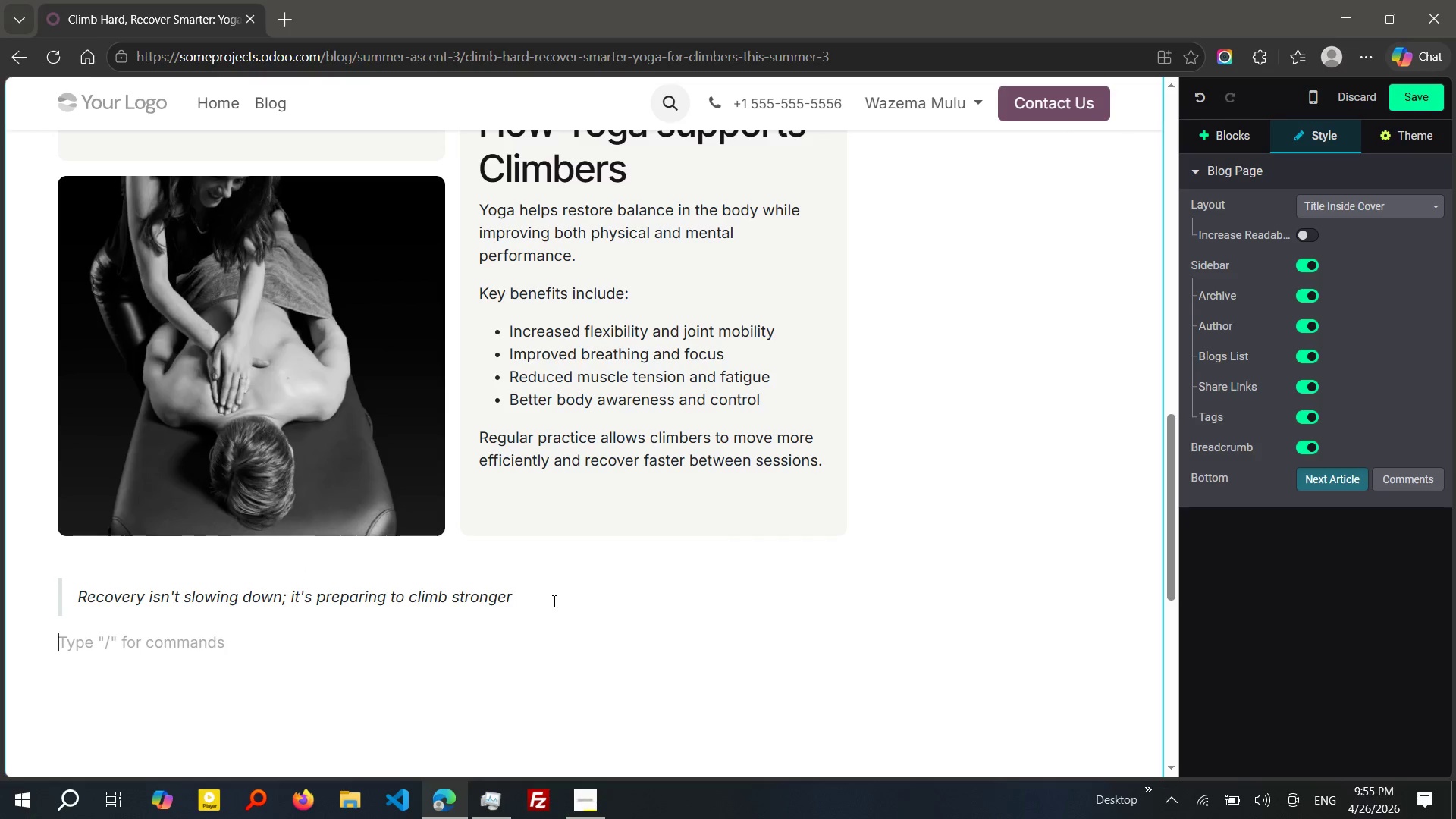 
left_click_drag(start_coordinate=[519, 596], to_coordinate=[55, 588])
 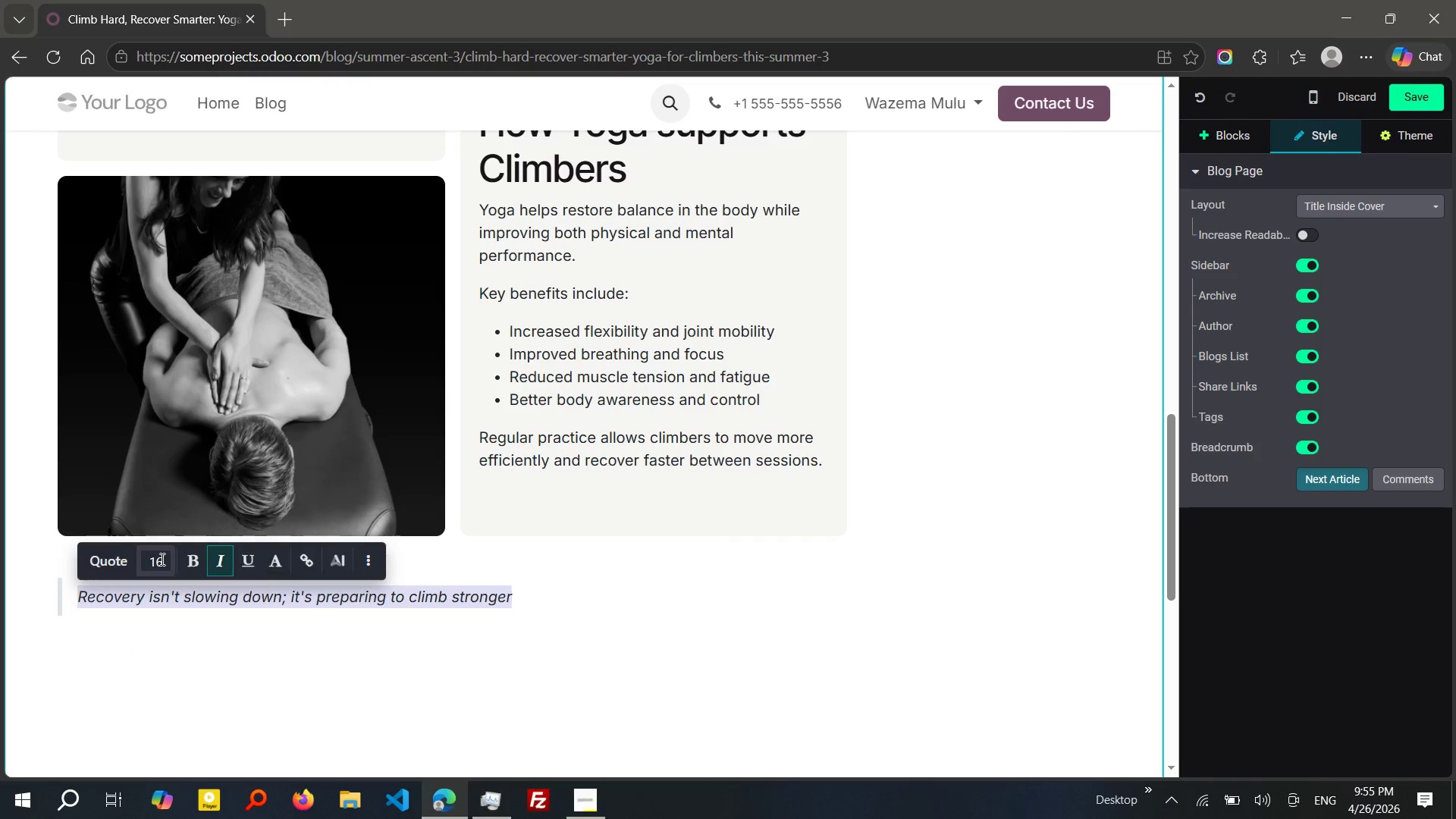 
left_click([161, 559])
 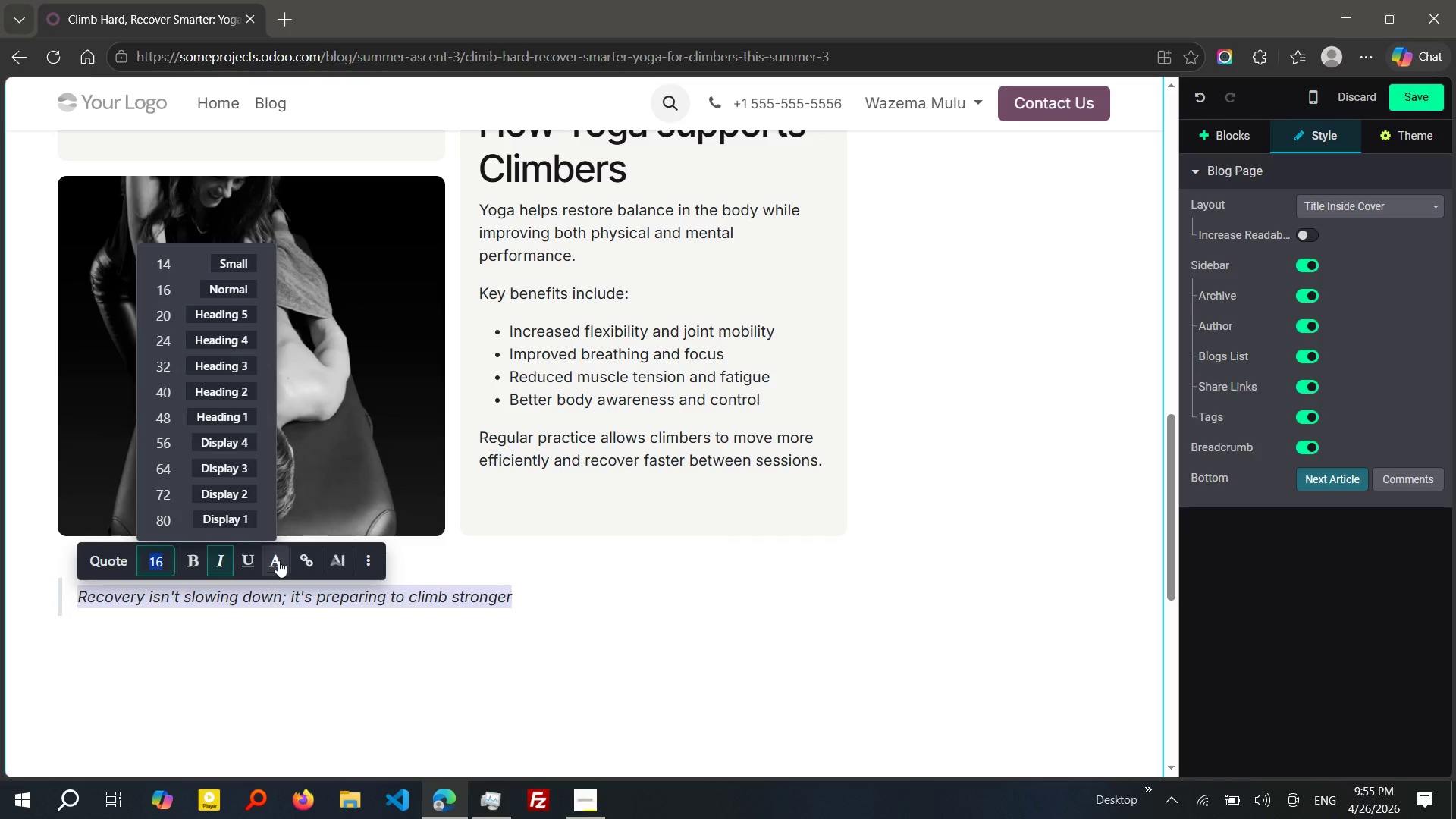 
type(18)
 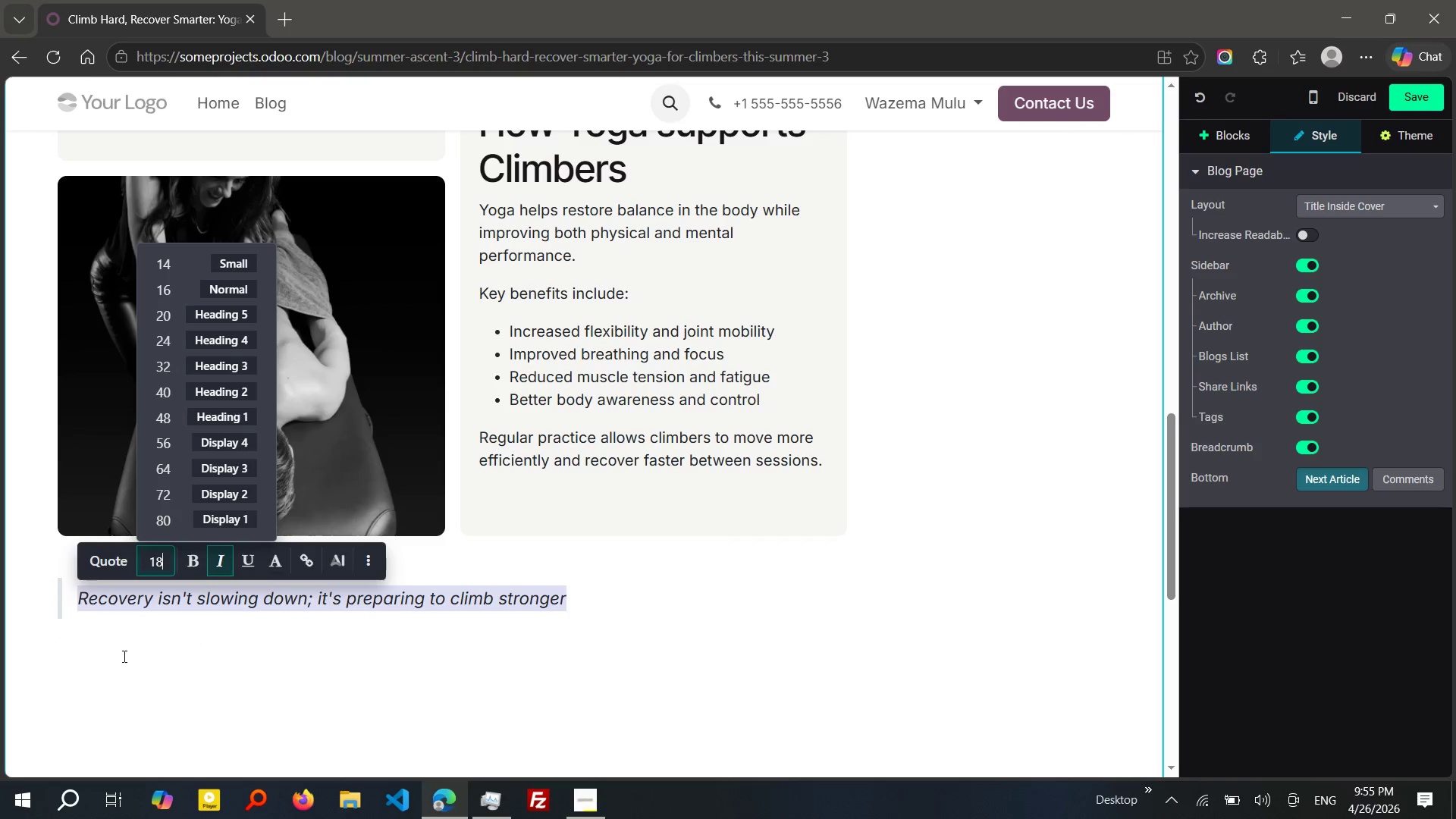 
left_click([120, 656])
 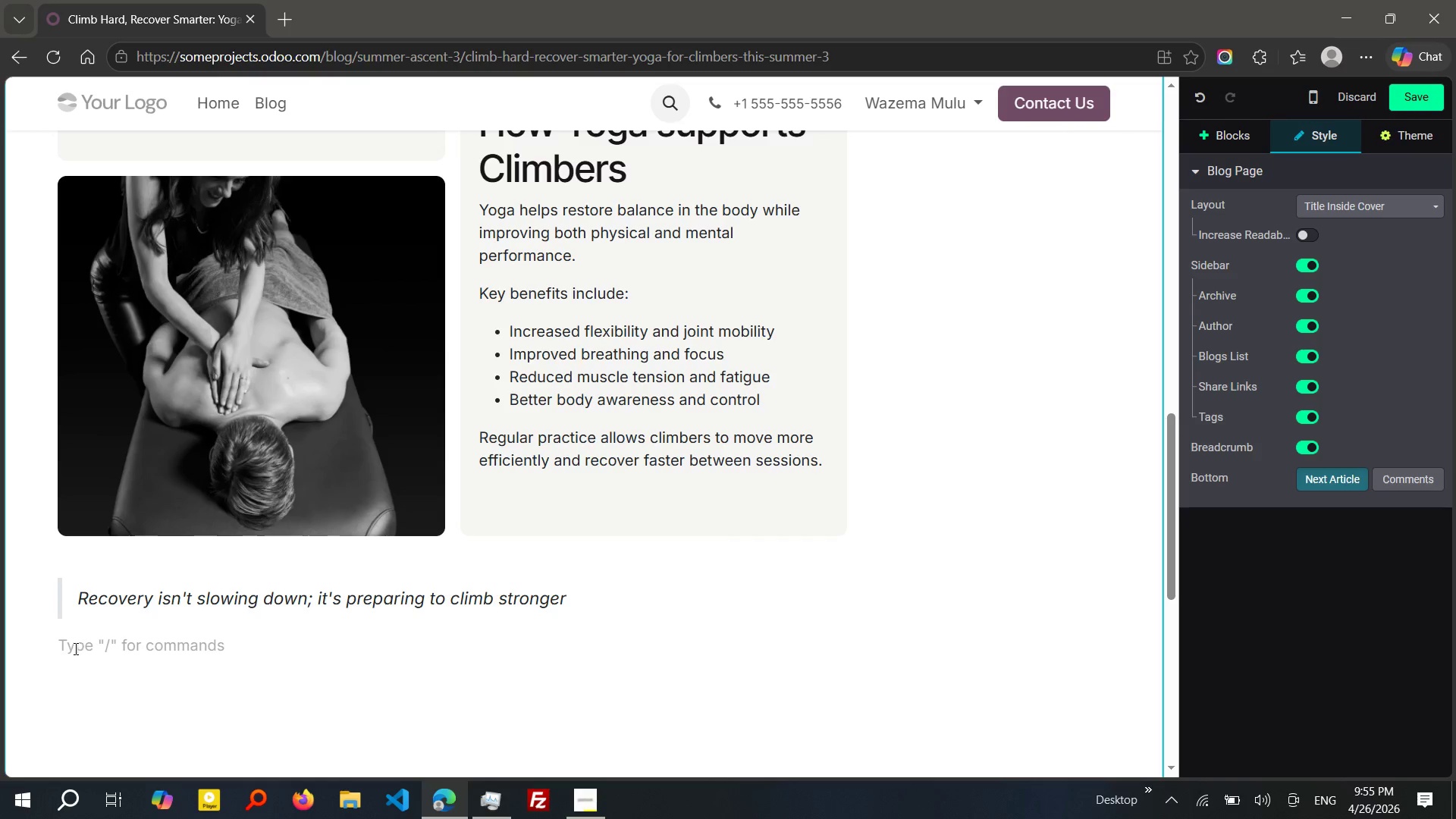 
left_click([74, 648])
 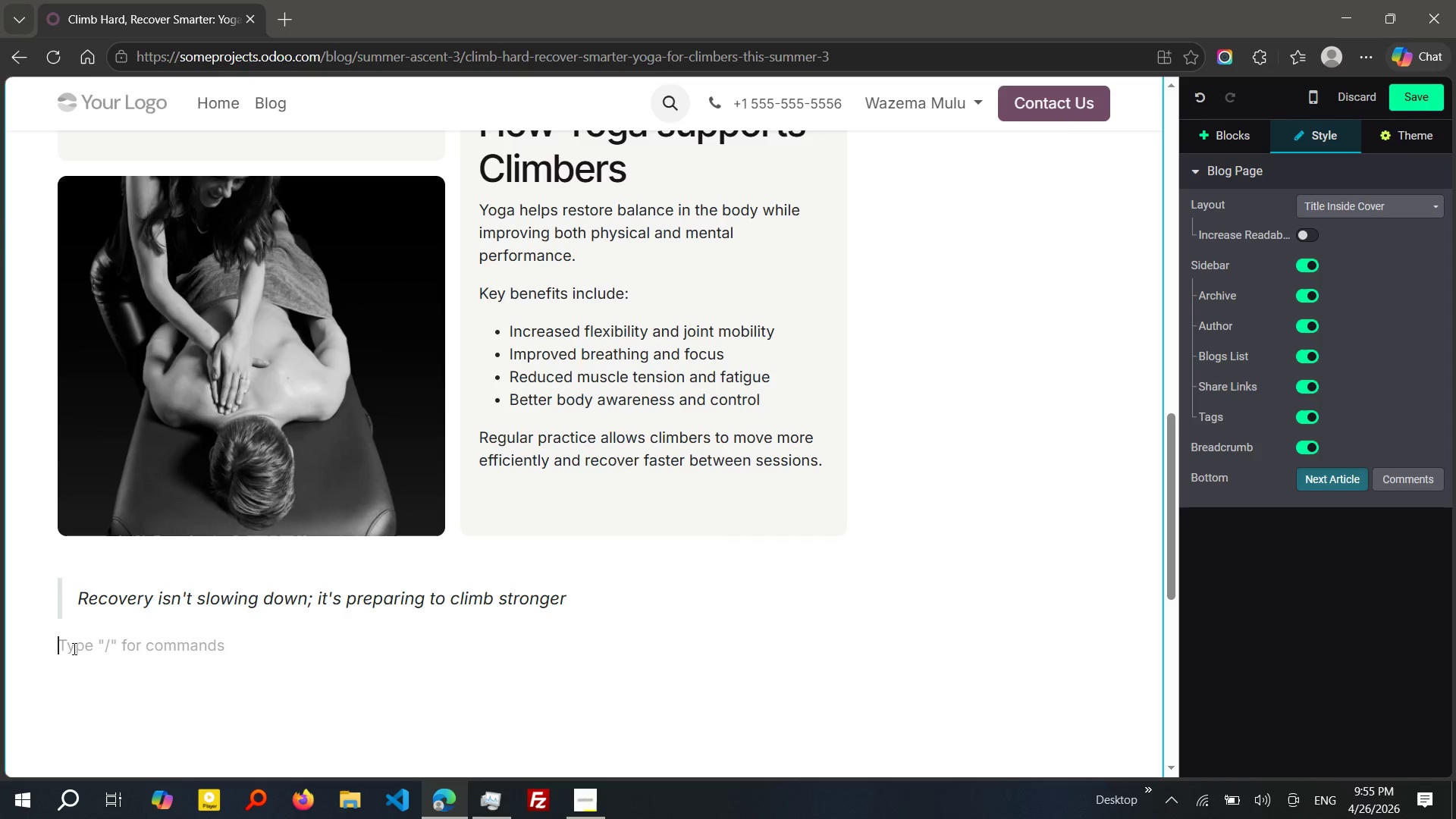 
wait(13.36)
 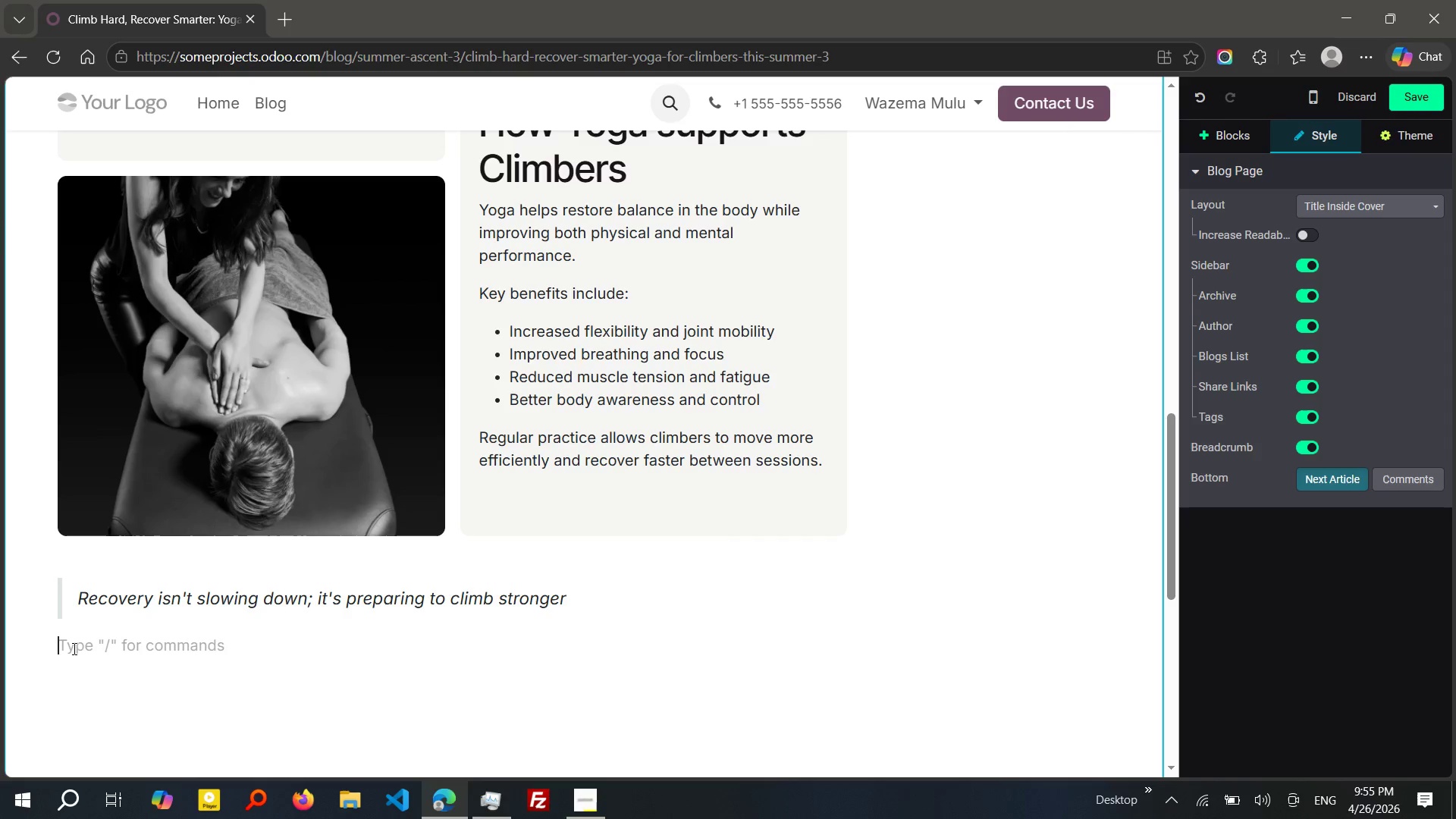 
key(Slash)
 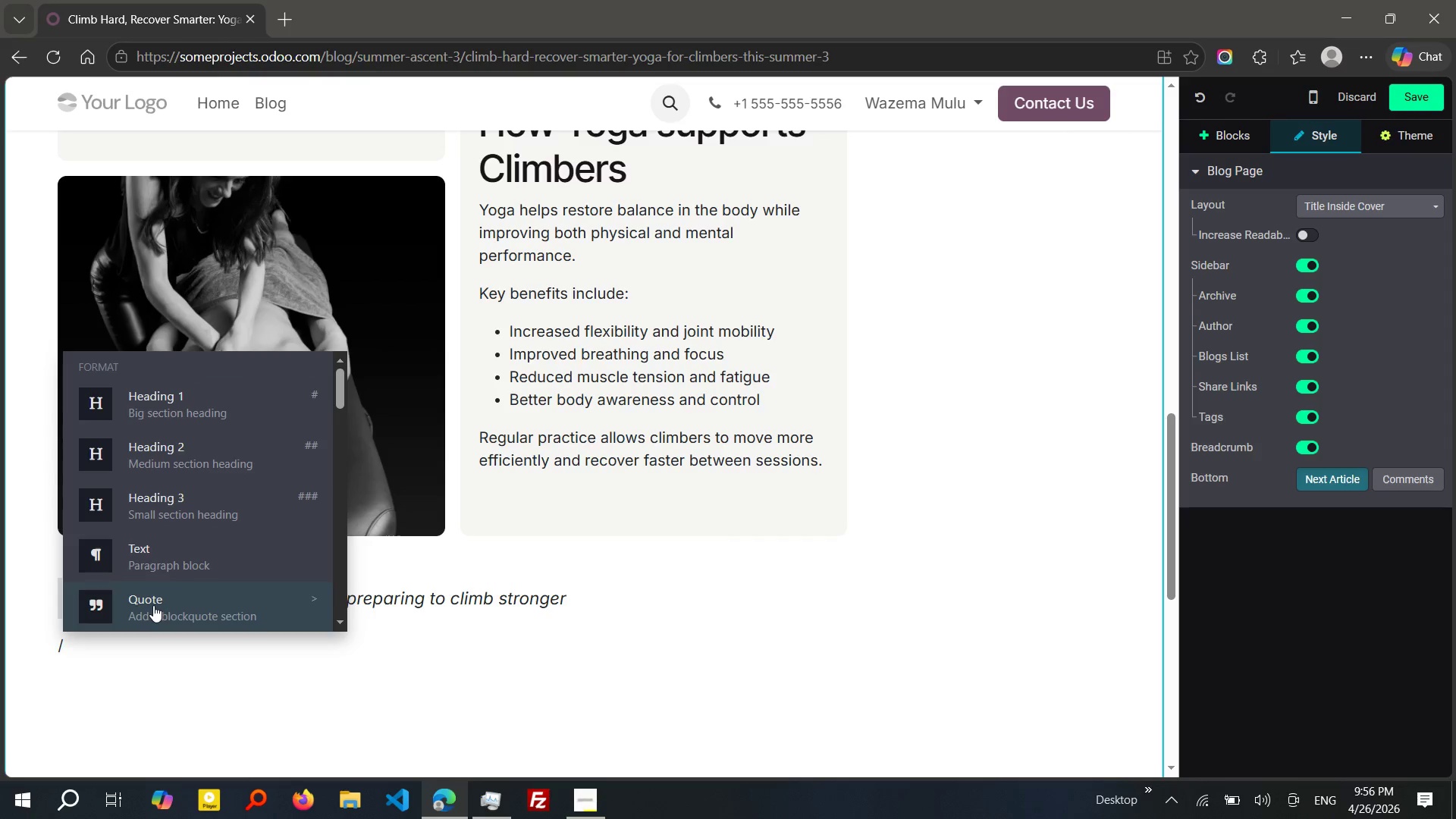 
type(h2)
 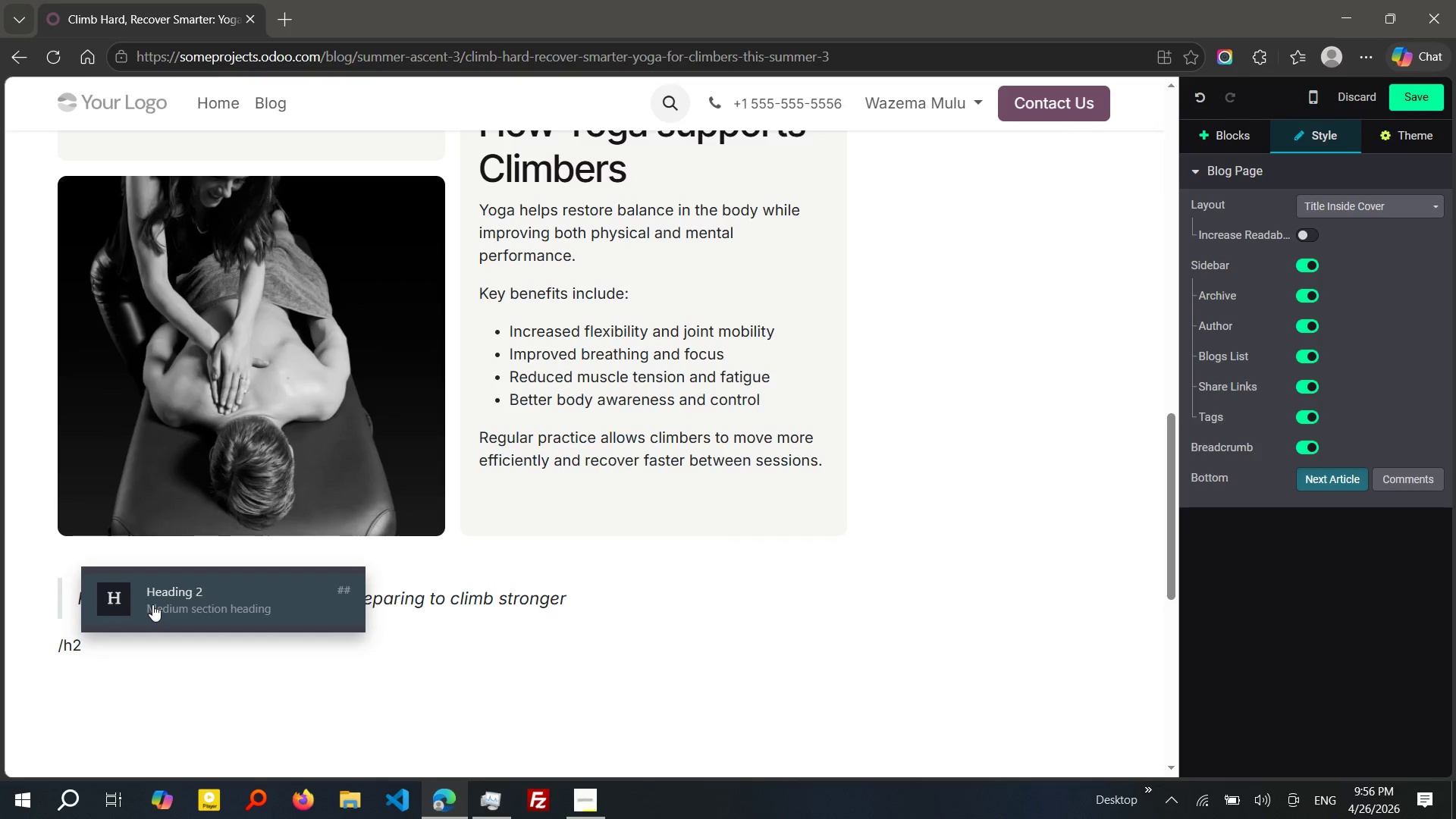 
key(Enter)
 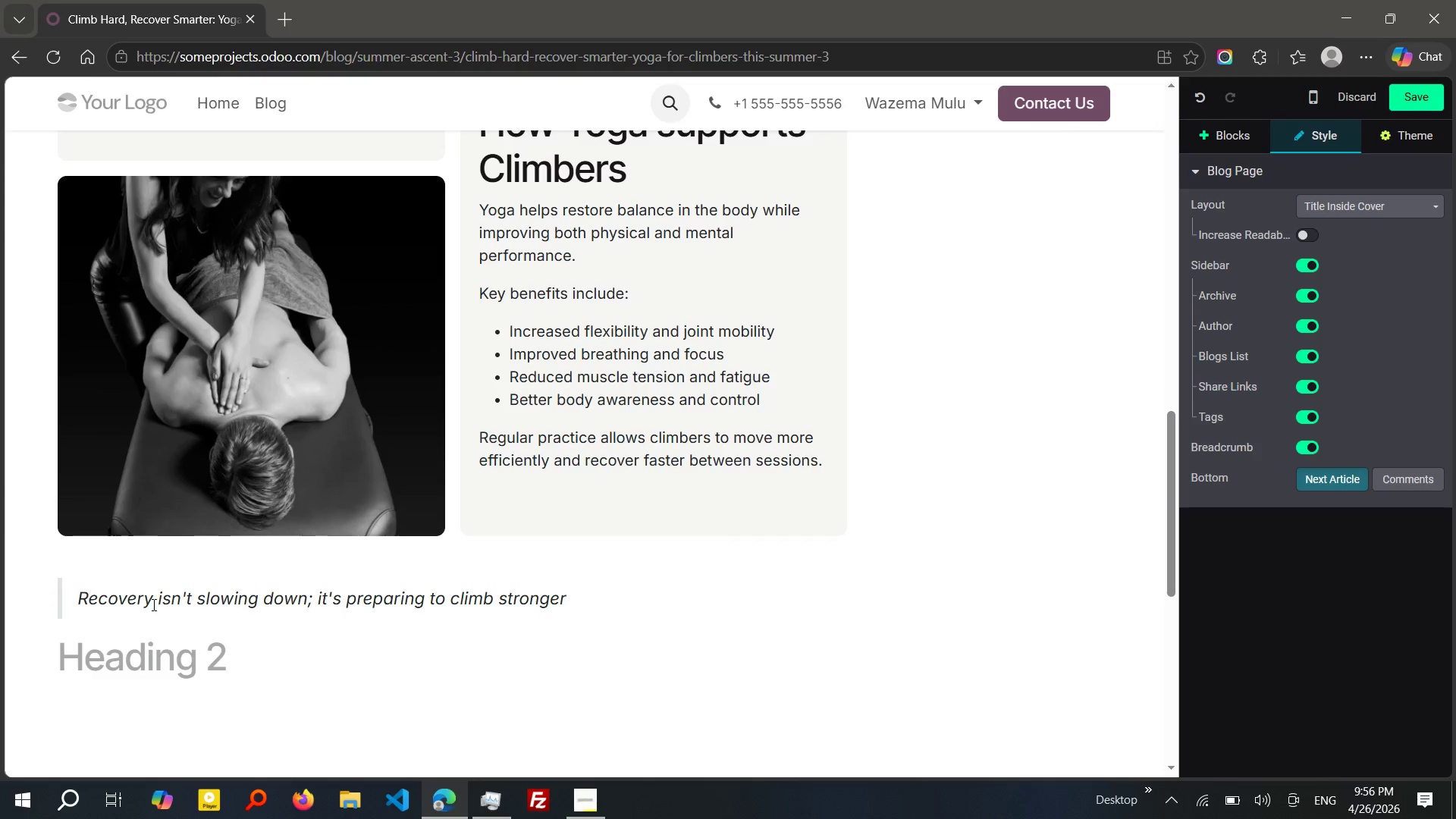 
type(Essenta)
key(Backspace)
type(ial Yoga Poses for climbers)
 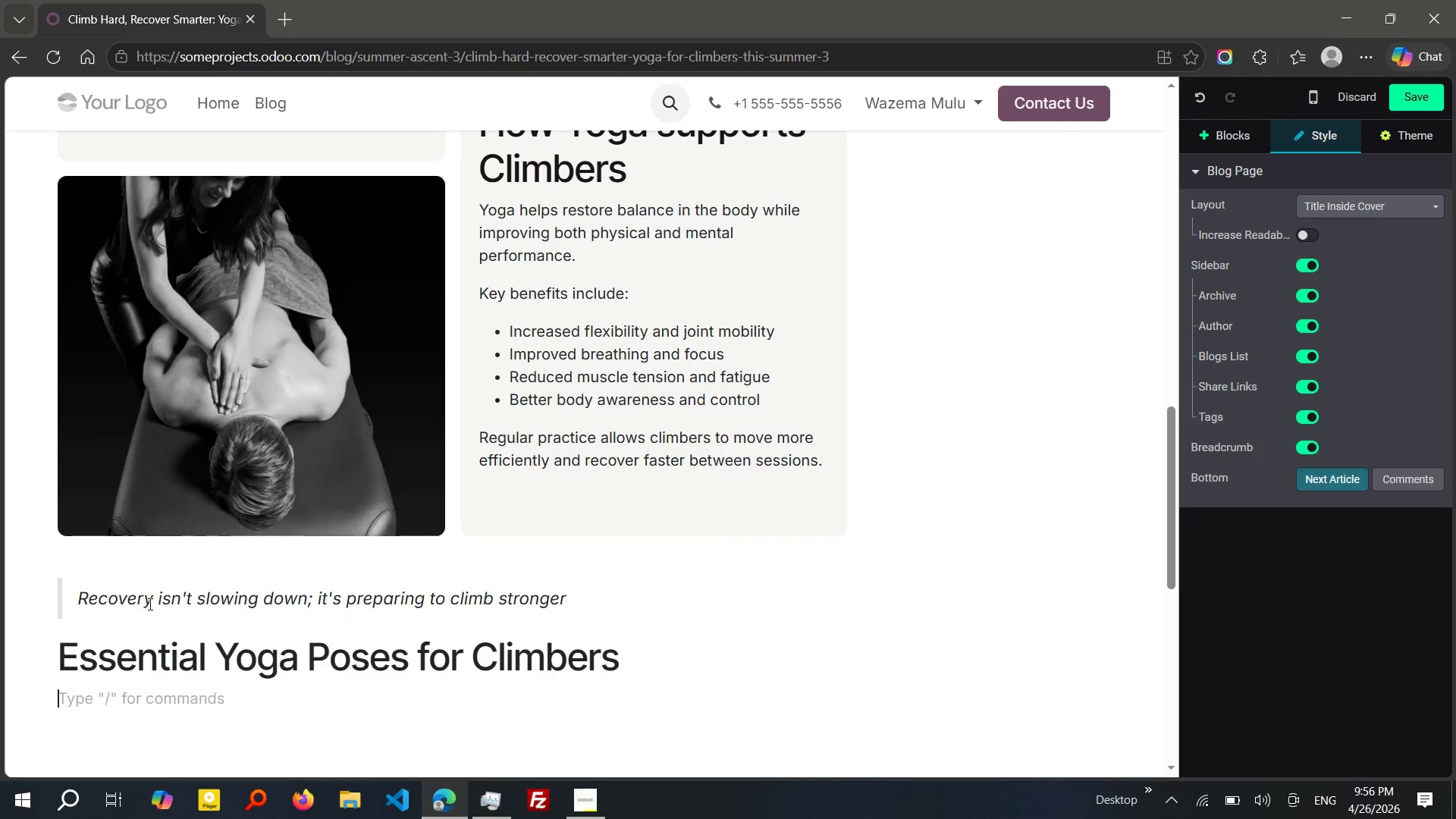 
 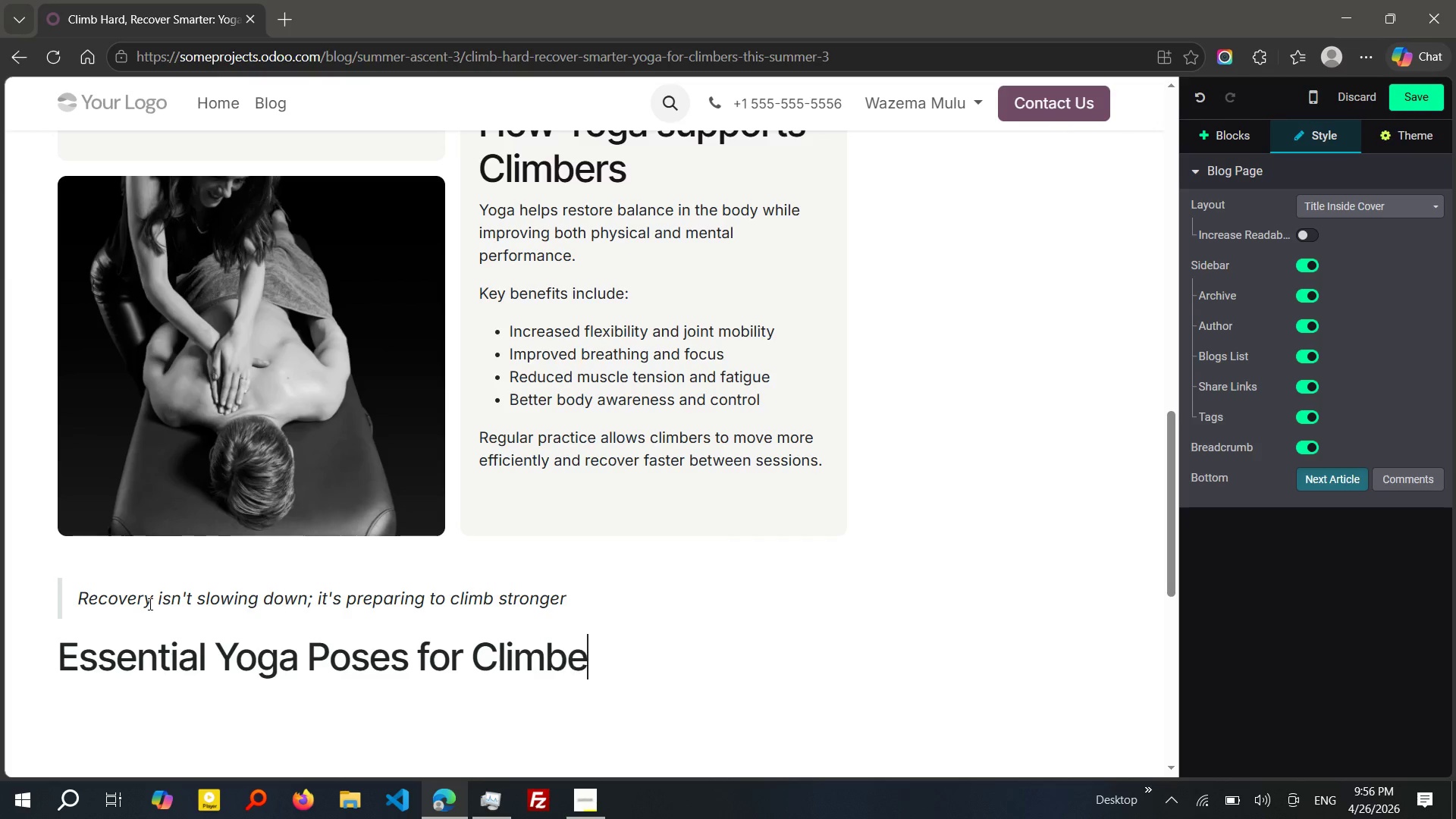 
key(Enter)
 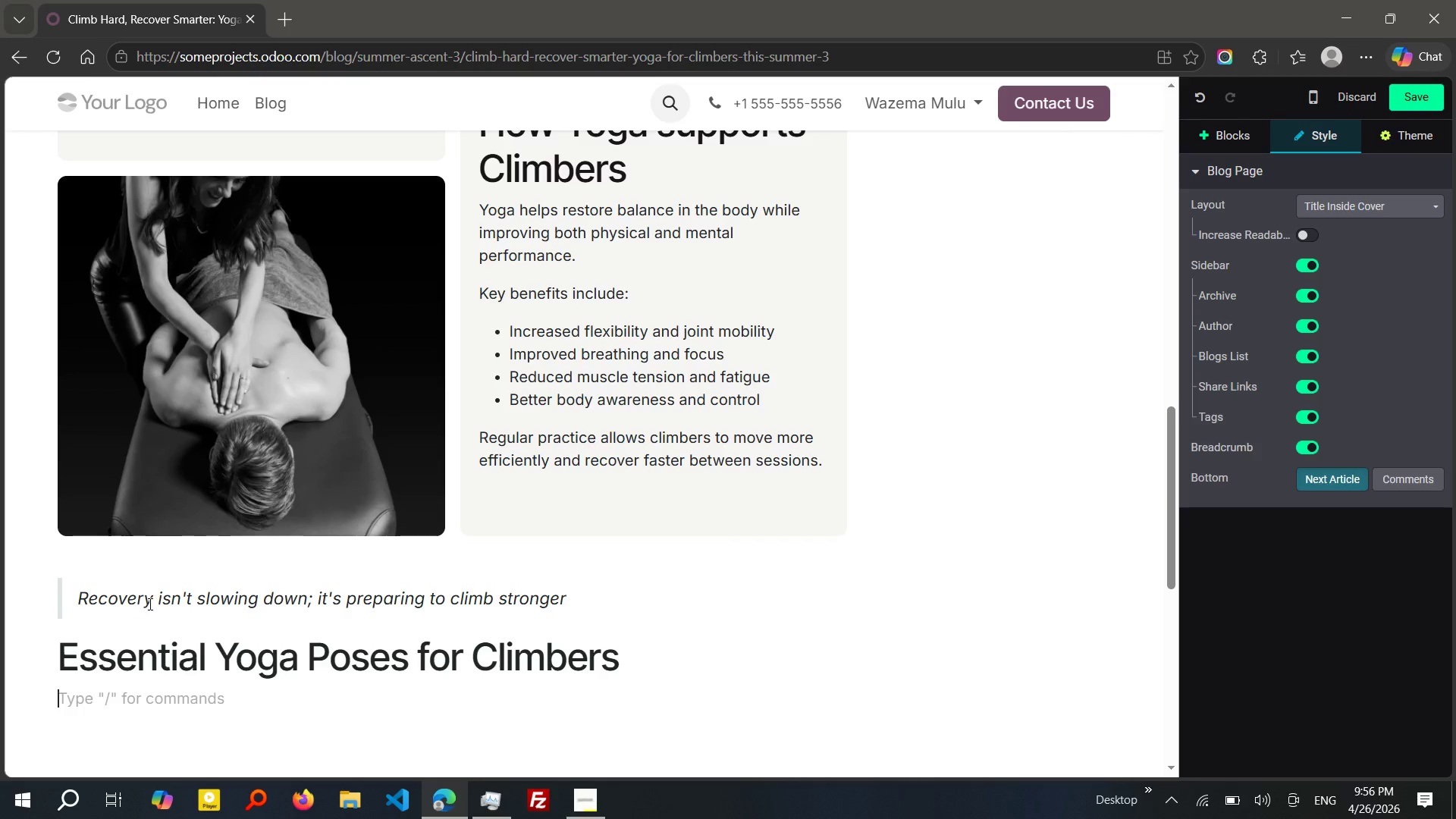 
type(Incorporating a few)
 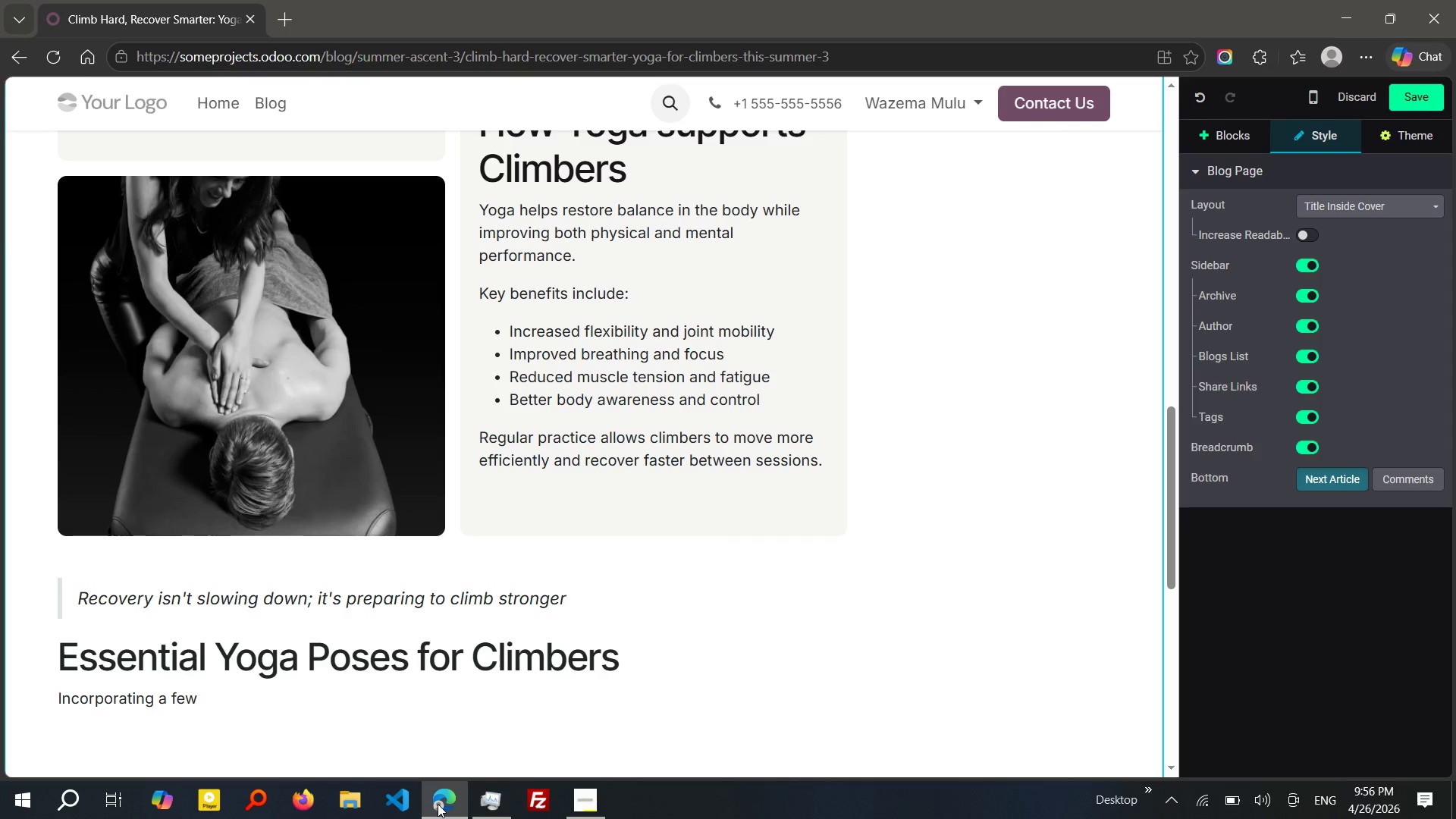 
left_click([484, 796])
 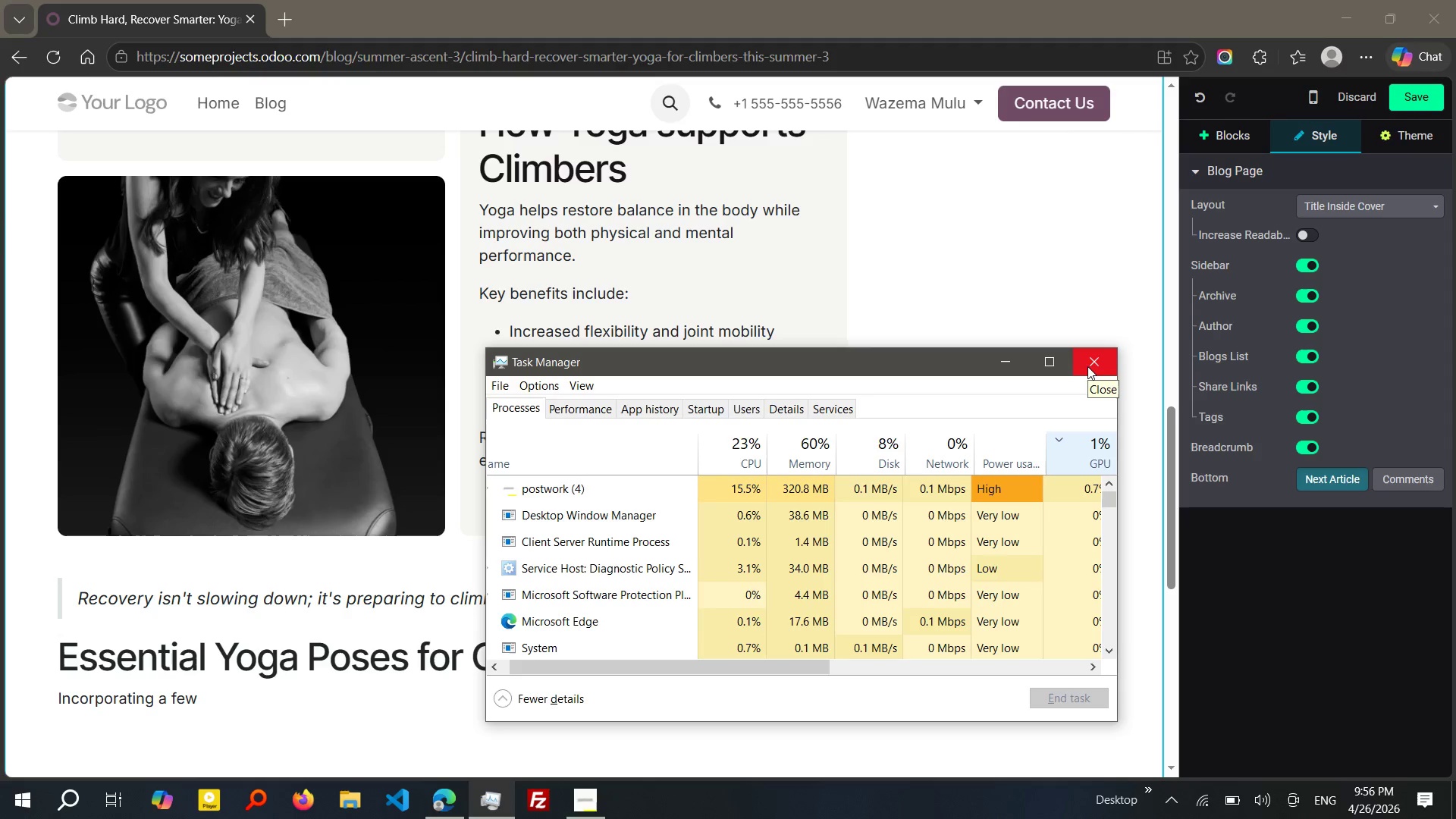 
wait(20.17)
 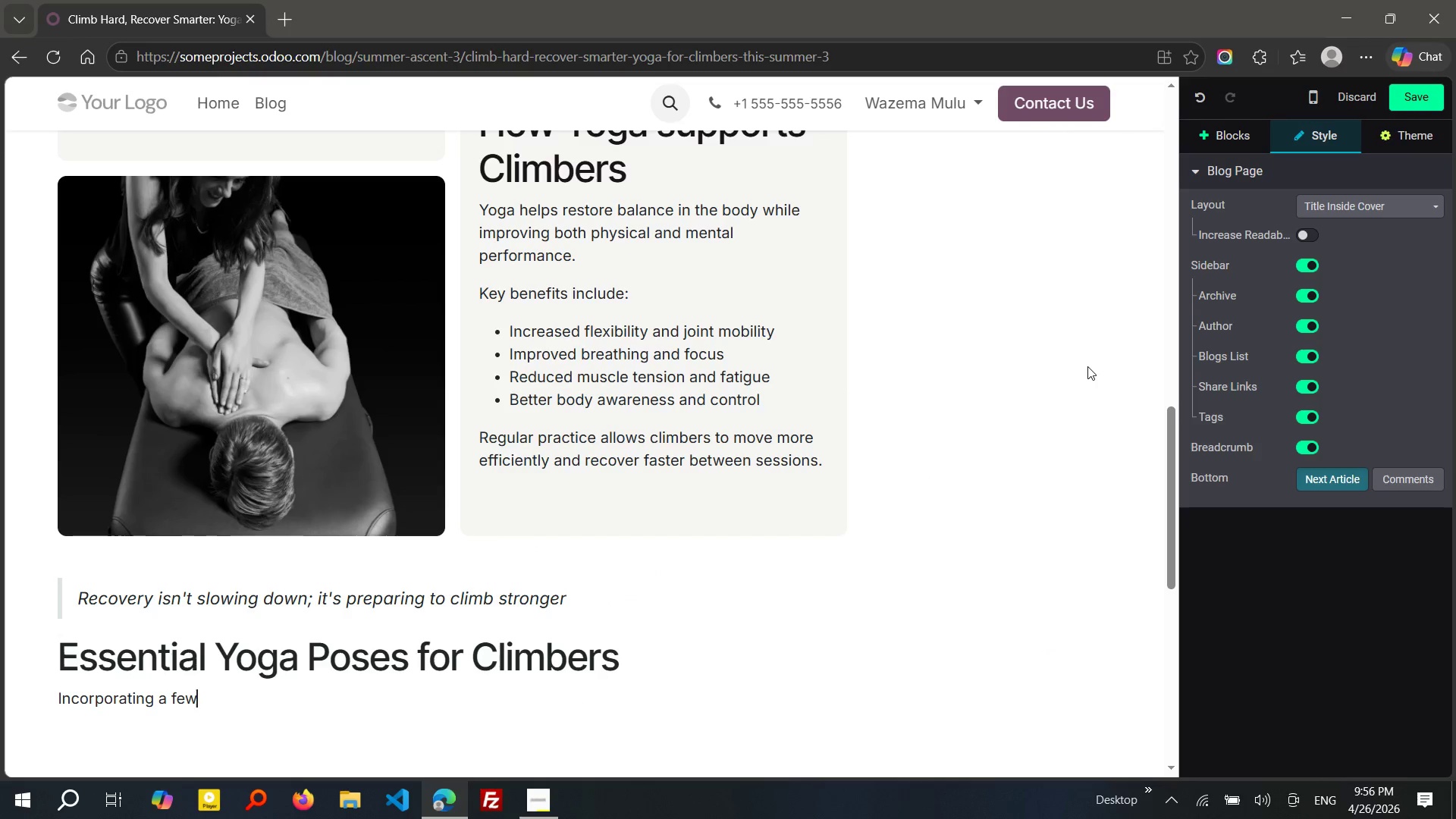 
key(Control+Shift+Escape)
 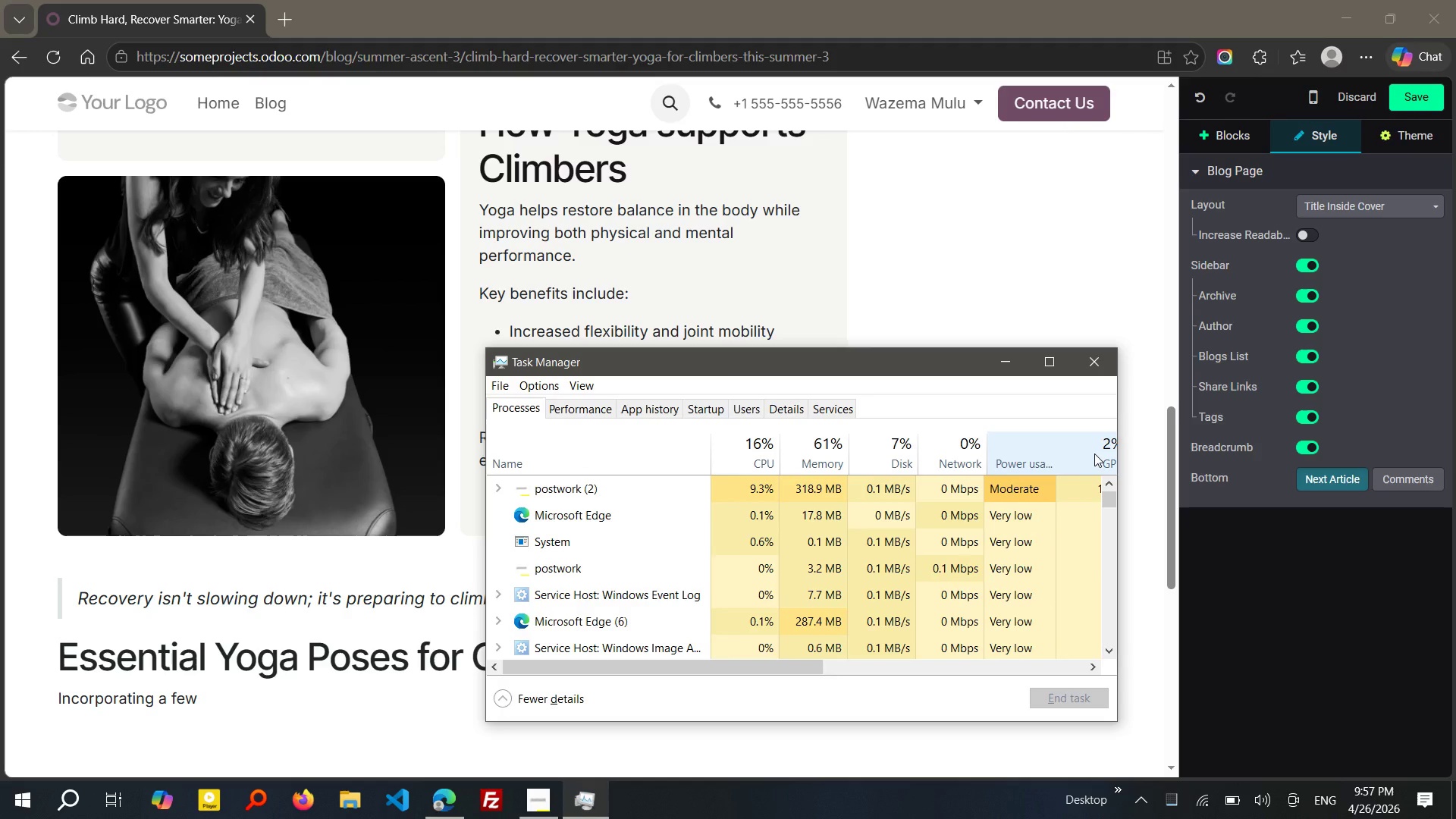 
wait(37.83)
 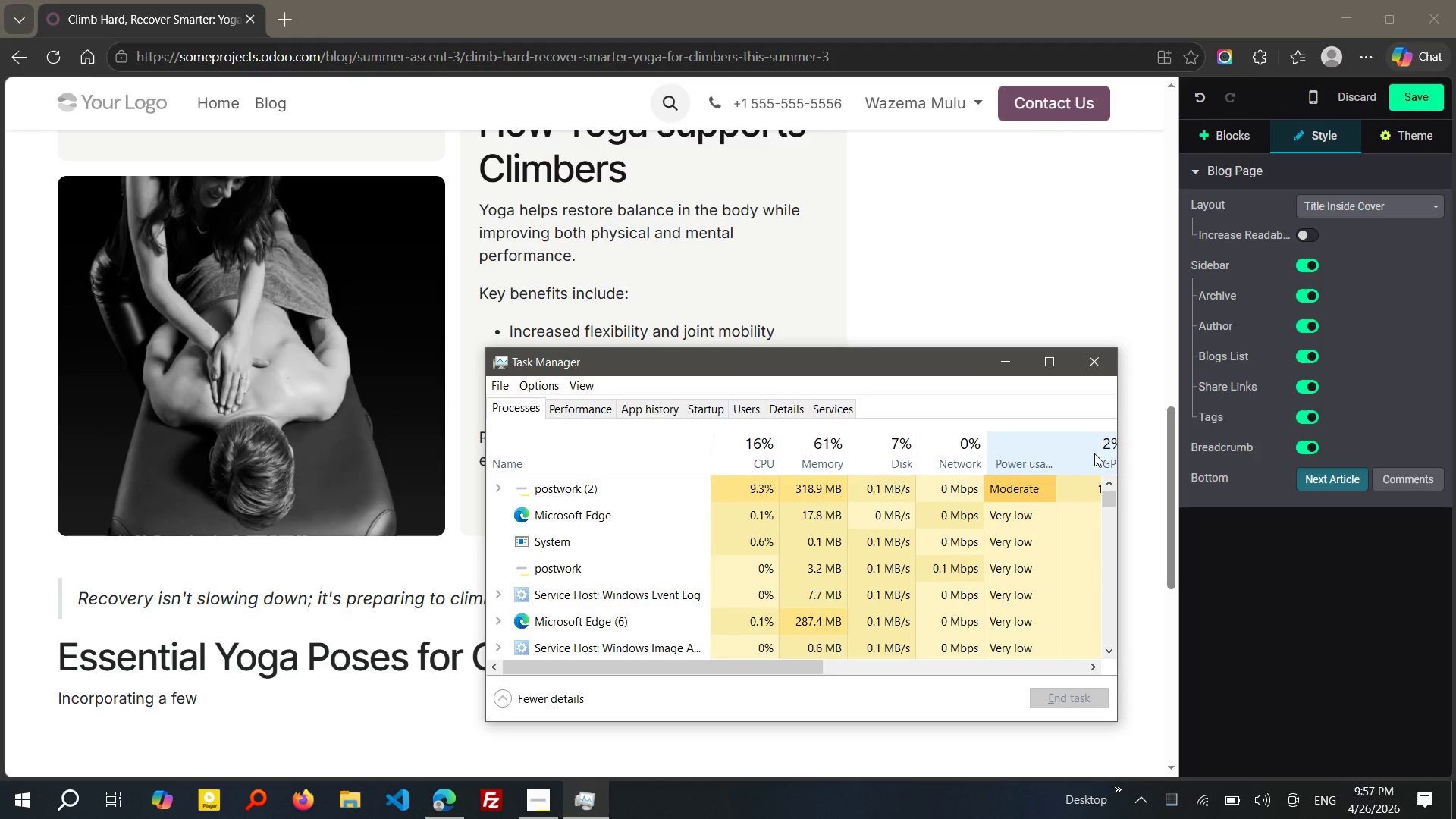 
left_click([420, 682])
 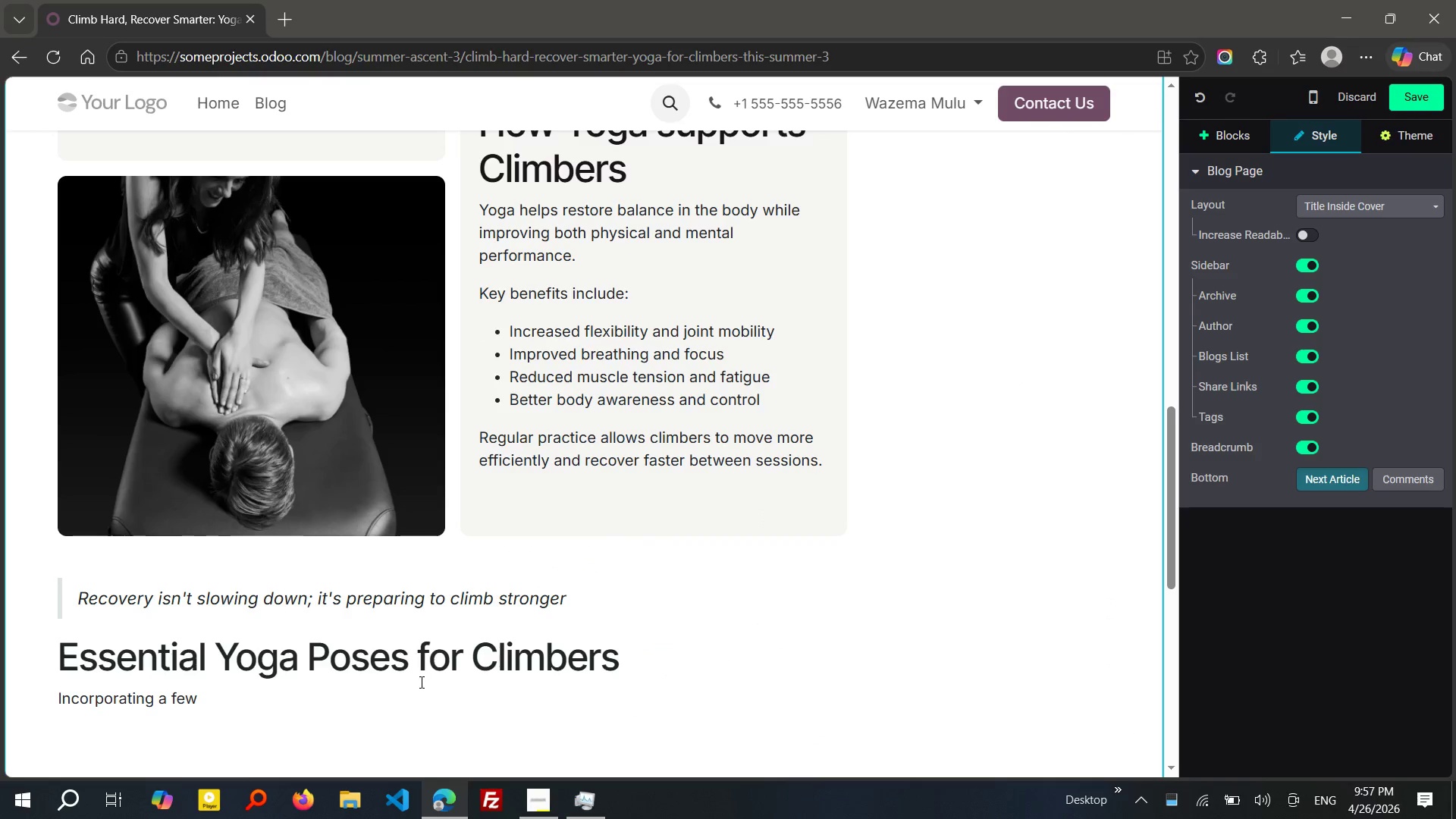 
type( targete)
 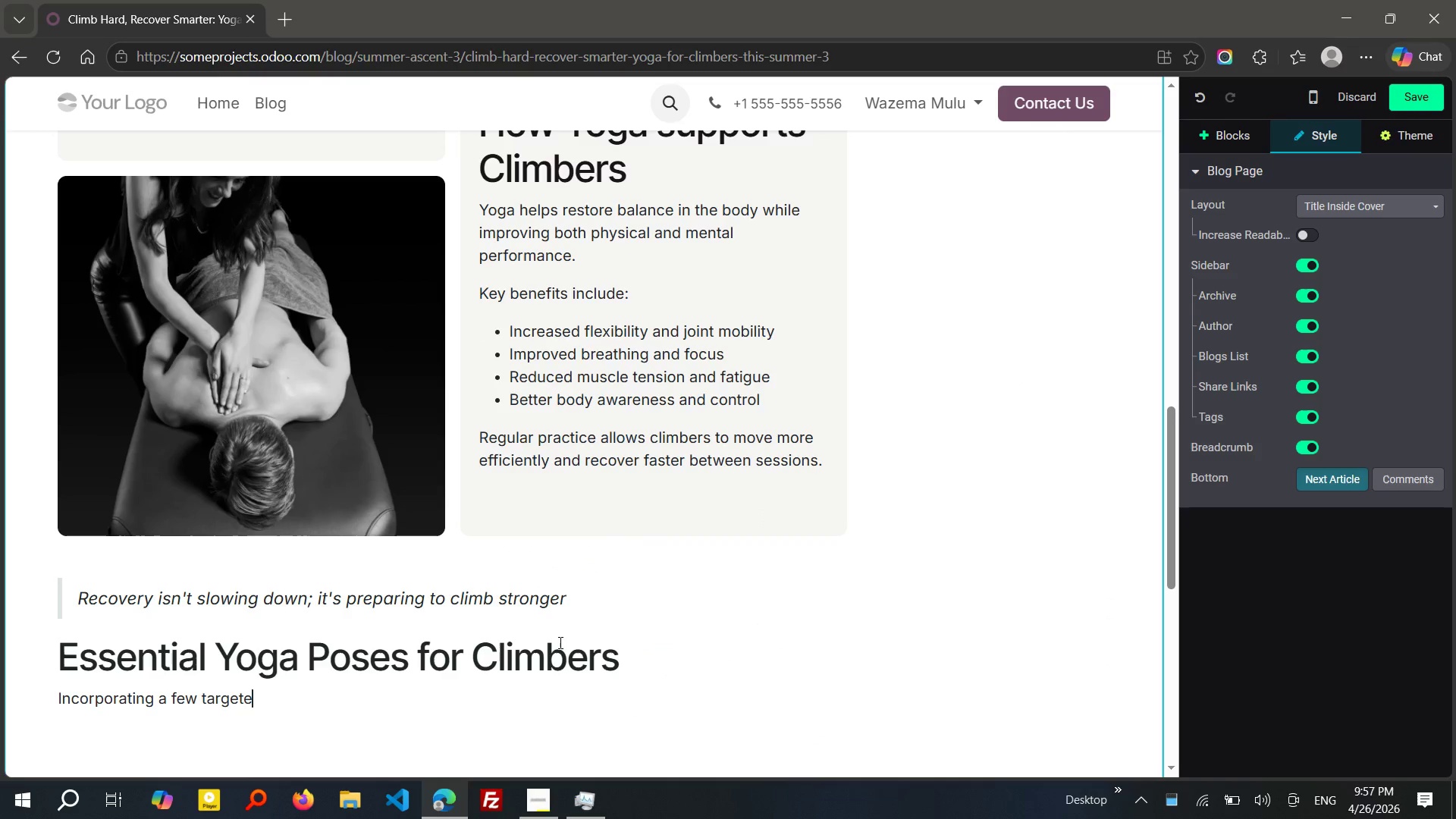 
type(d poses into your routine can make a signigi)
key(Backspace)
key(Backspace)
type(ficant difference:)
 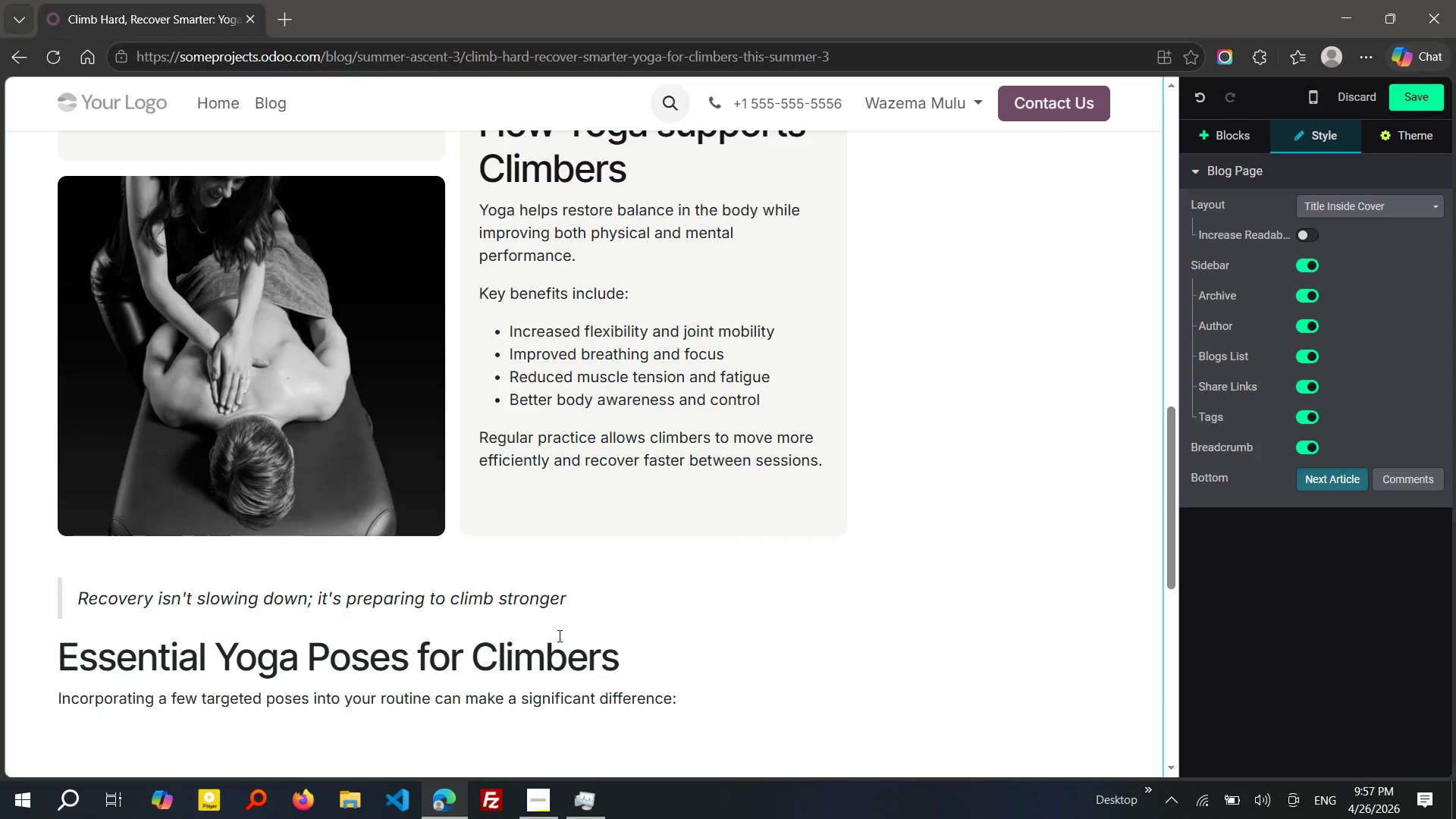 
key(Enter)
 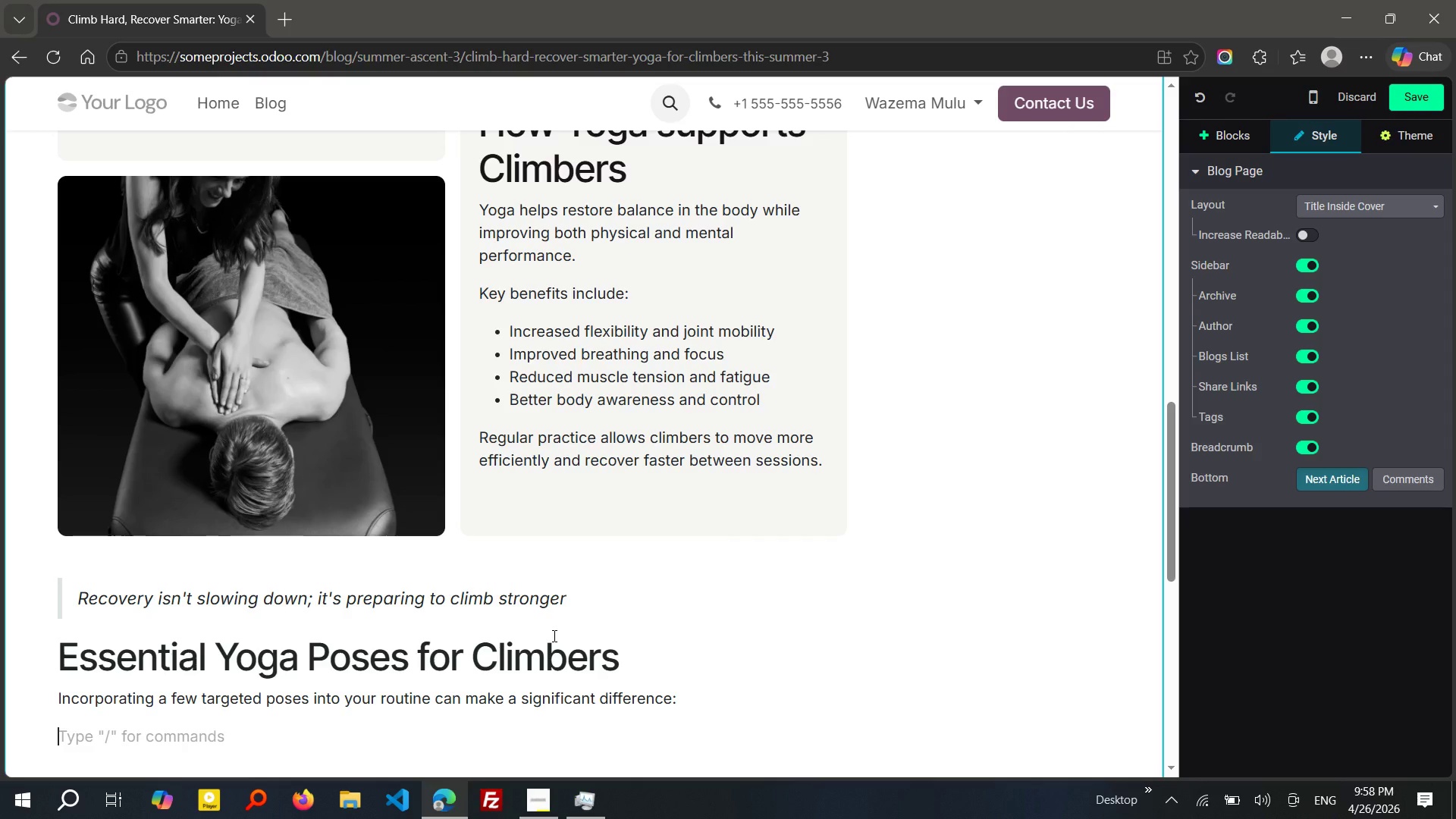 
wait(11.58)
 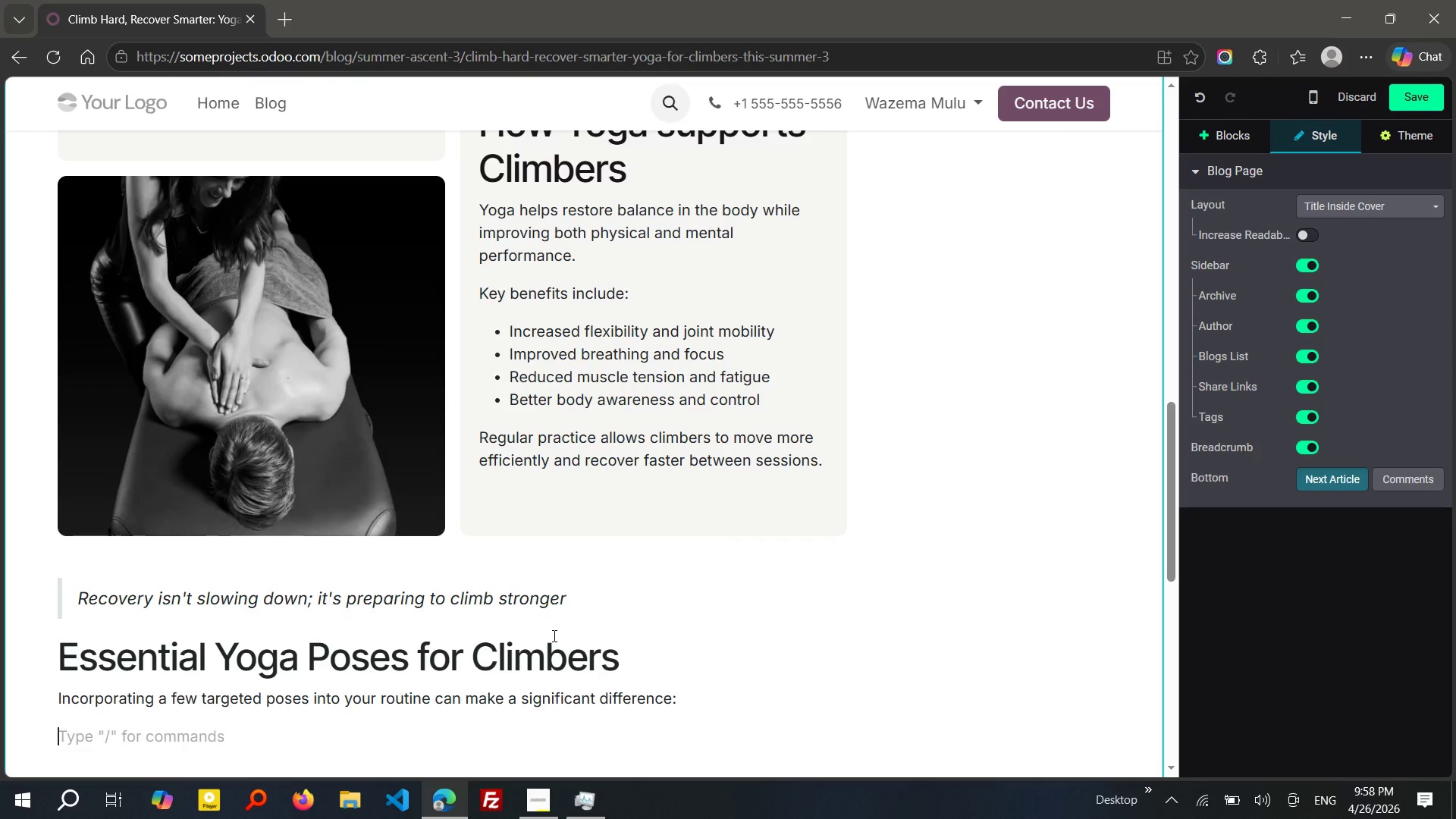 
type(/bu)
 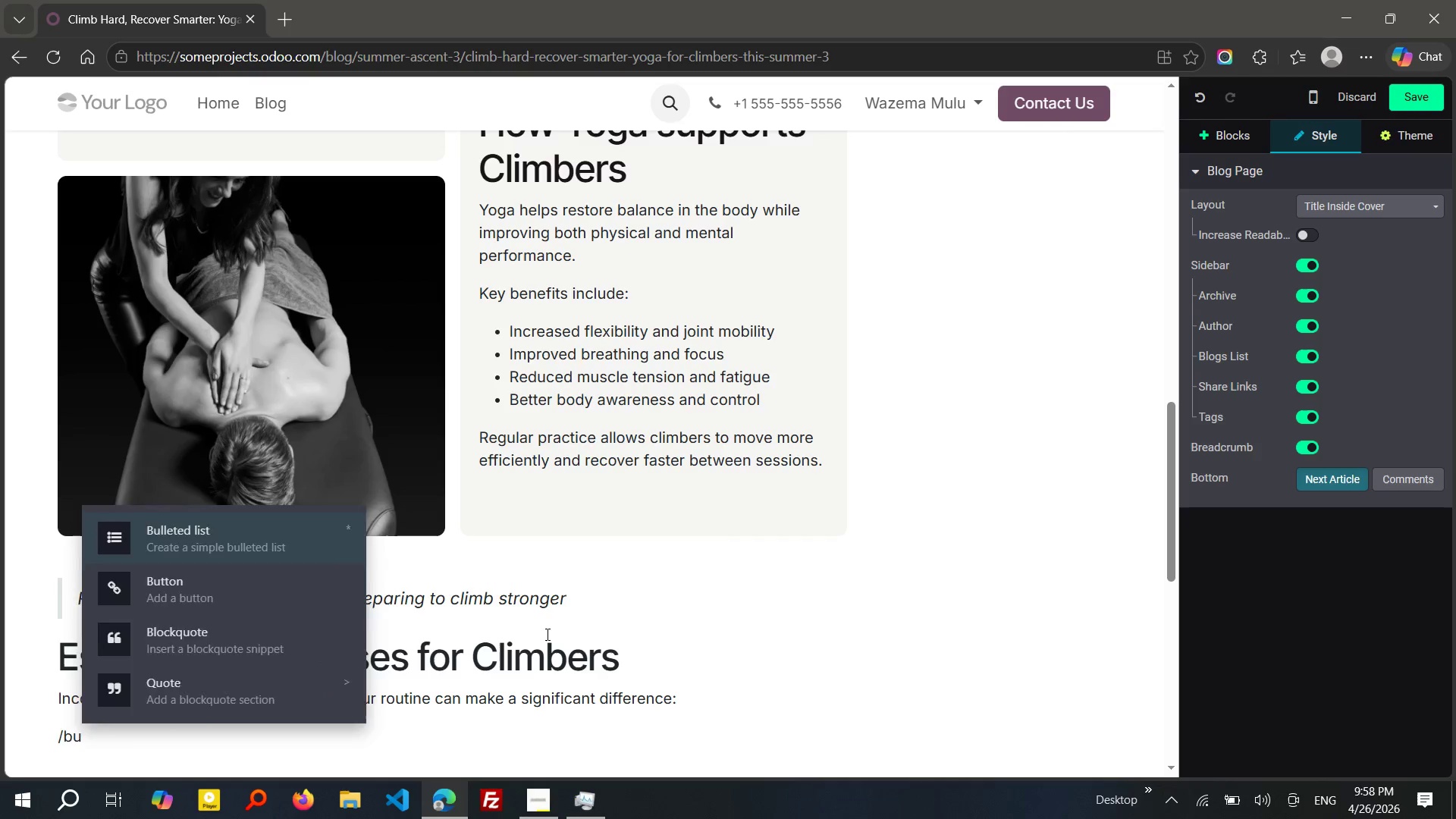 
key(Enter)
 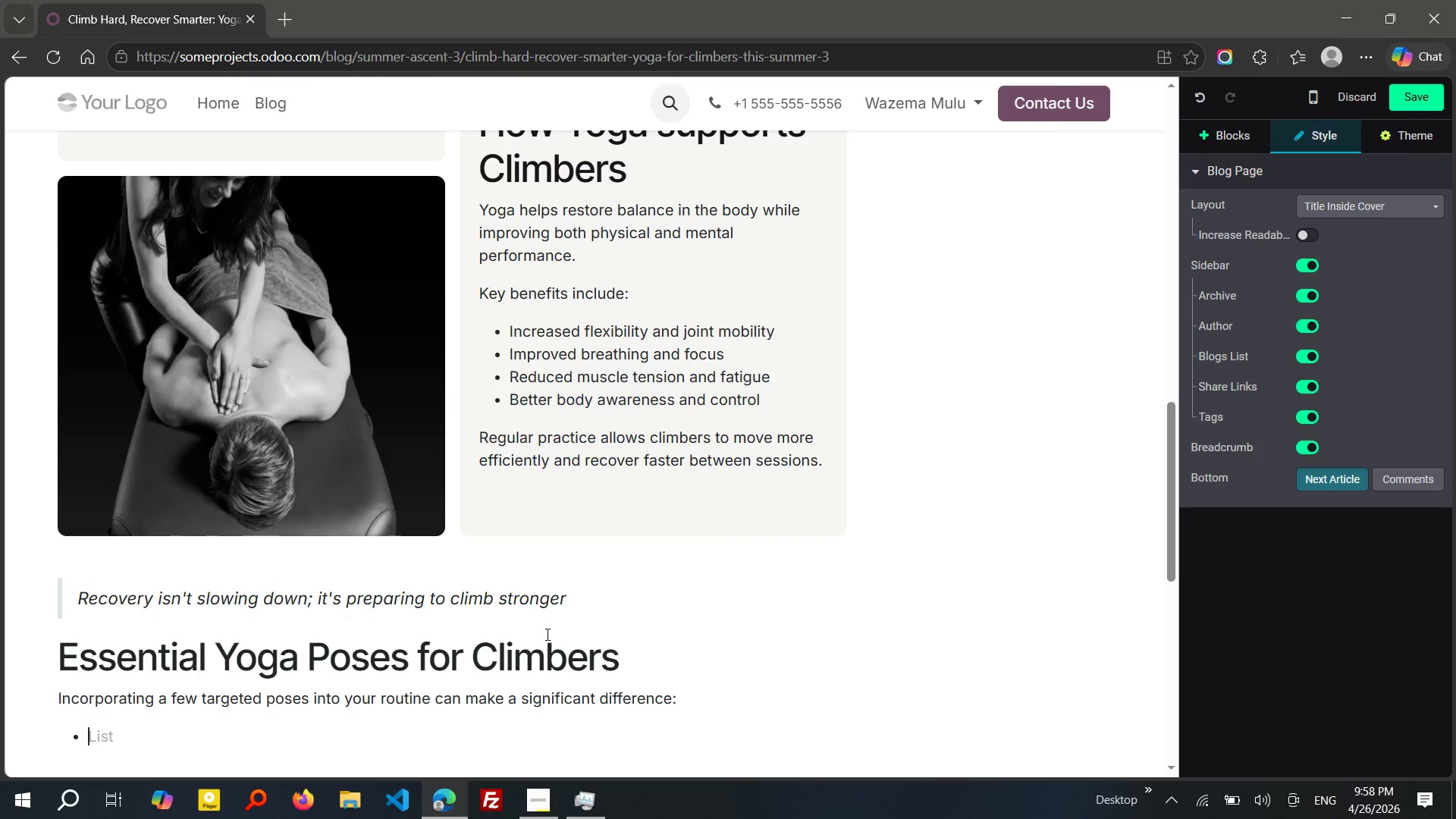 
type(DOWNward DOG: Opens shoulders and stretches hamstrings)
 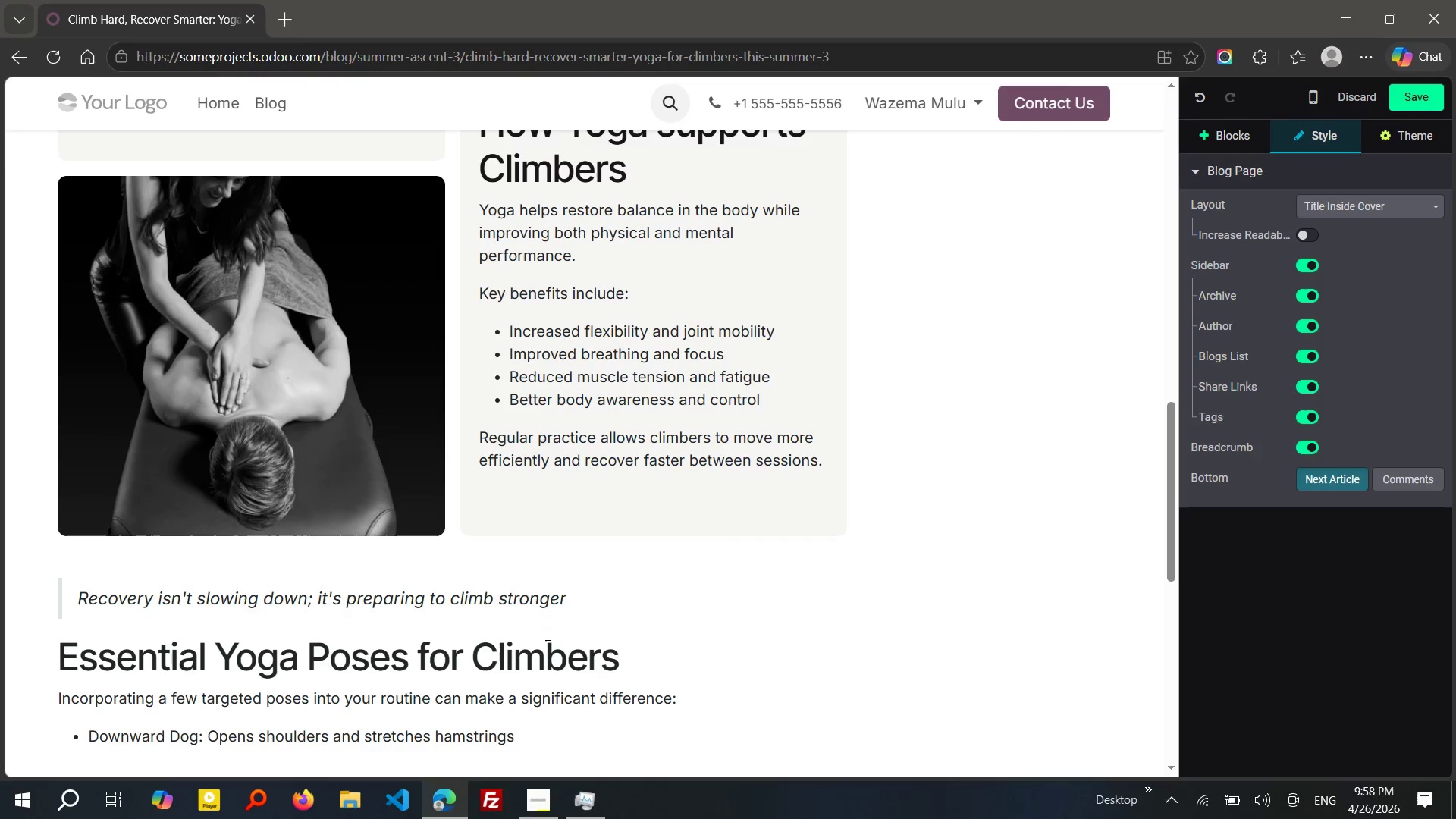 
key(Enter)
 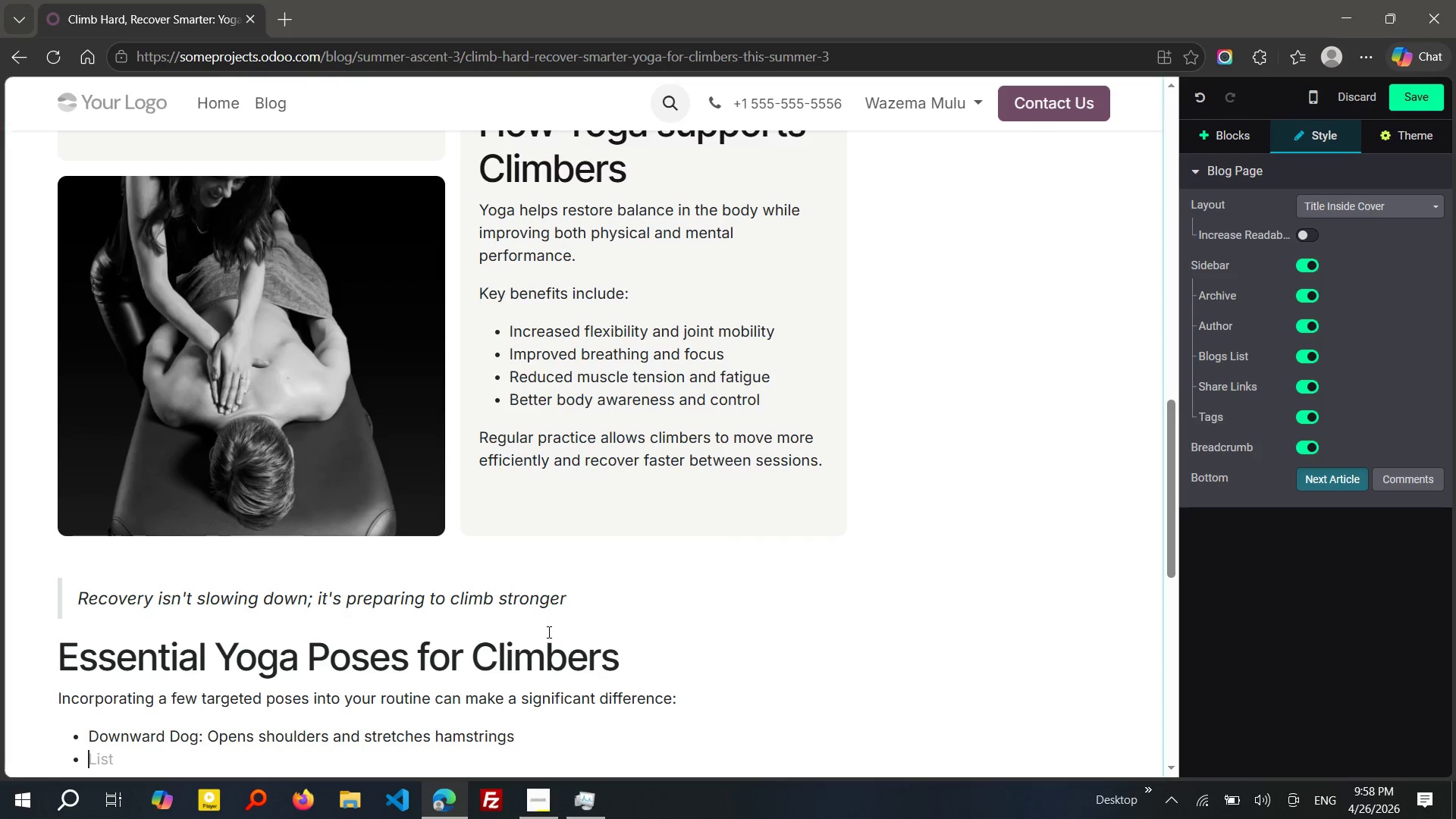 
type(Pigeon Pose: Improves hip mobility for better foot placement)
 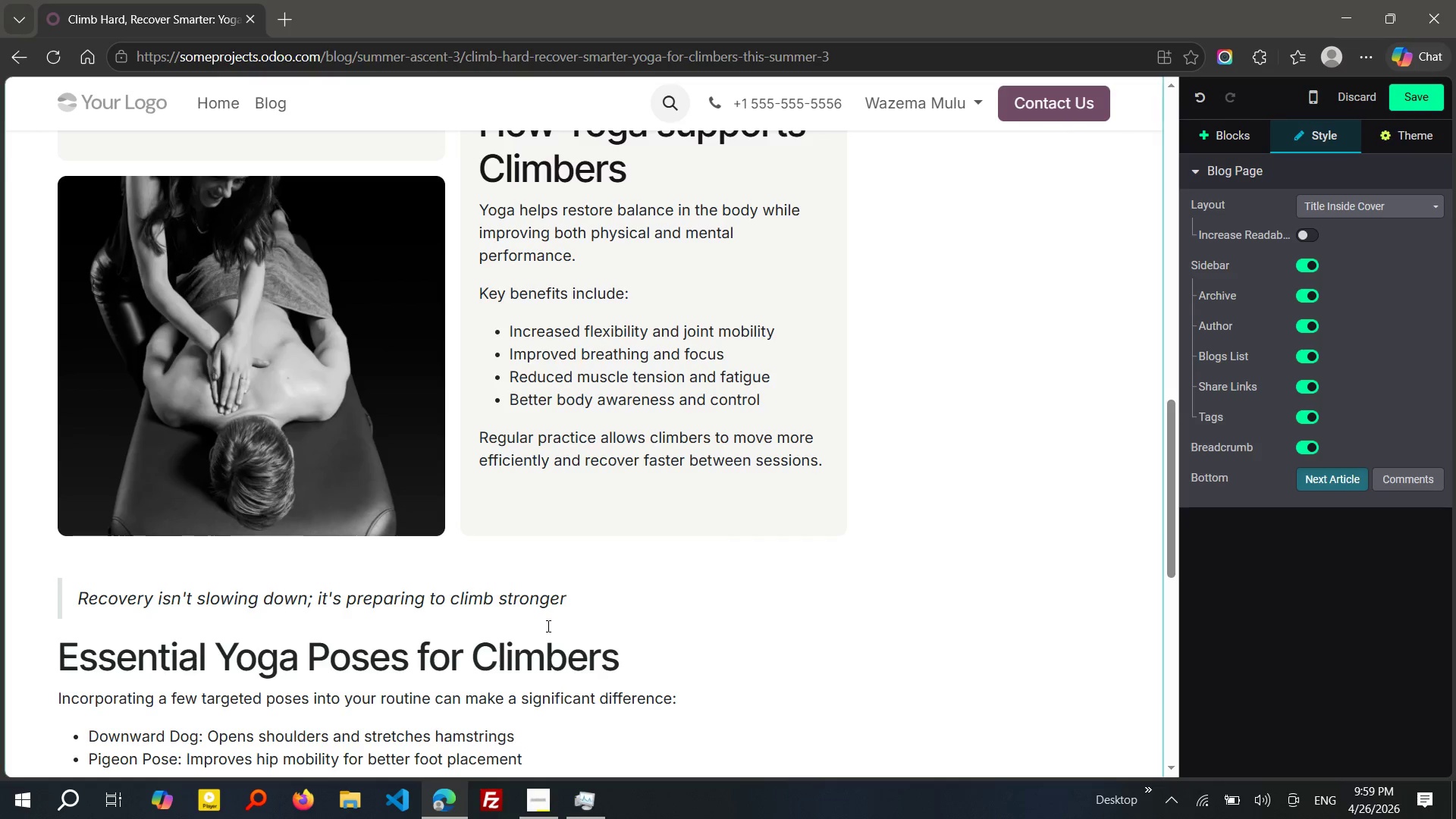 
key(Enter)
 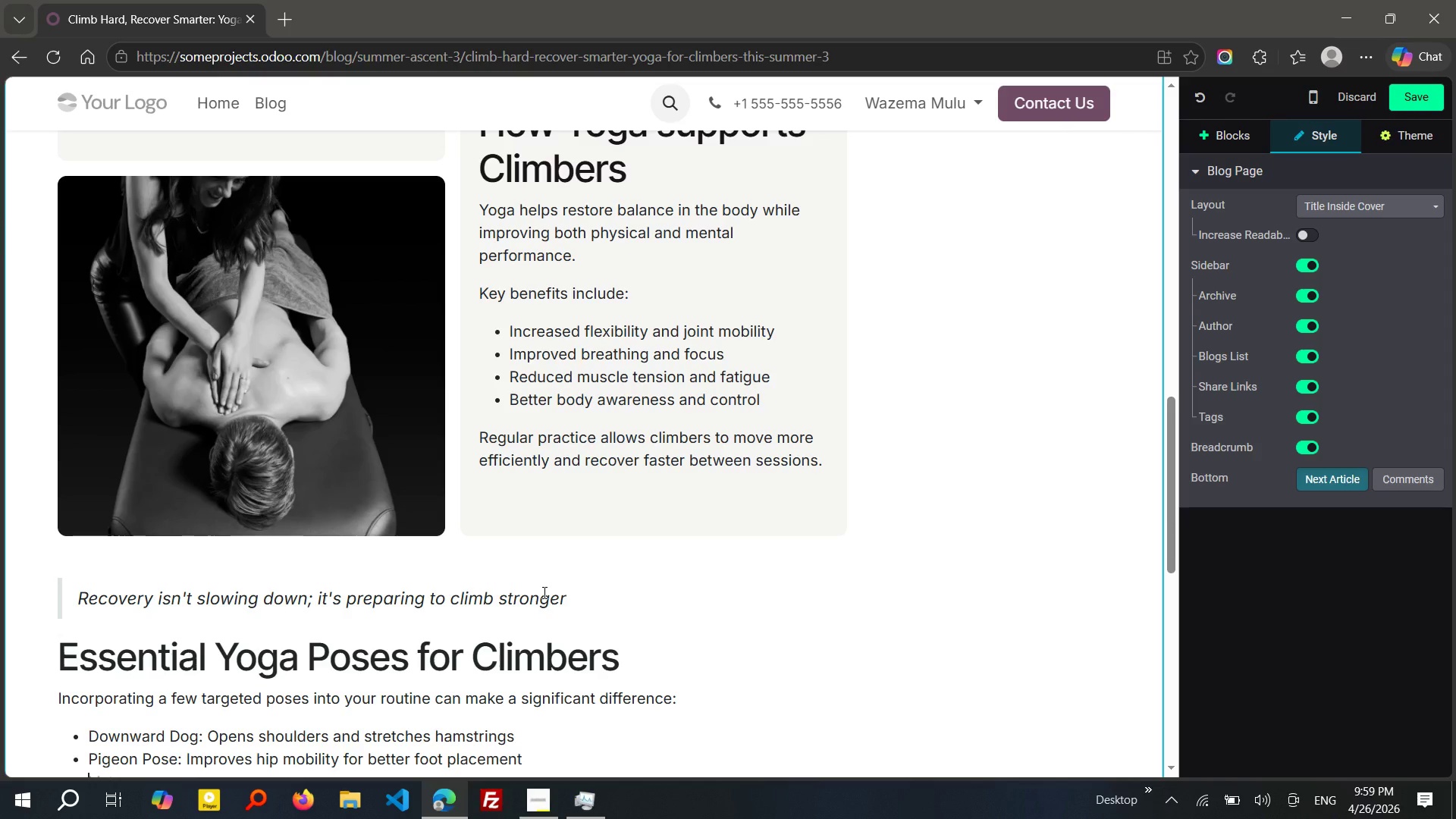 
wait(20.5)
 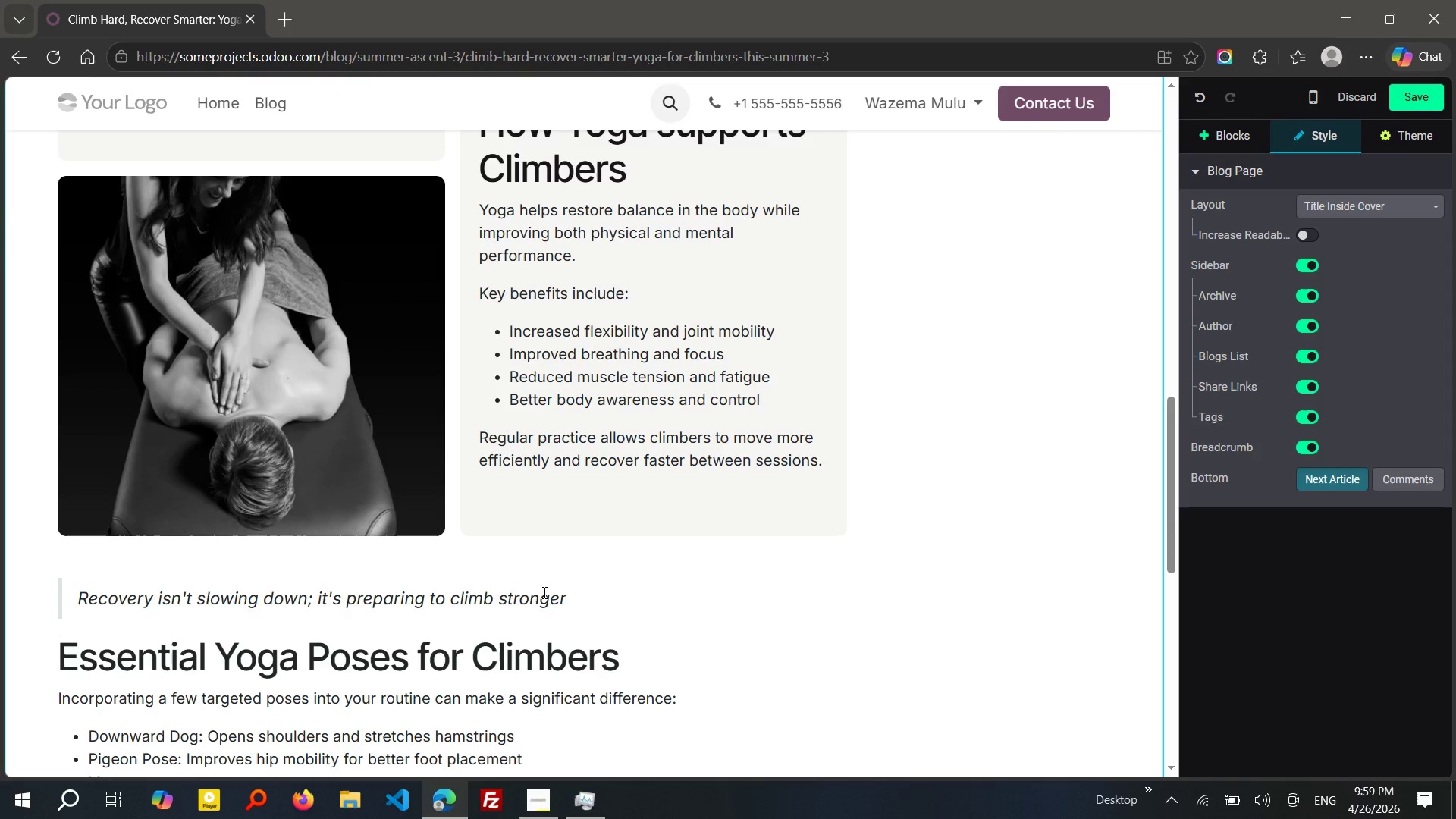 
type(F)
key(Backspace)
type(Child's pose: Promotes recovery and controlled breathing)
 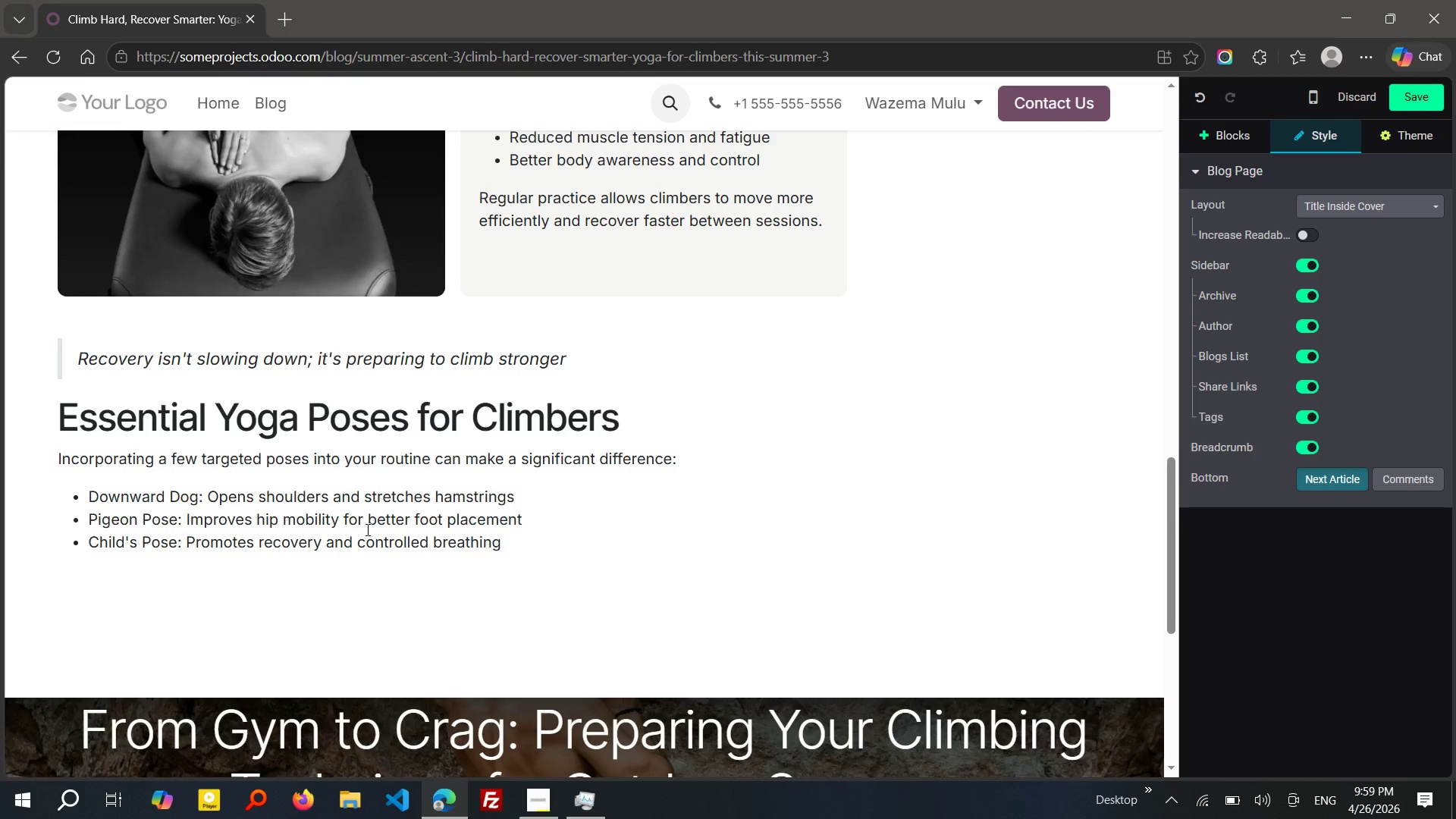 
key(Enter)
 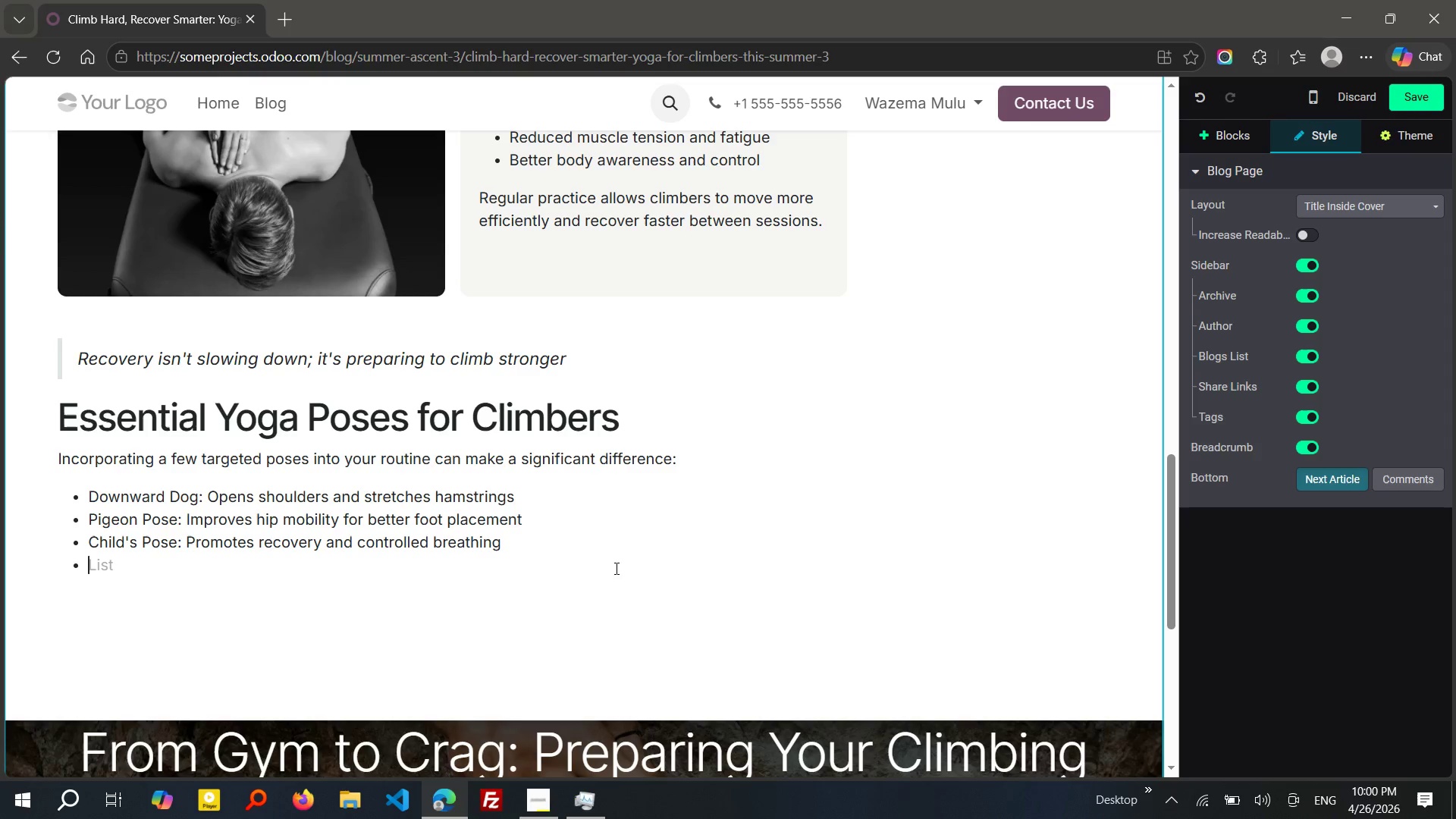 
wait(31.97)
 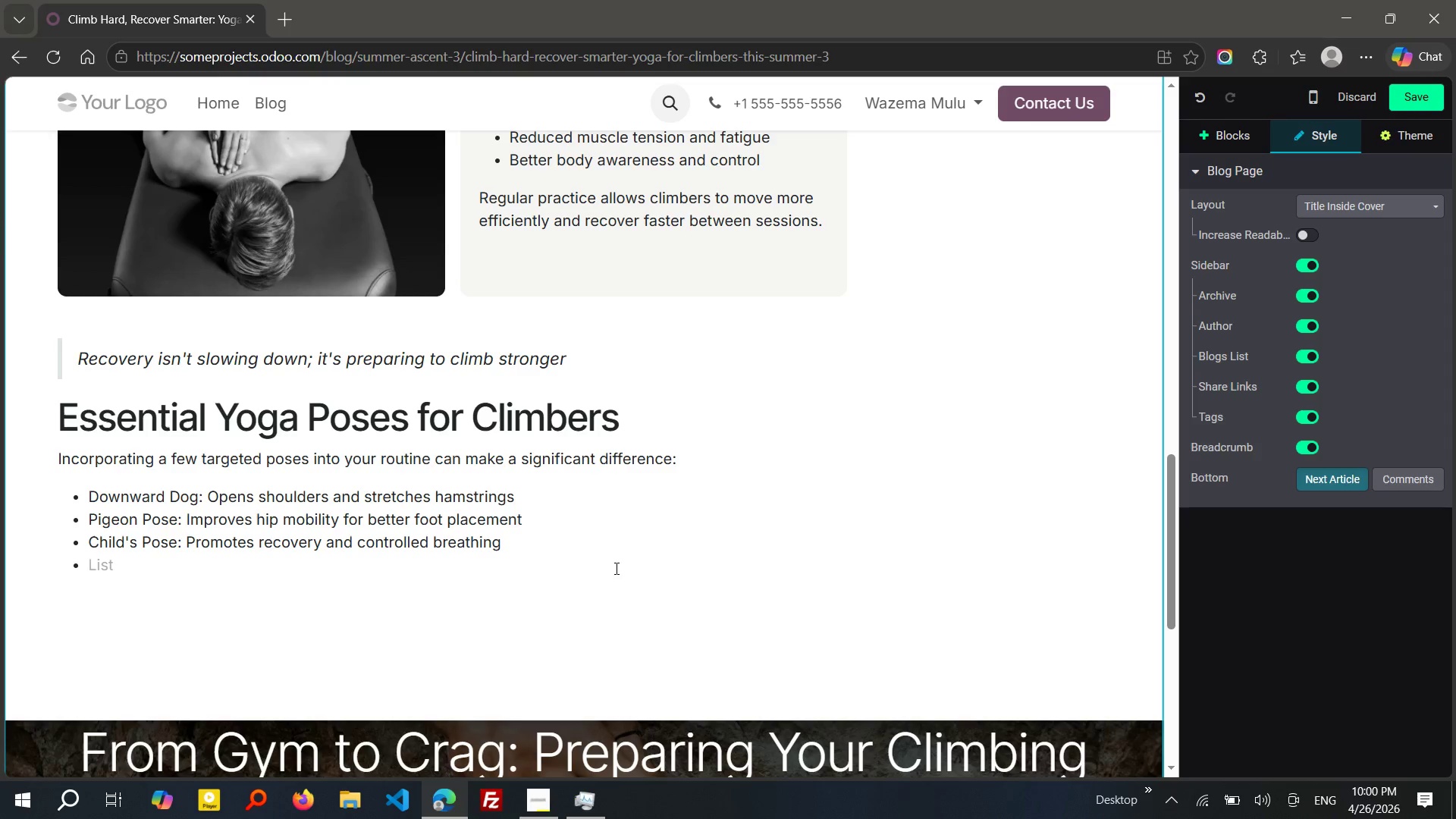 
type(Seated FORWard FOLd: Releases tension in the back and legs)
 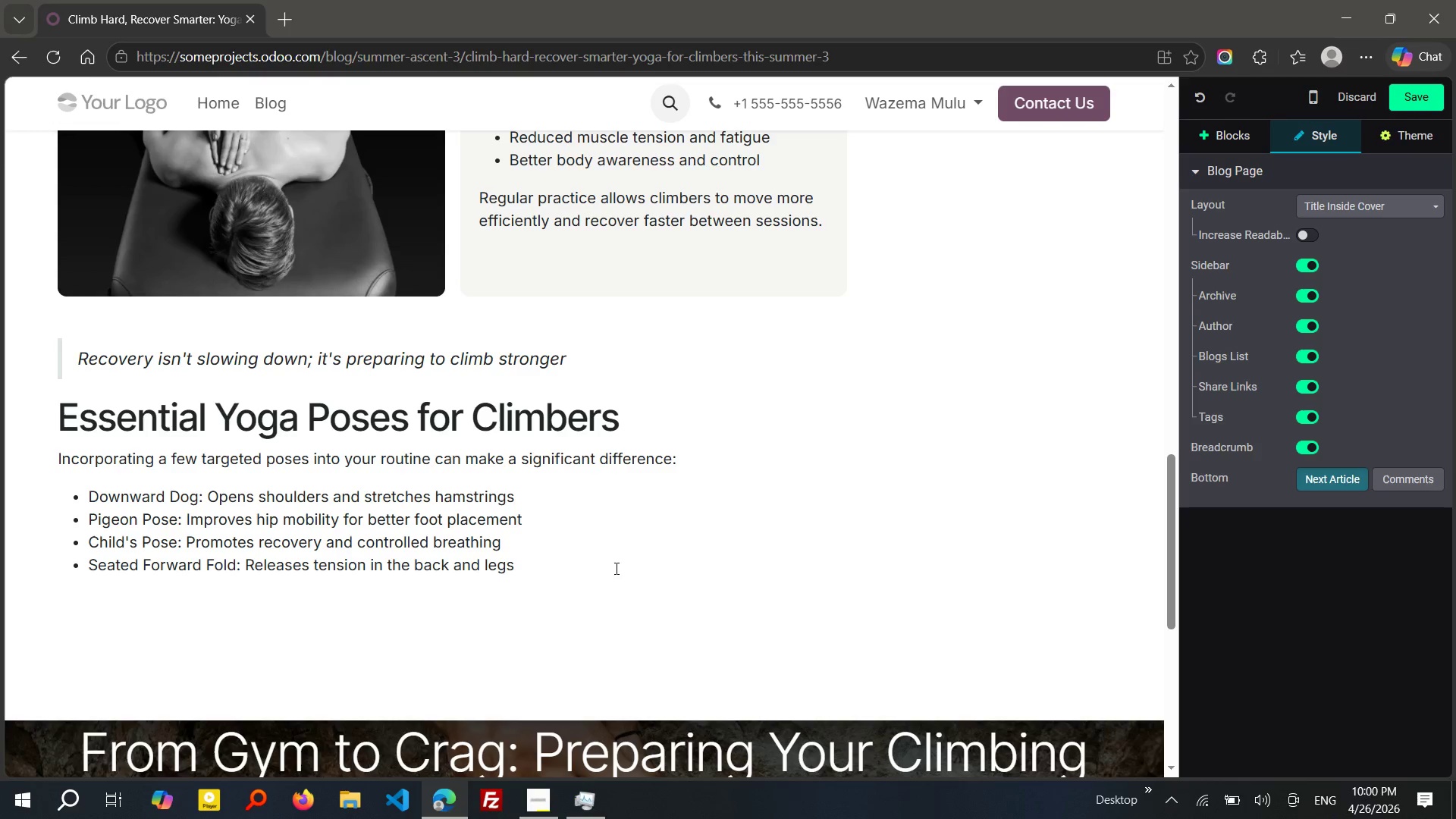 
key(Enter)
 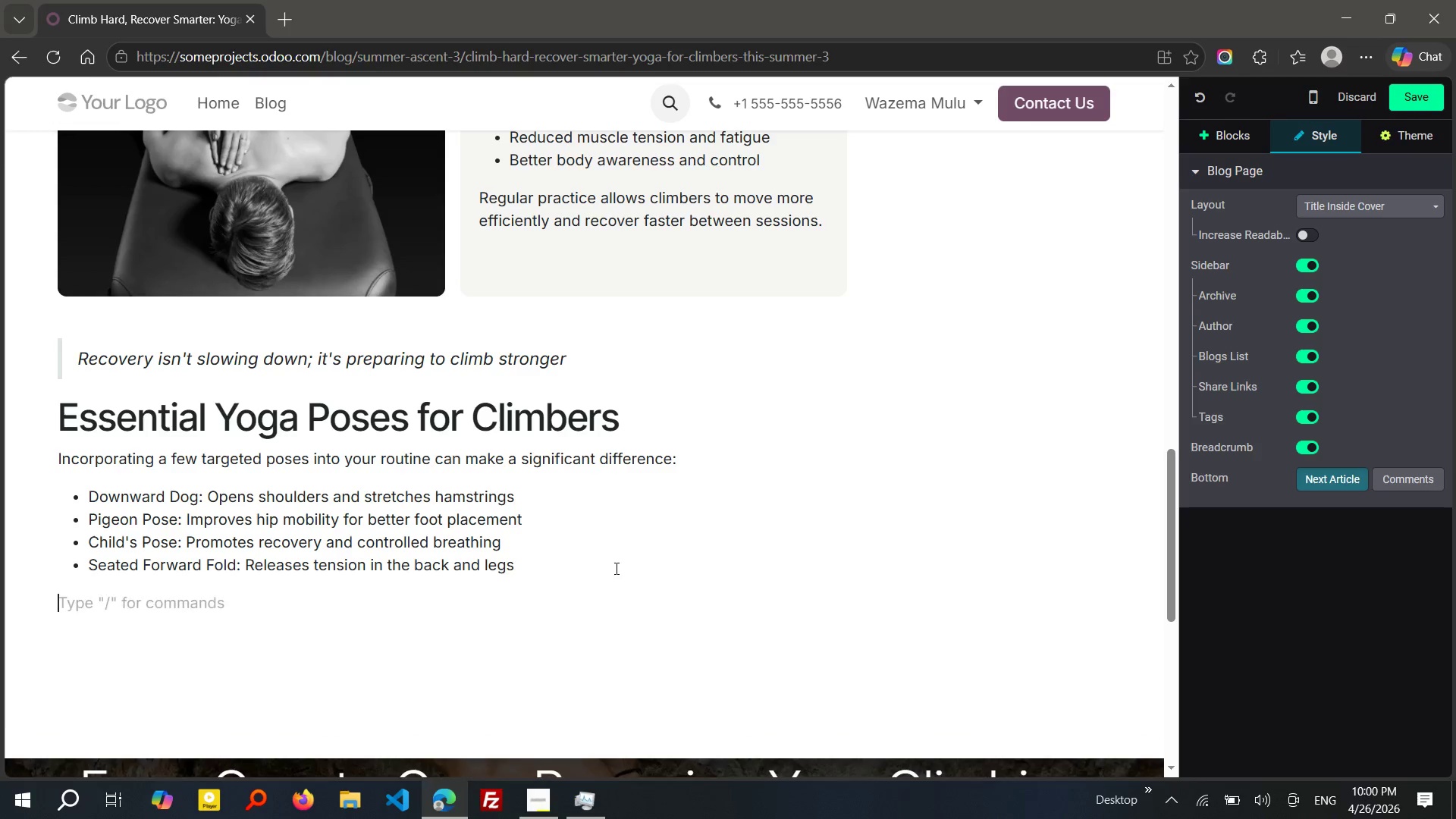 
key(Enter)
 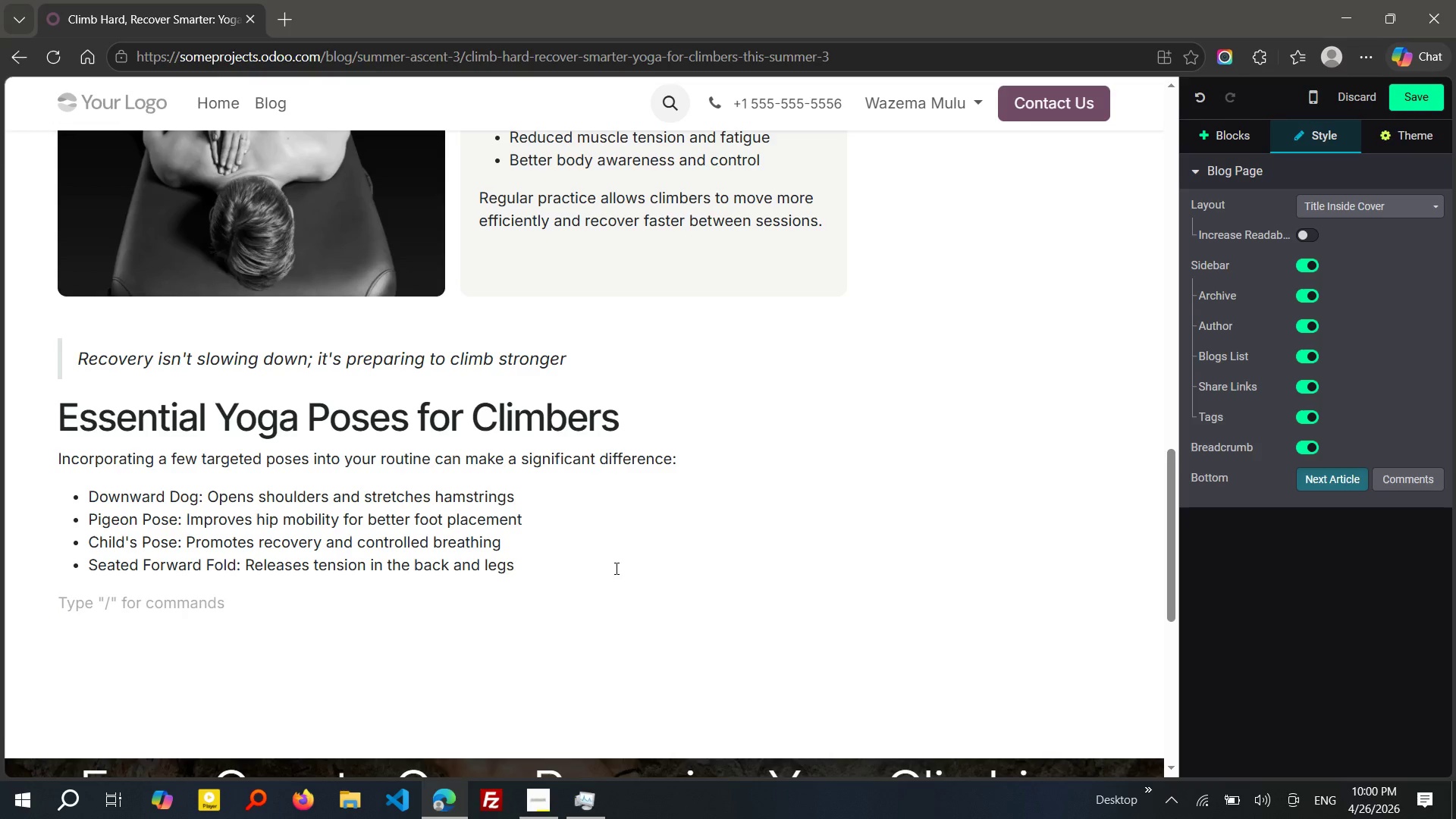 
type(e)
key(Backspace)
type(EVEN a short session can help reset )
 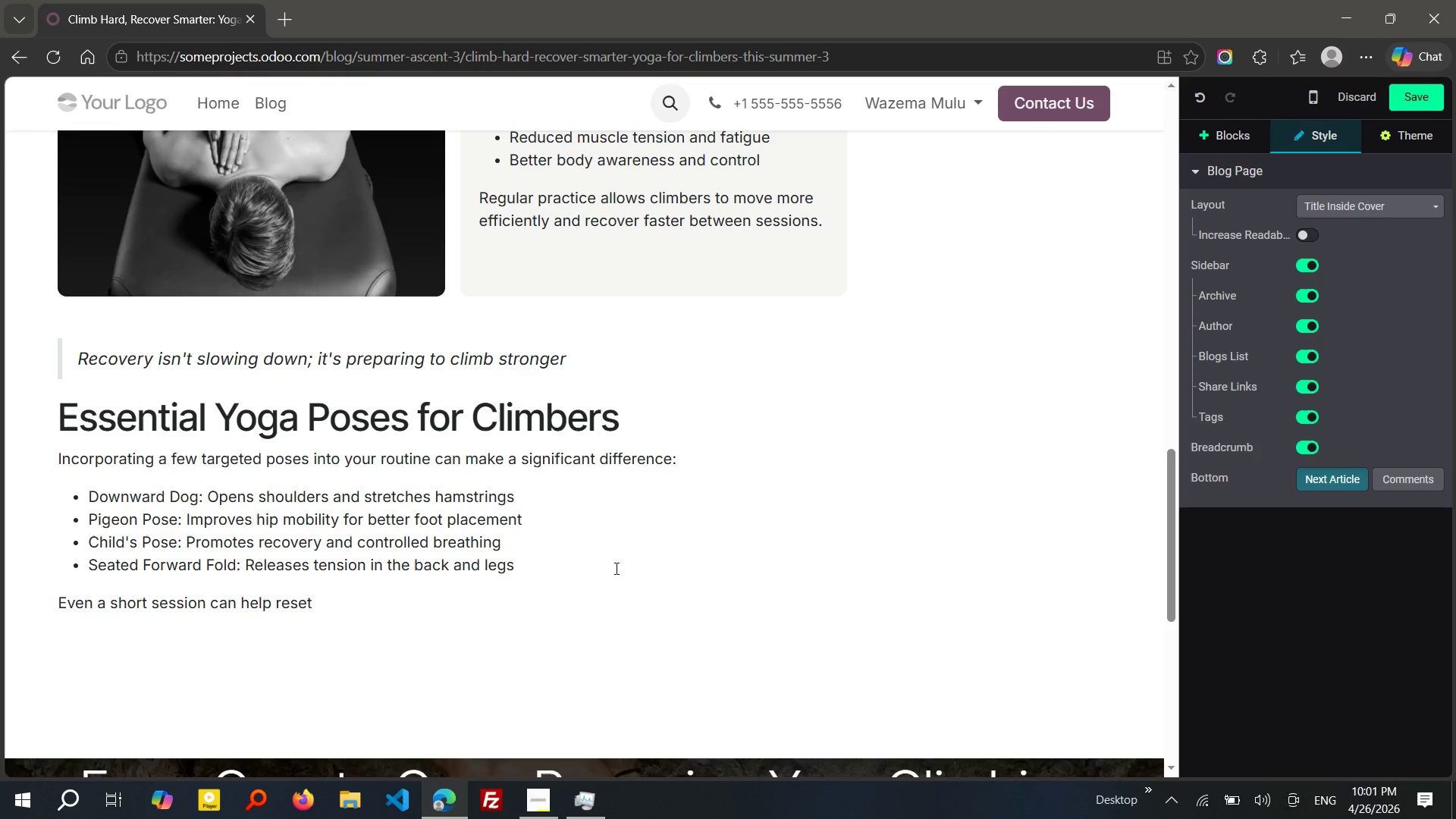 
type(the body after climbing.)
 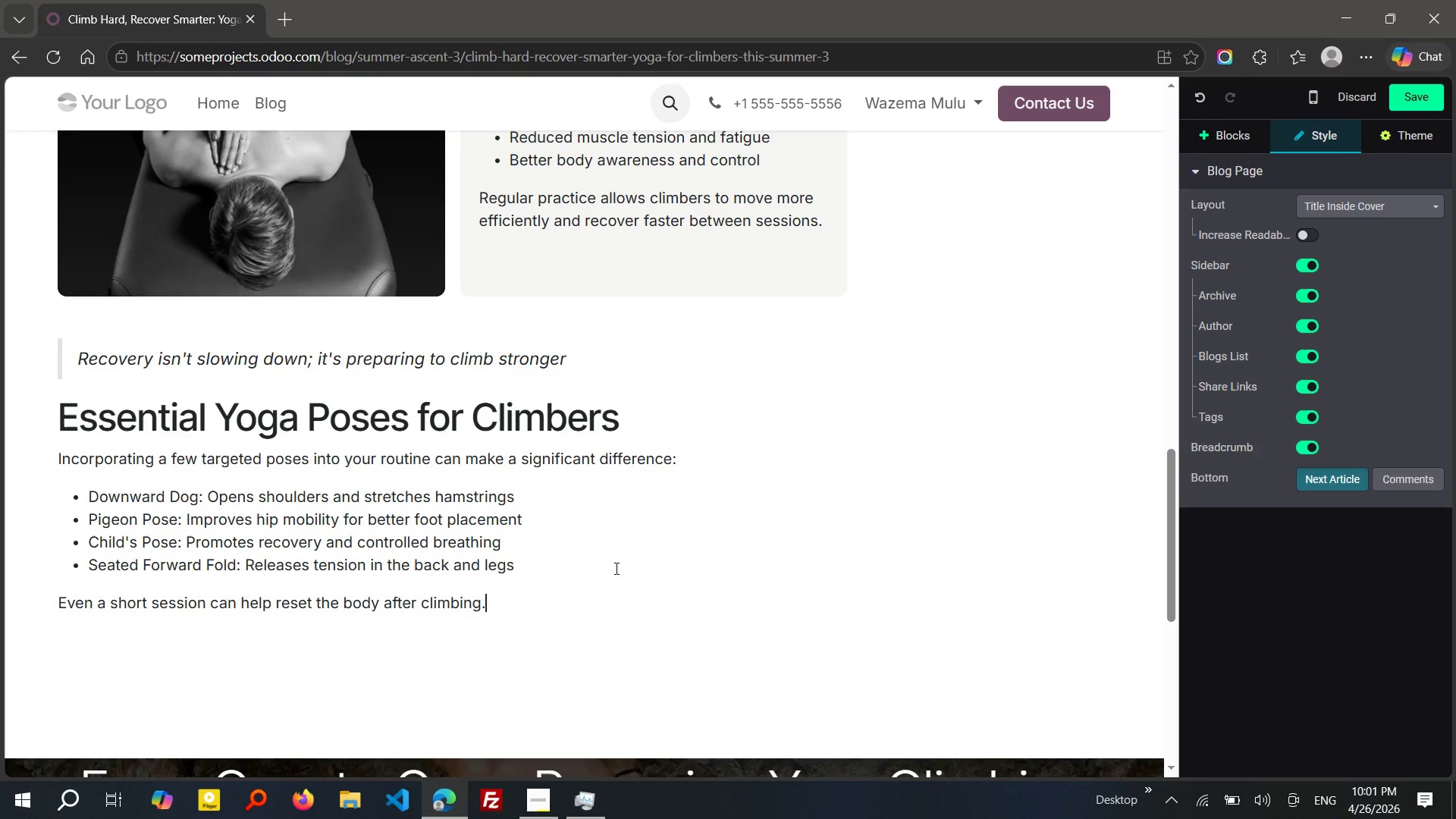 
key(Enter)
 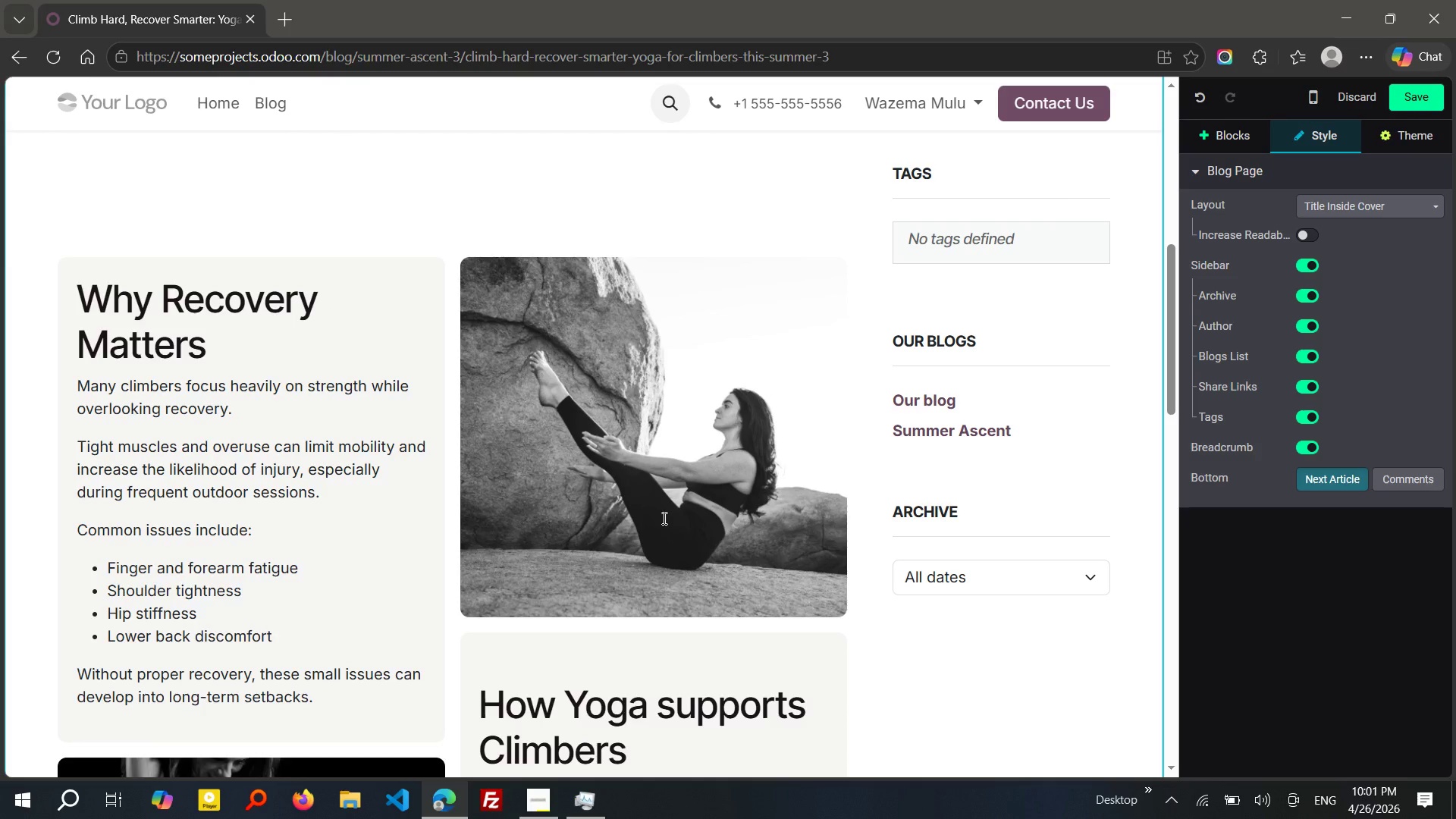 
wait(19.83)
 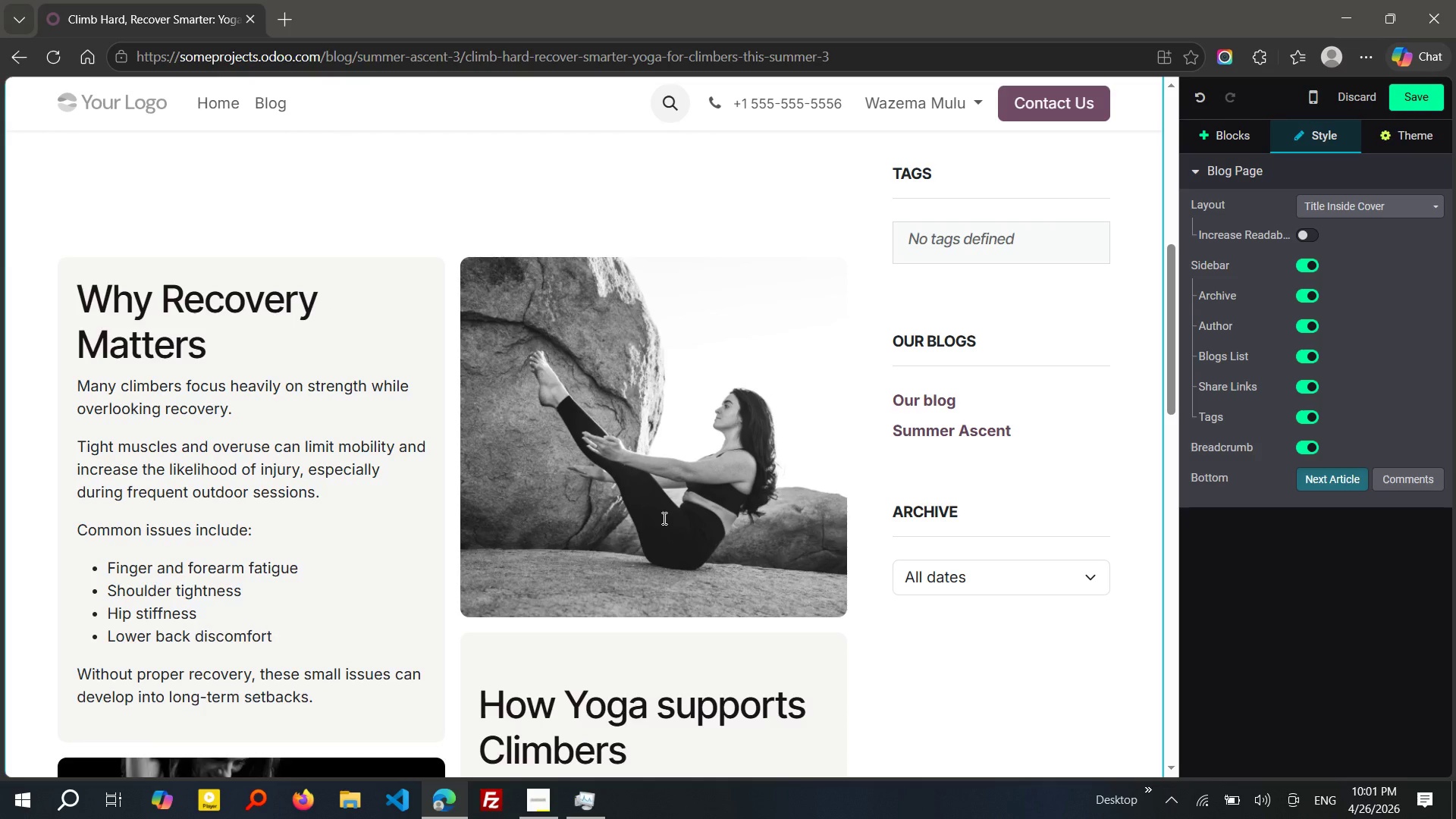 
left_click([336, 409])
 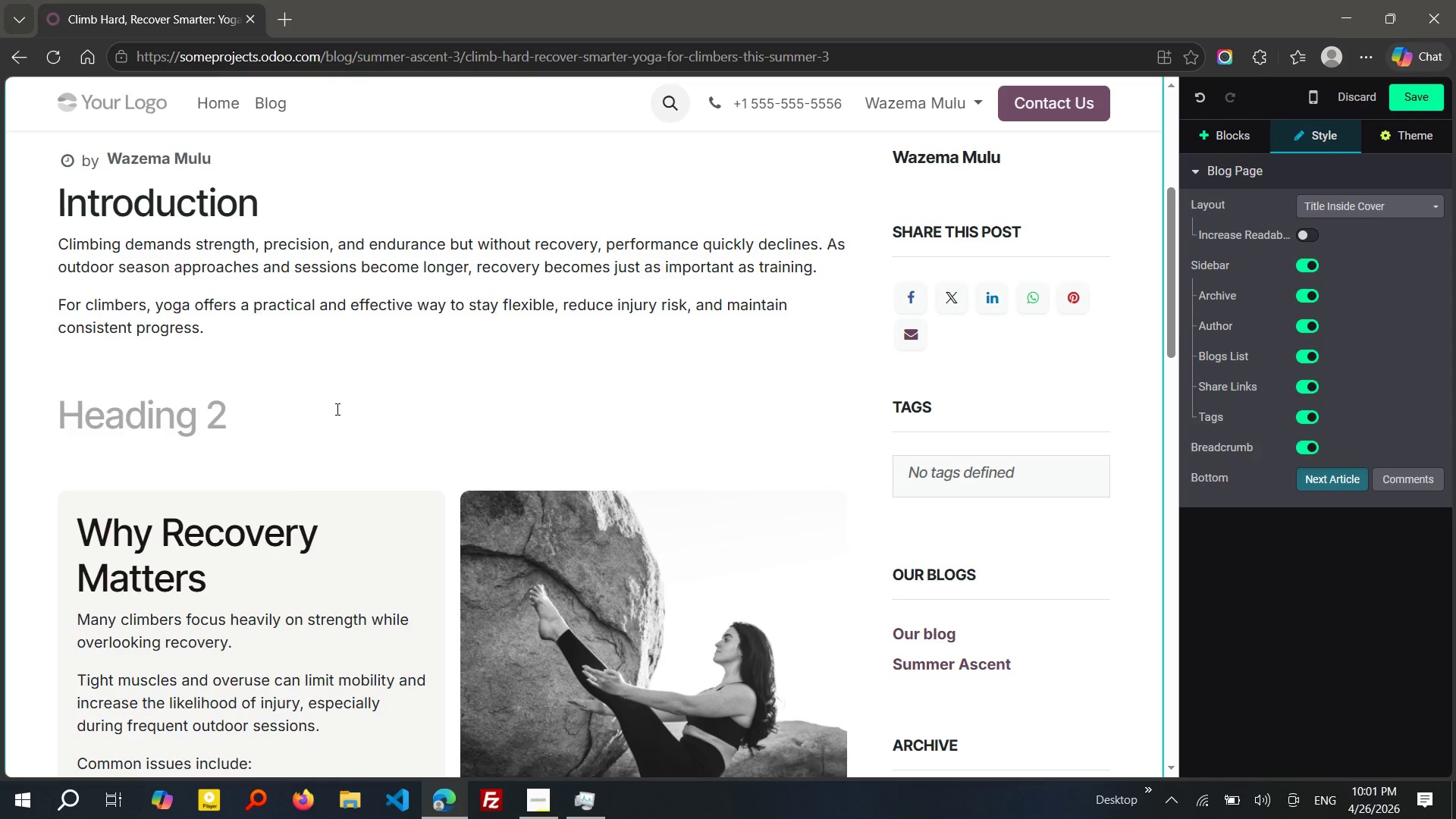 
key(Backspace)
 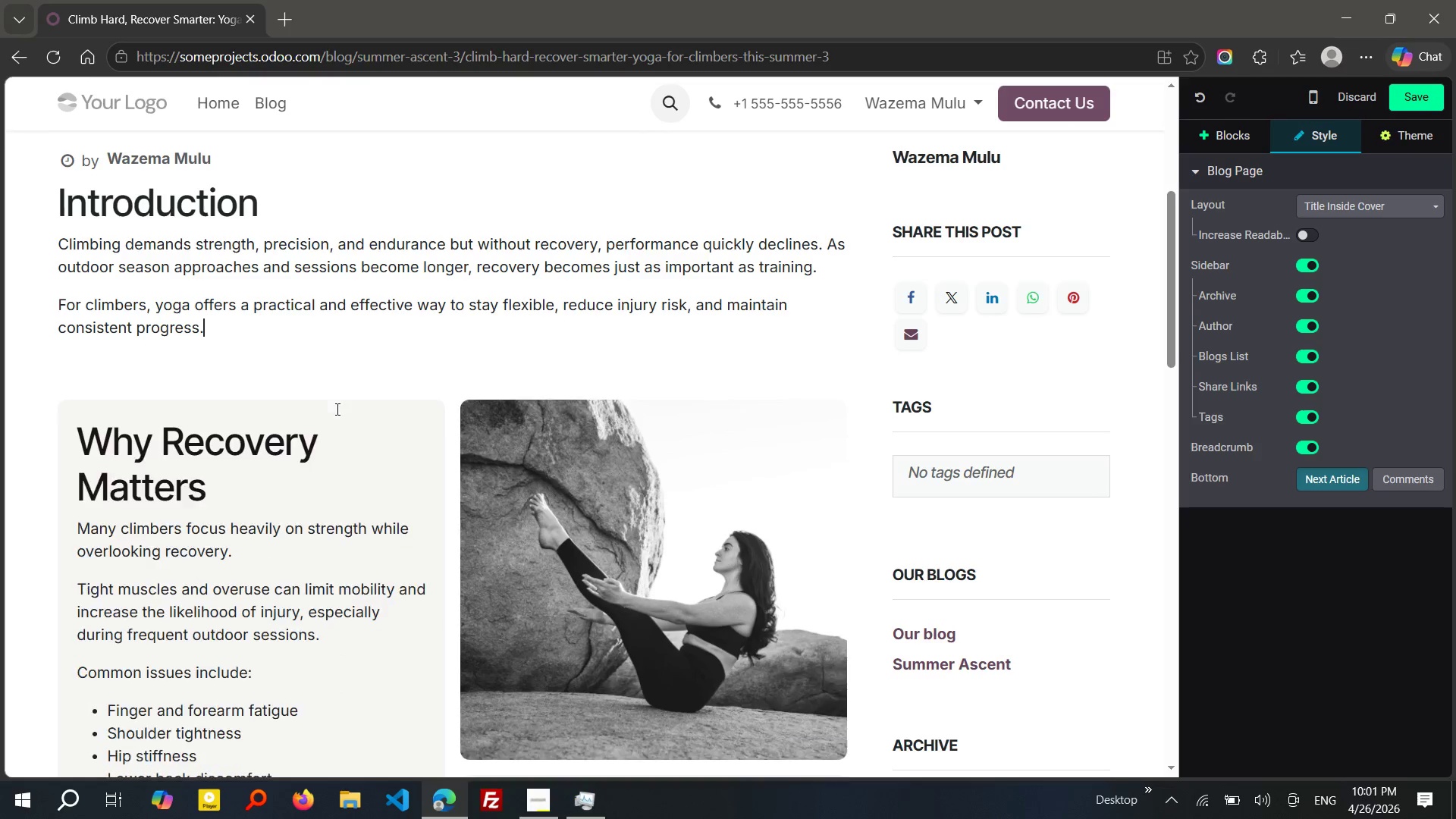 
key(Backspace)
 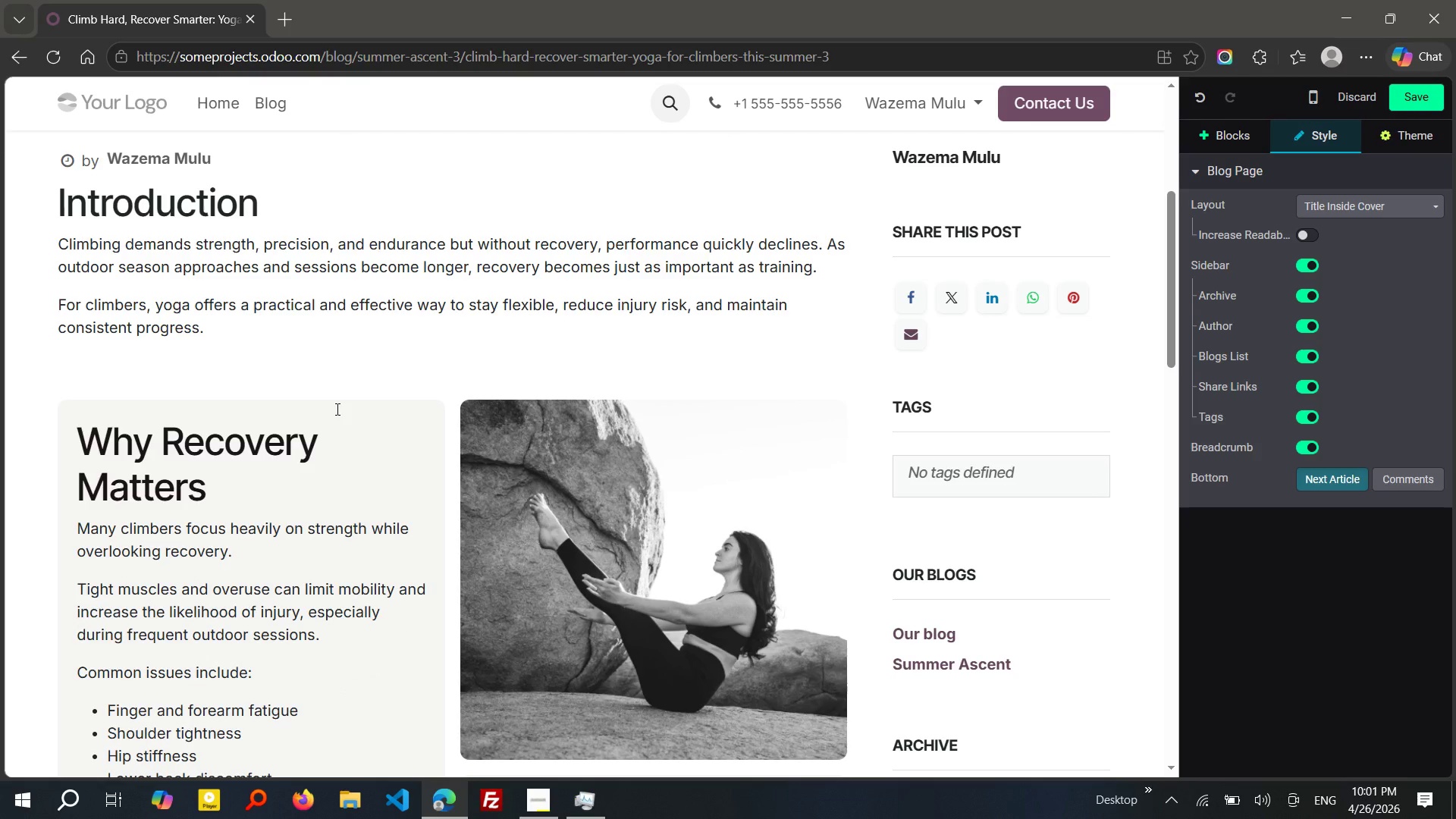 
key(ArrowDown)
 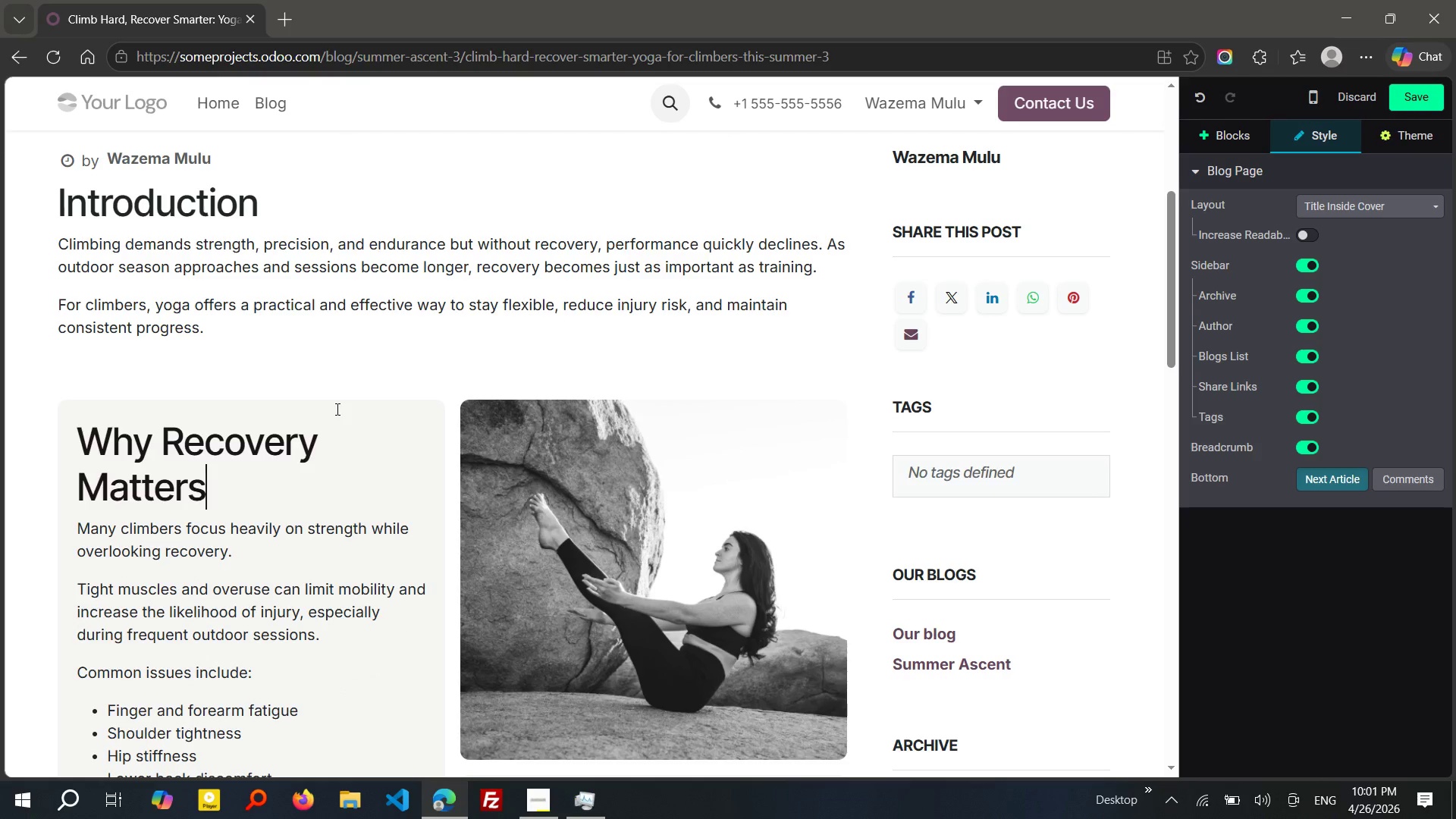 
key(ArrowDown)
 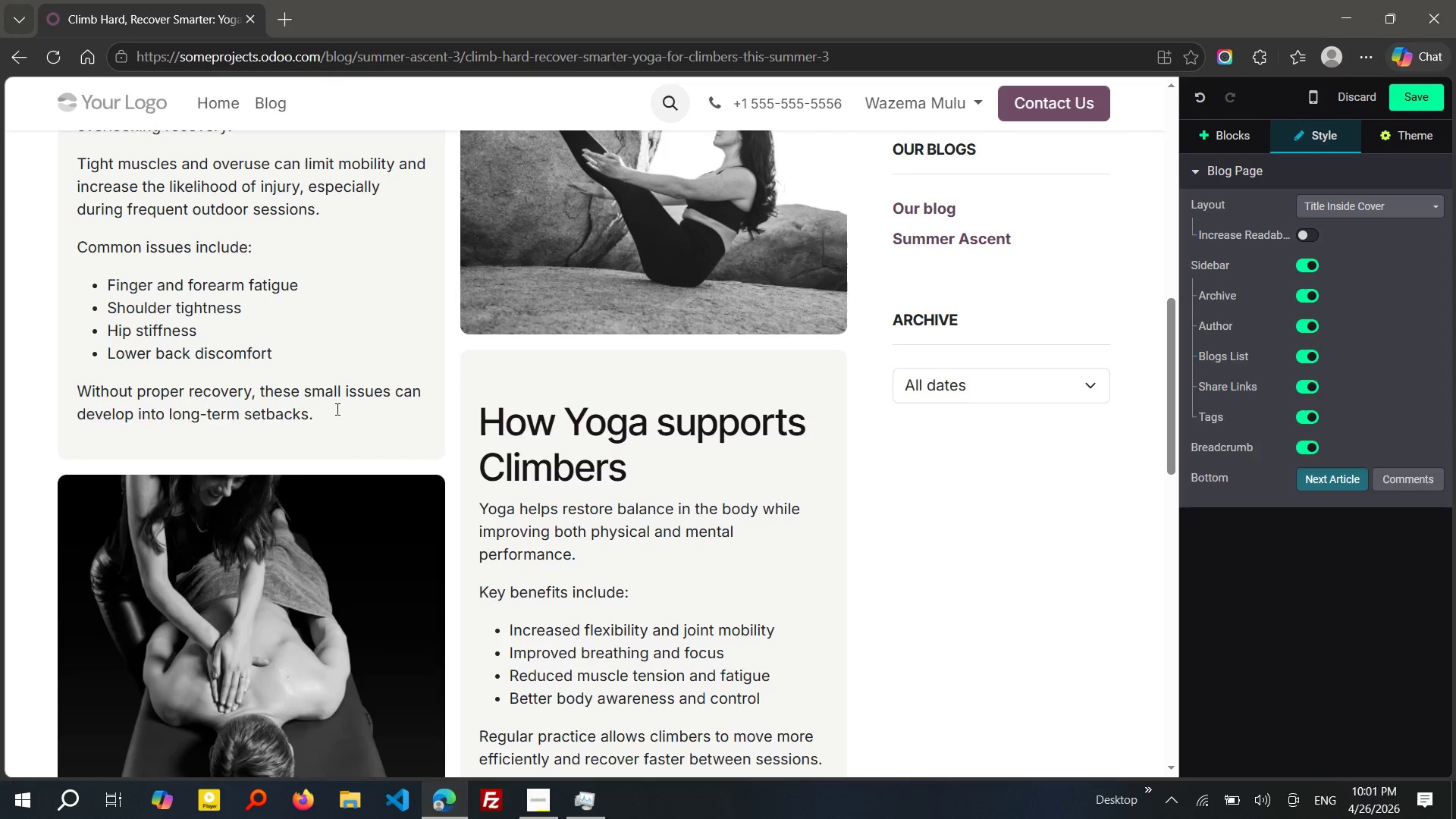 
wait(9.75)
 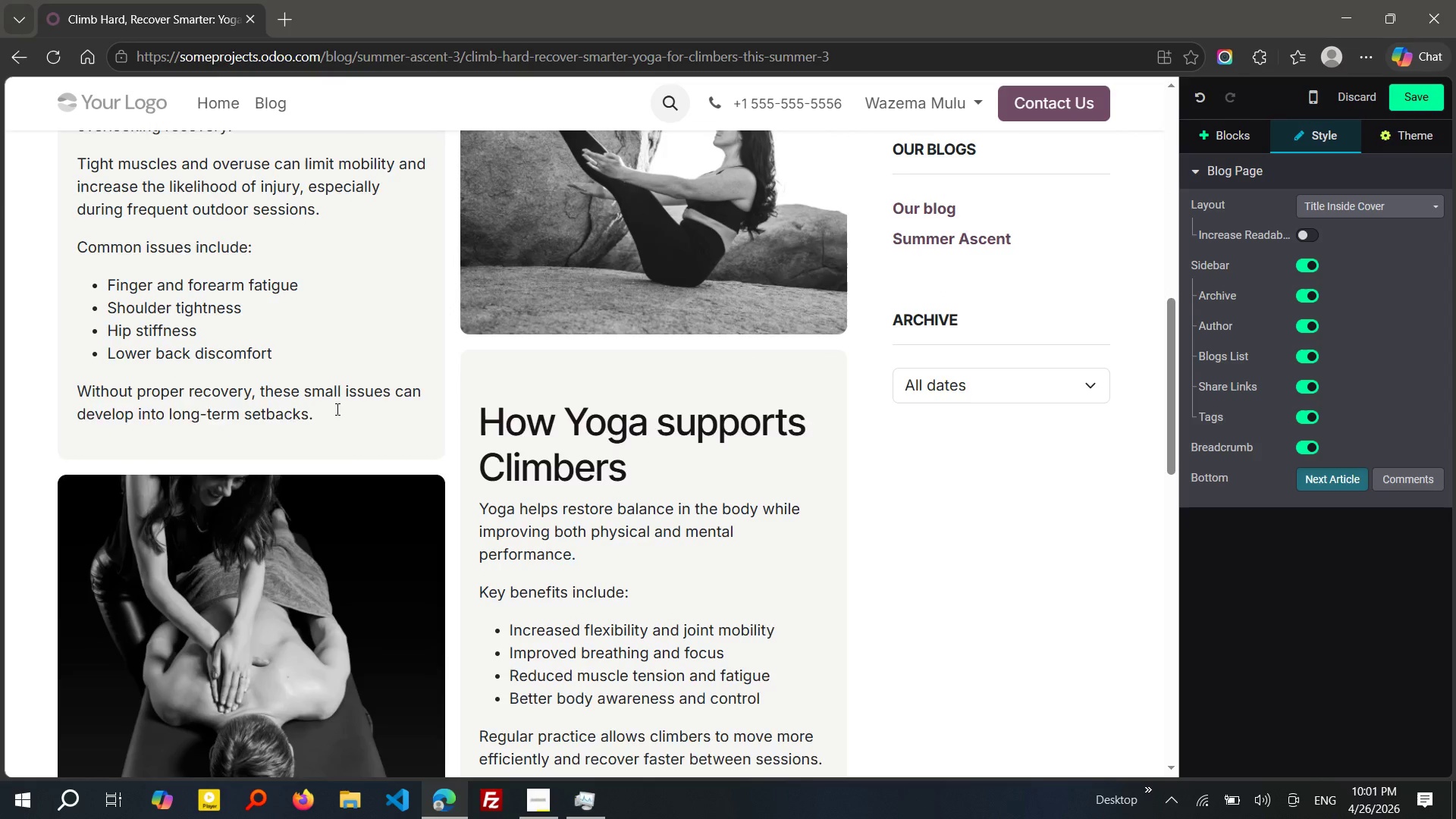 
left_click([253, 490])
 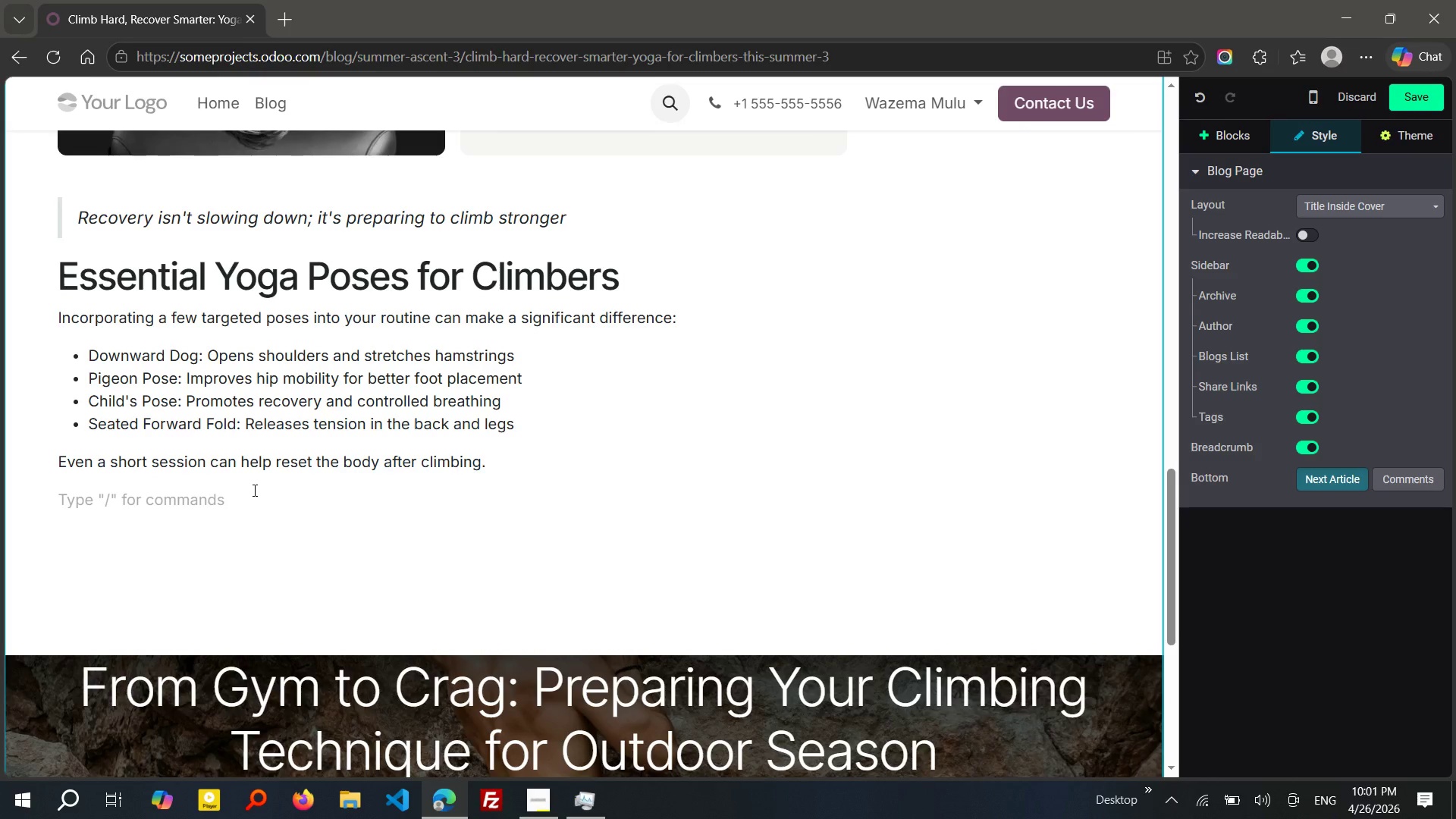 
type(B)
key(Backspace)
type(?h2)
 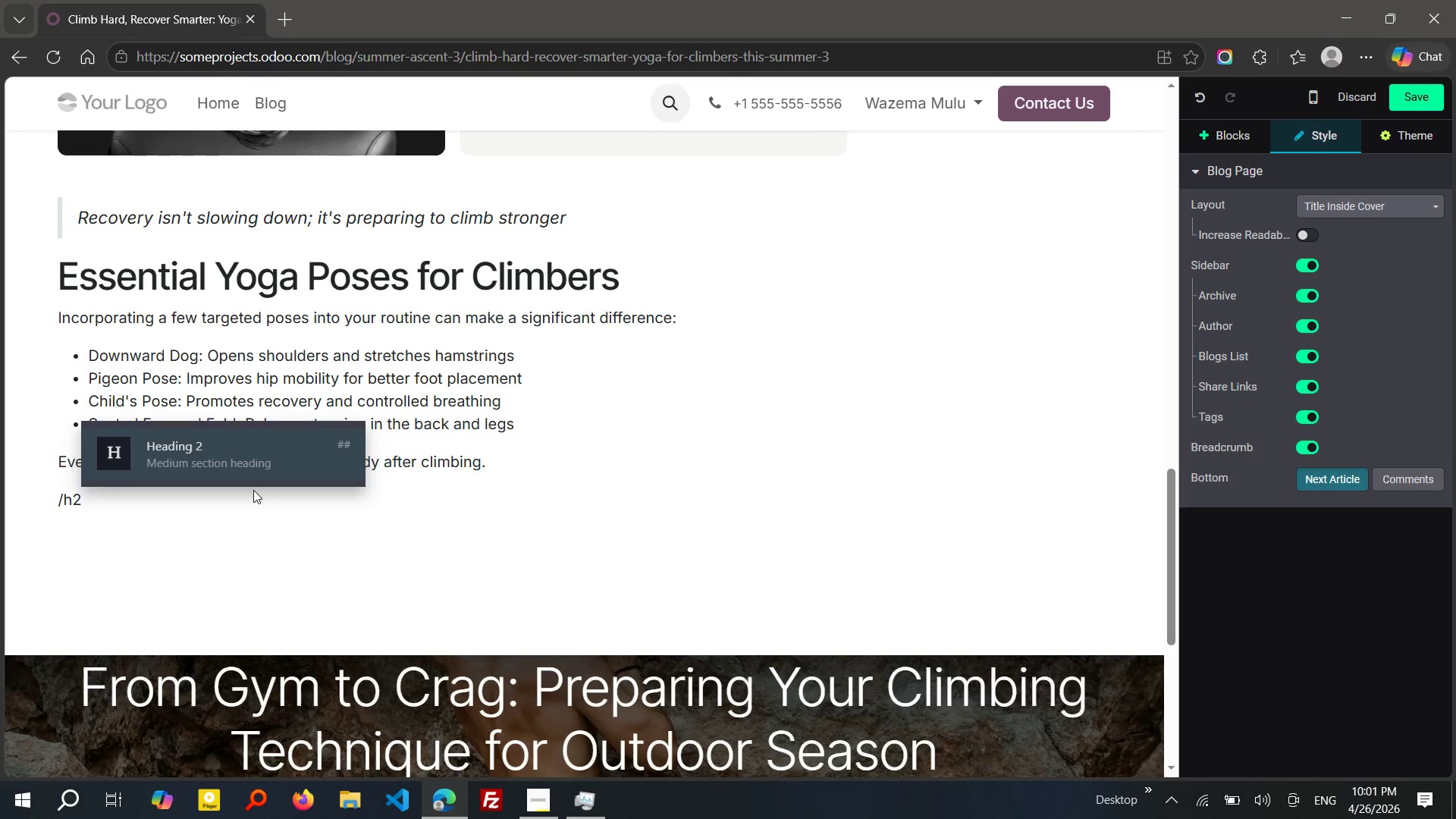 
key(Enter)
 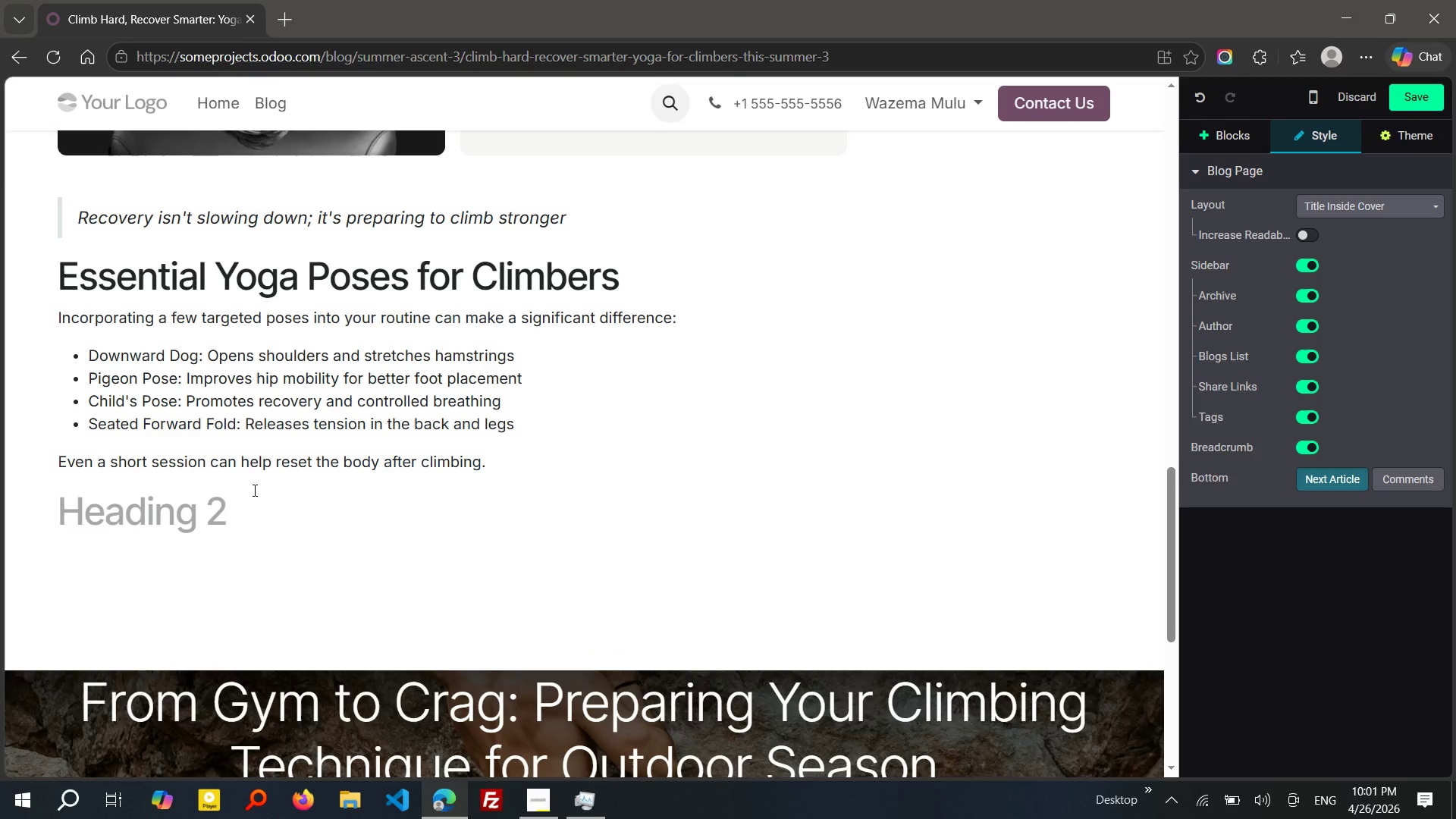 
type(Building a Simple Recovery ROUTIne)
 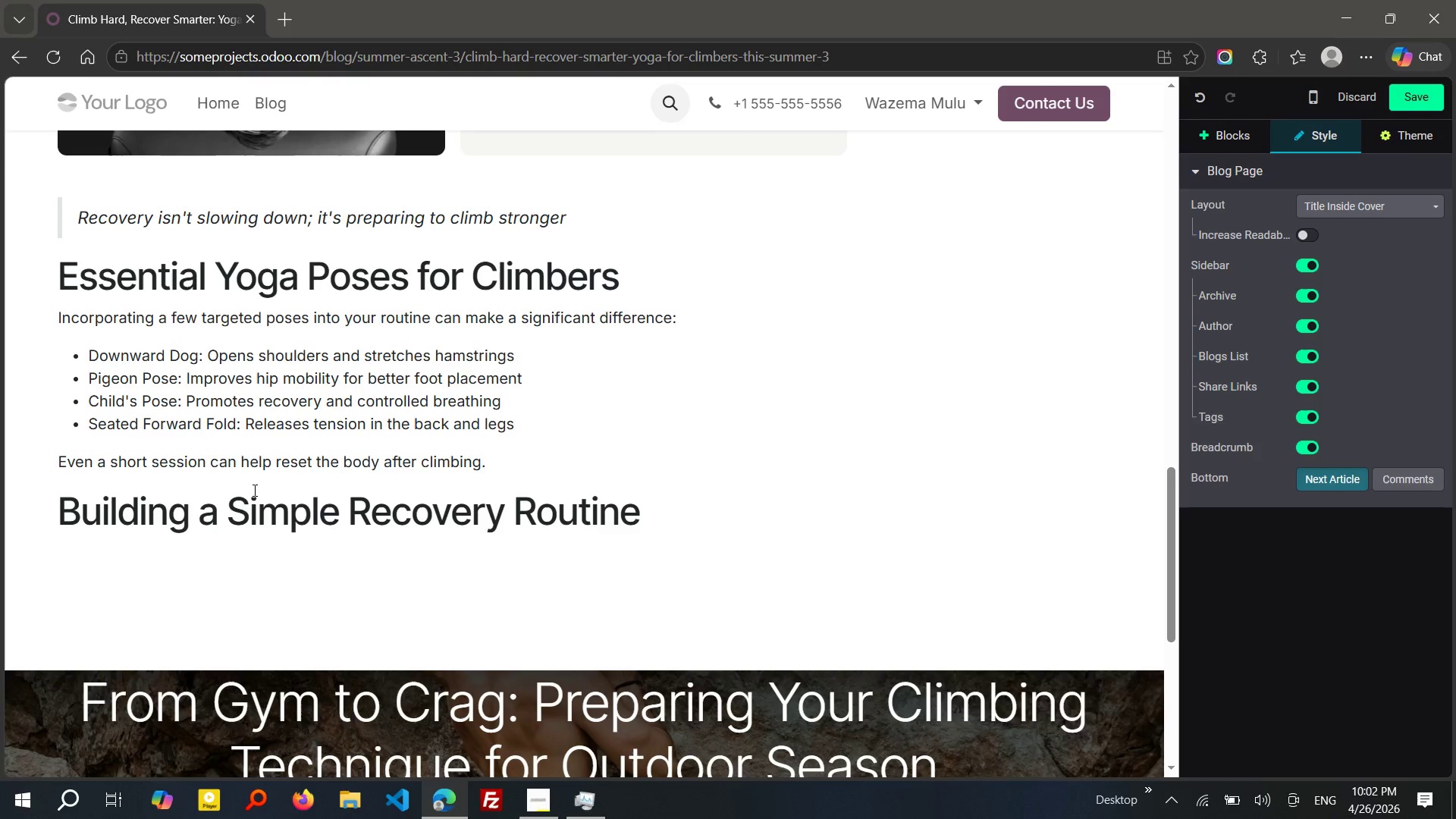 
key(Enter)
 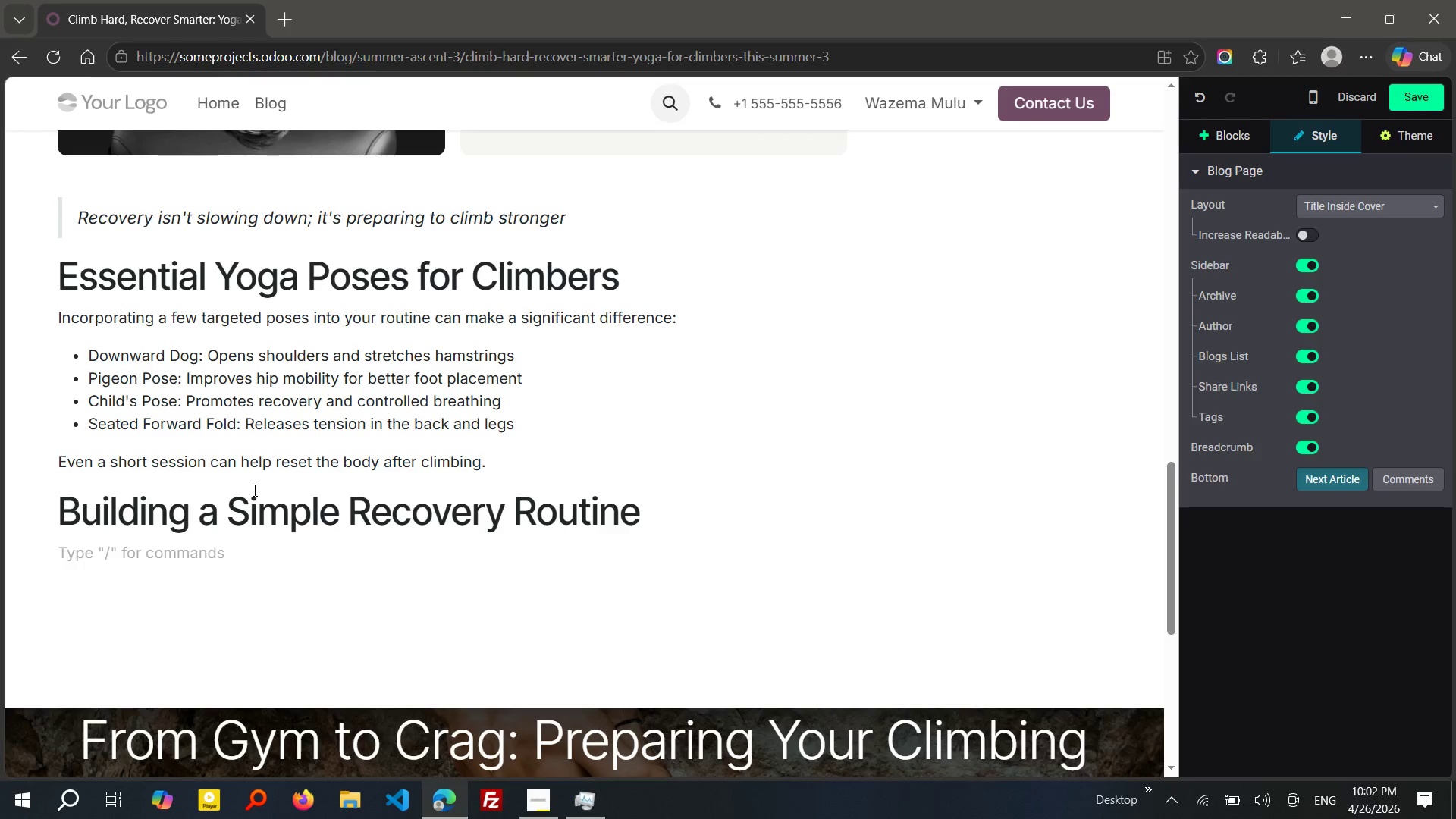 
wait(48.98)
 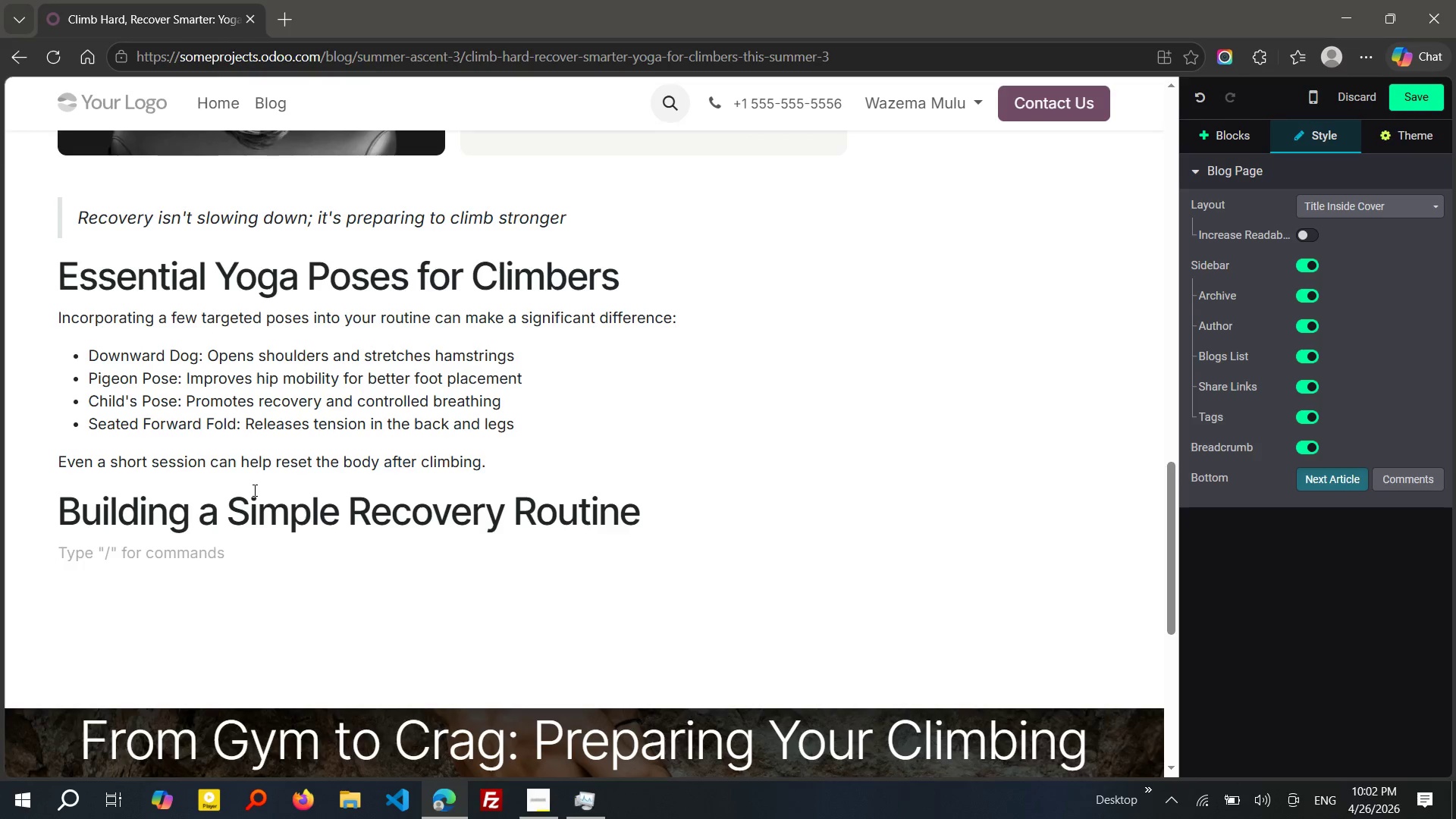 
type(You don't need a full youg)
key(Backspace)
key(Backspace)
type(ga class to benefit)
 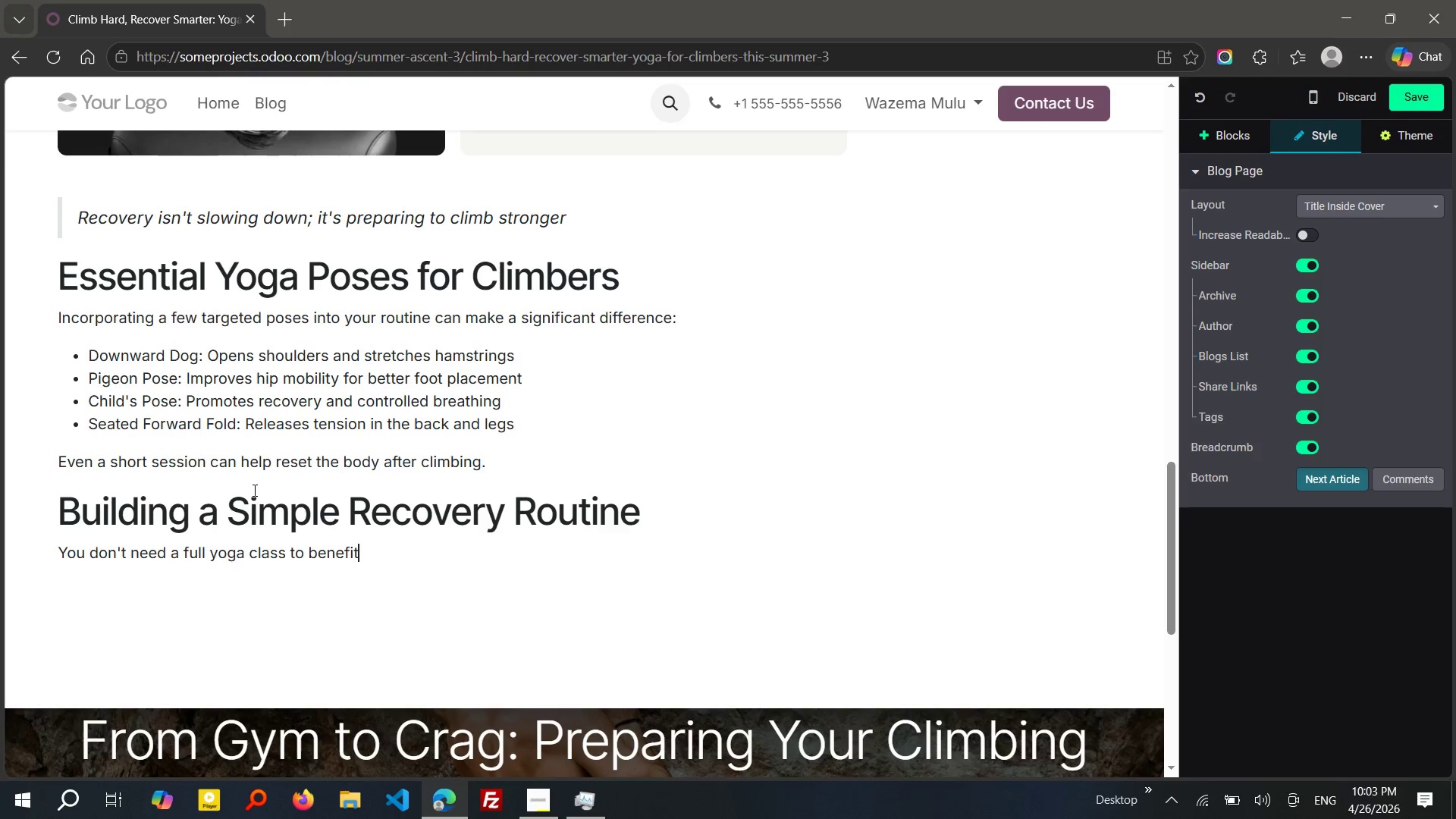 
wait(31.52)
 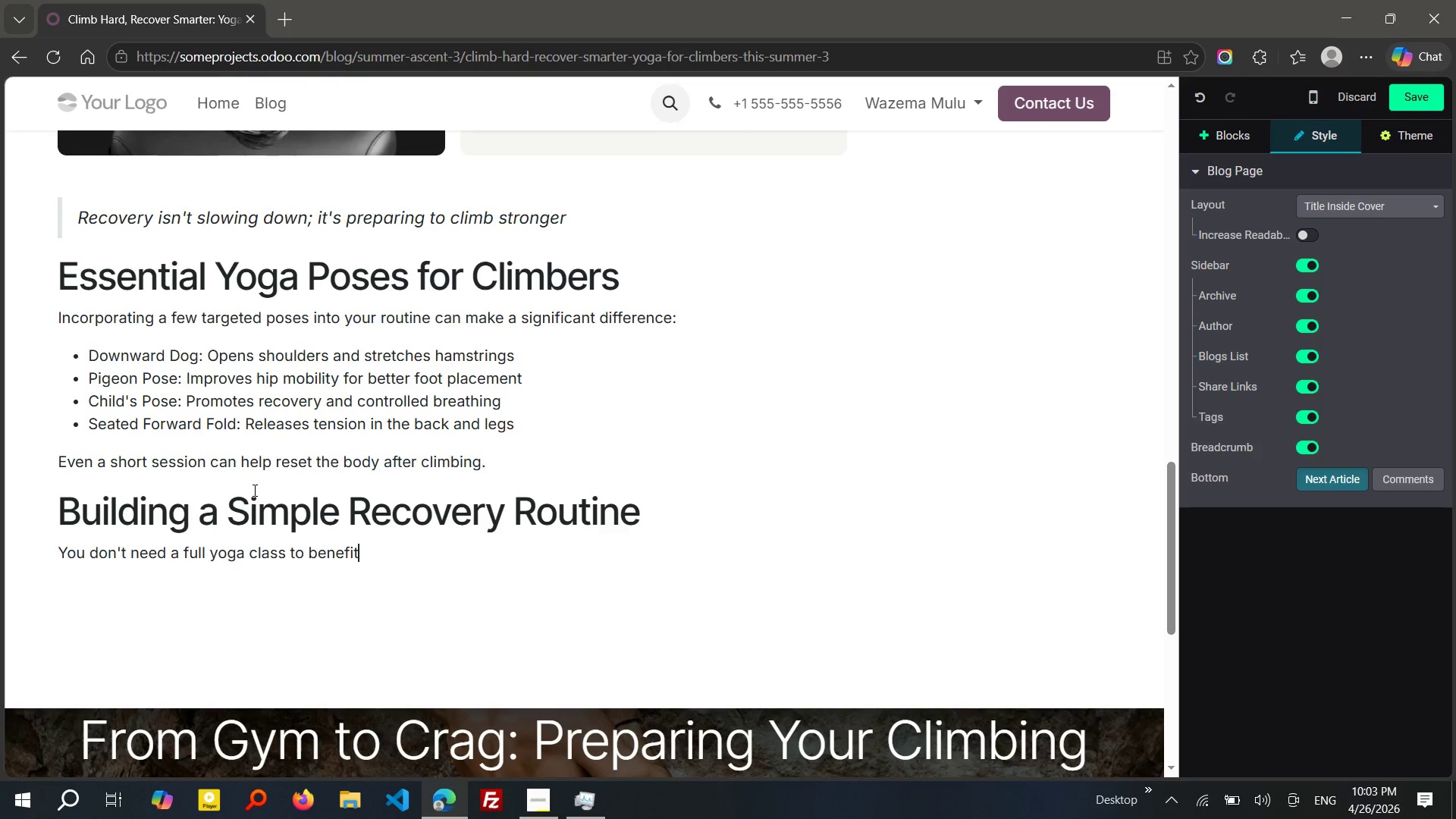 
type(. A COsi)
key(Backspace)
key(Backspace)
type(nsistent 15-20 mint)
key(Backspace)
type(t)
key(Backspace)
type(ute routing)
key(Backspace)
type(e after climbing sessons can improve)
 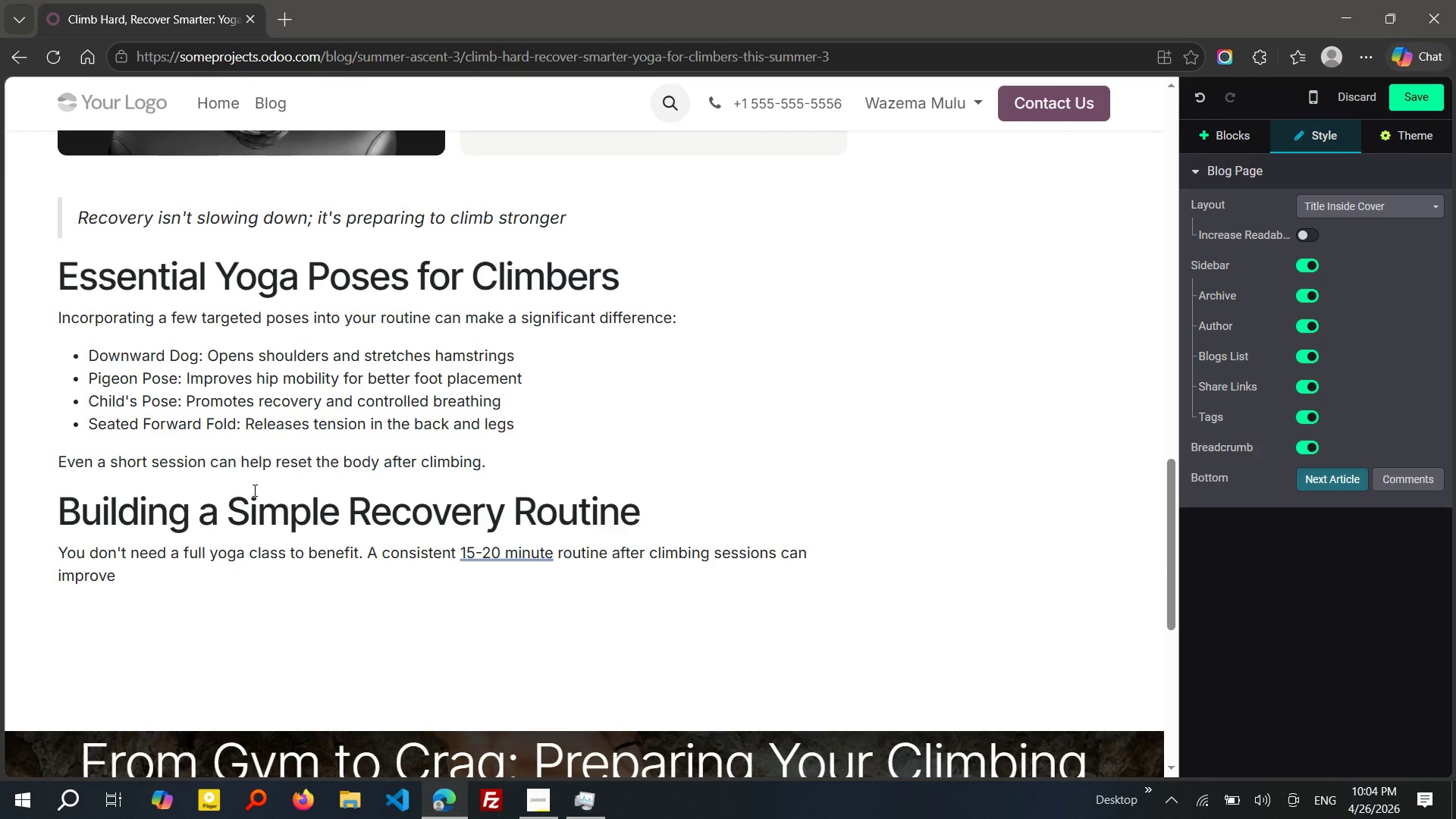 
type( flex)
 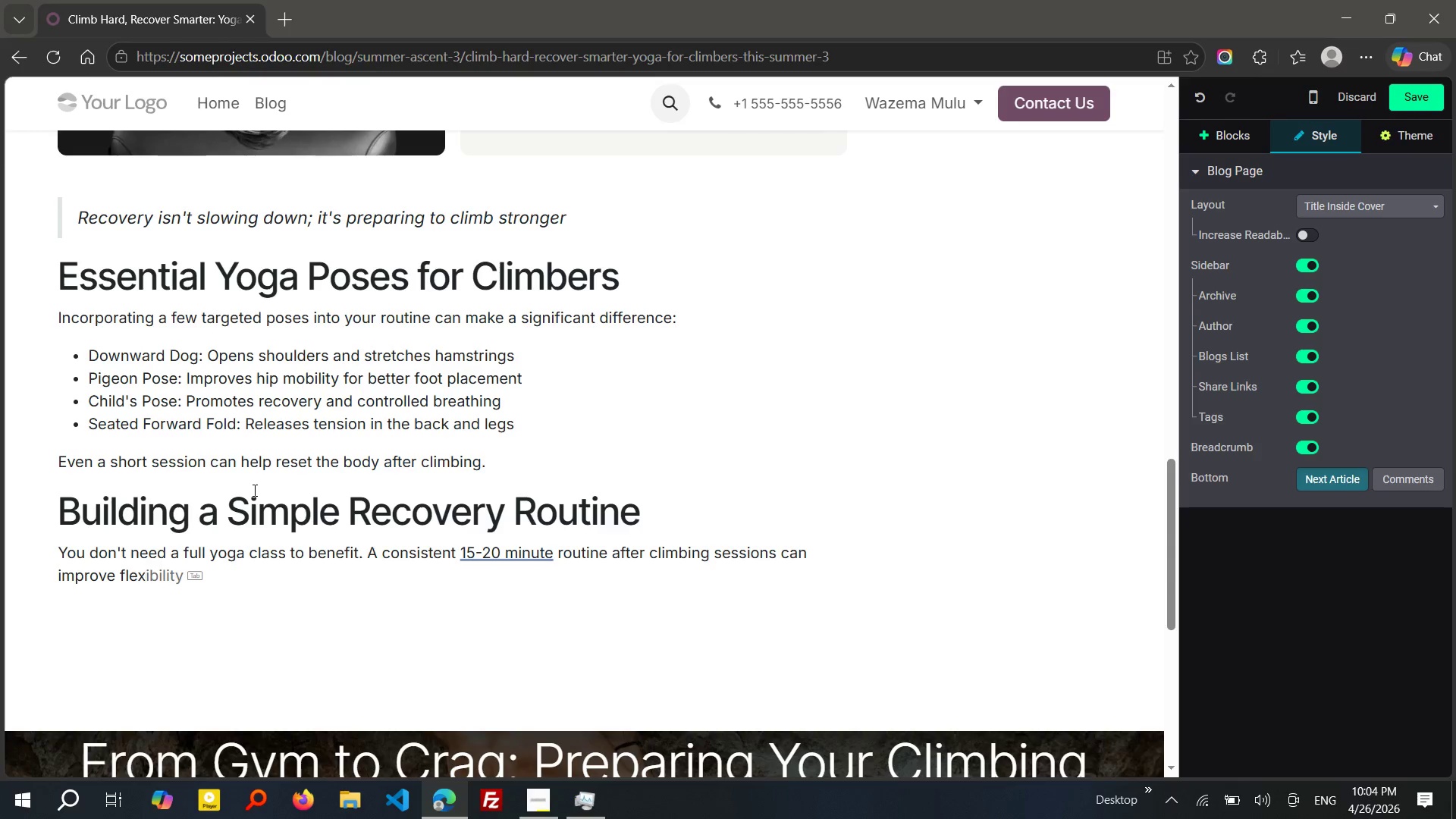 
wait(6.16)
 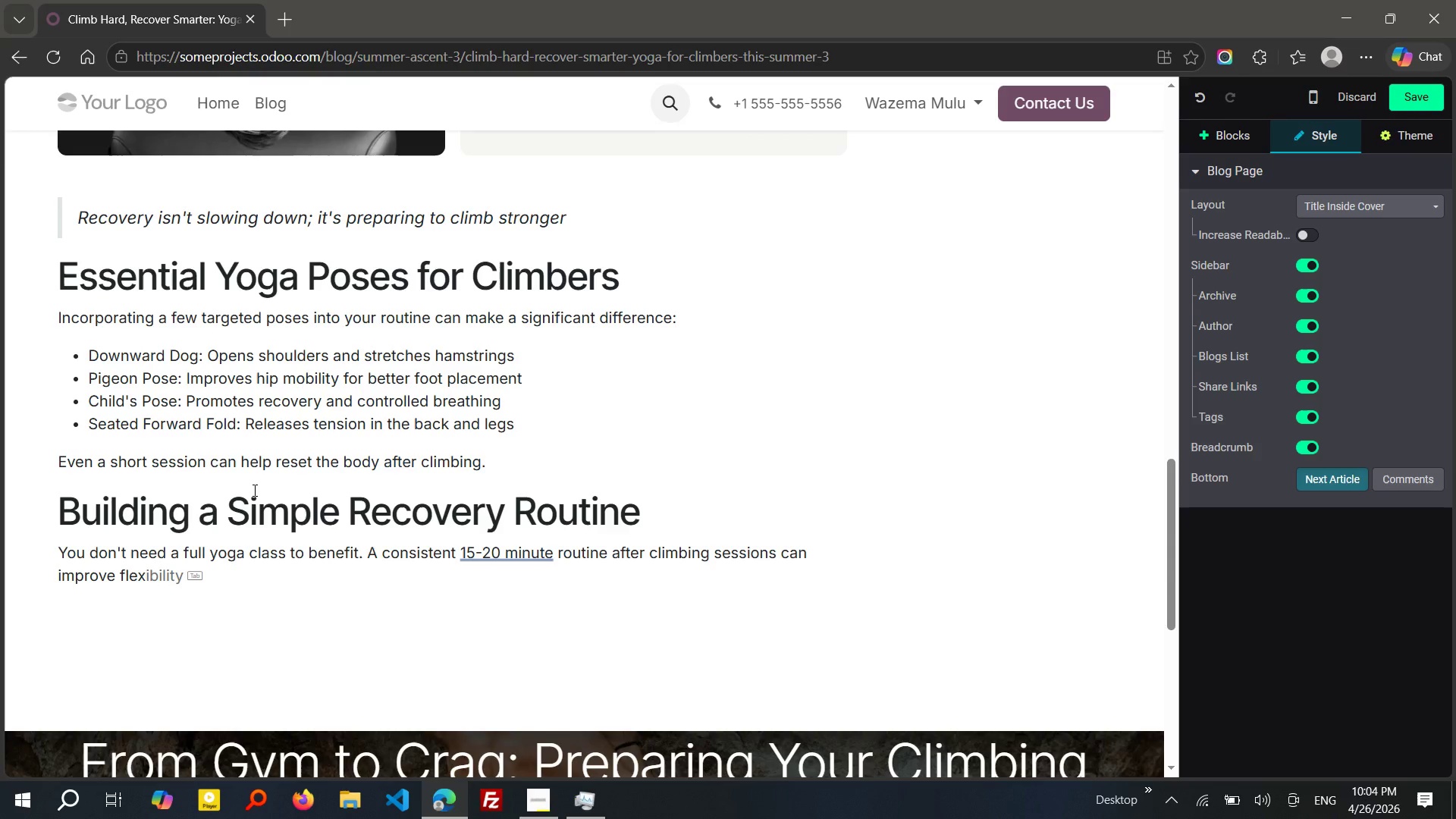 
key(Tab)
type(, reduce soreness, and support long-trm perfor)
key(Tab)
type(.)
 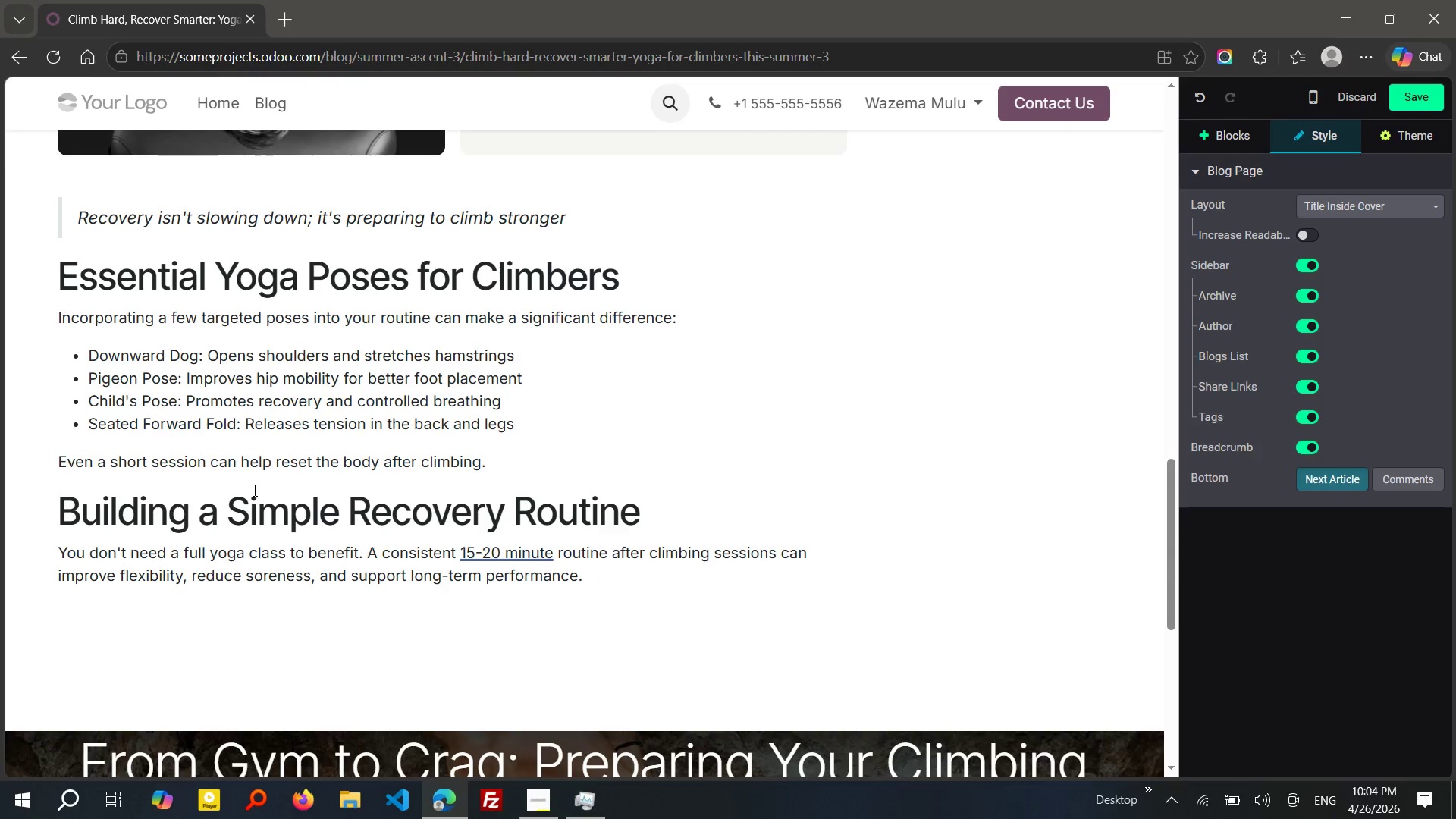 
left_click([485, 553])
 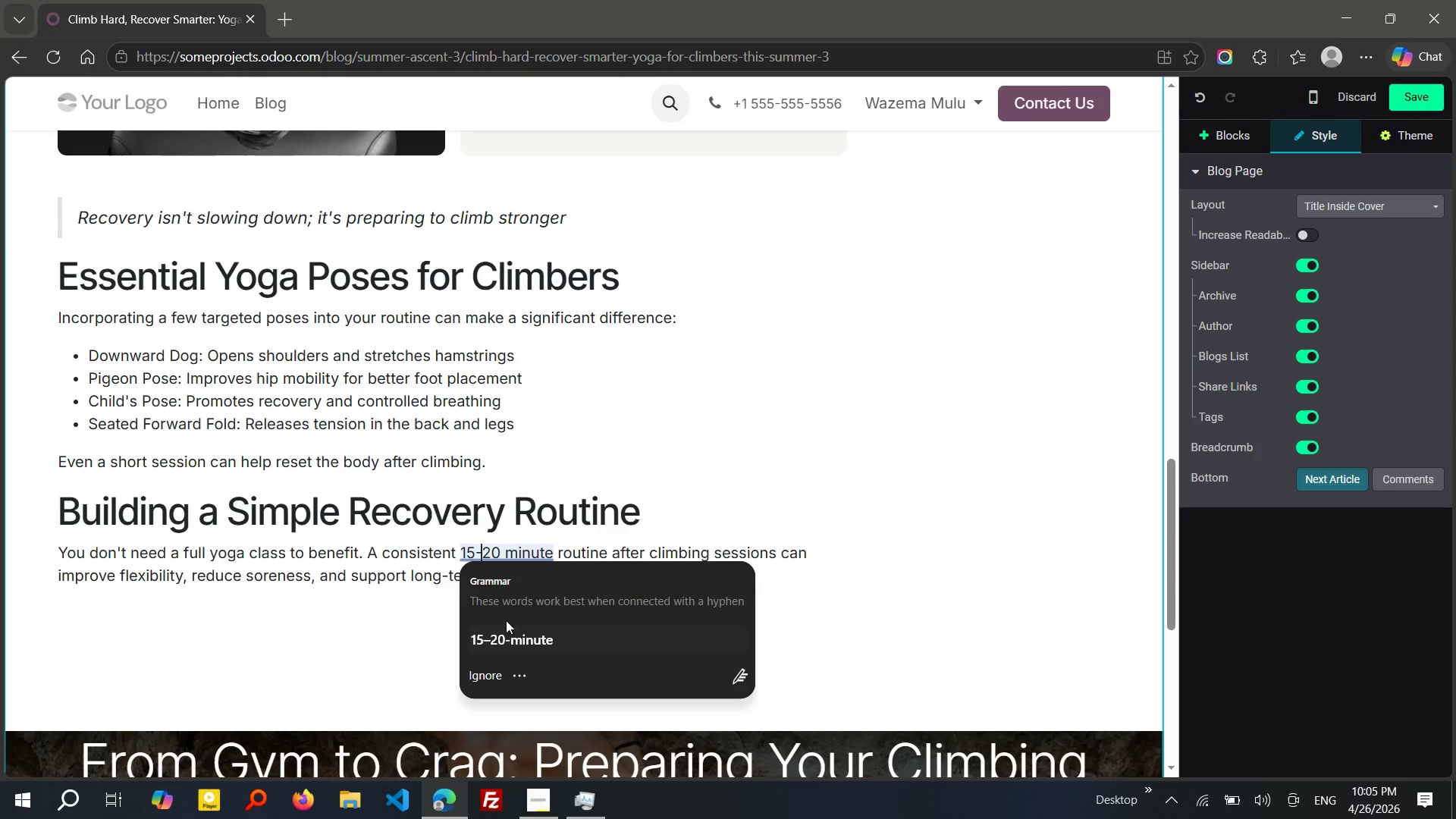 
wait(6.05)
 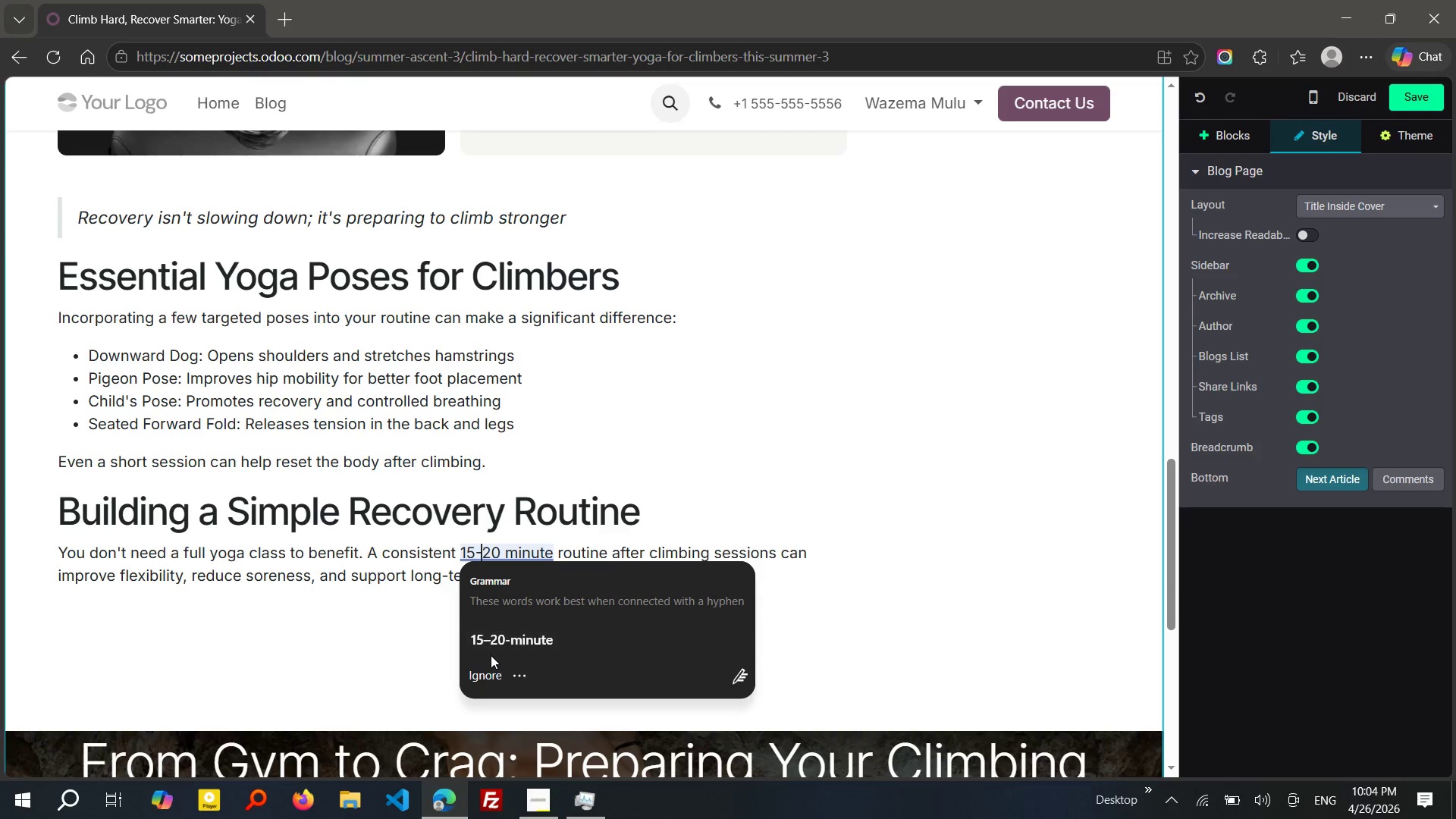 
left_click([451, 548])
 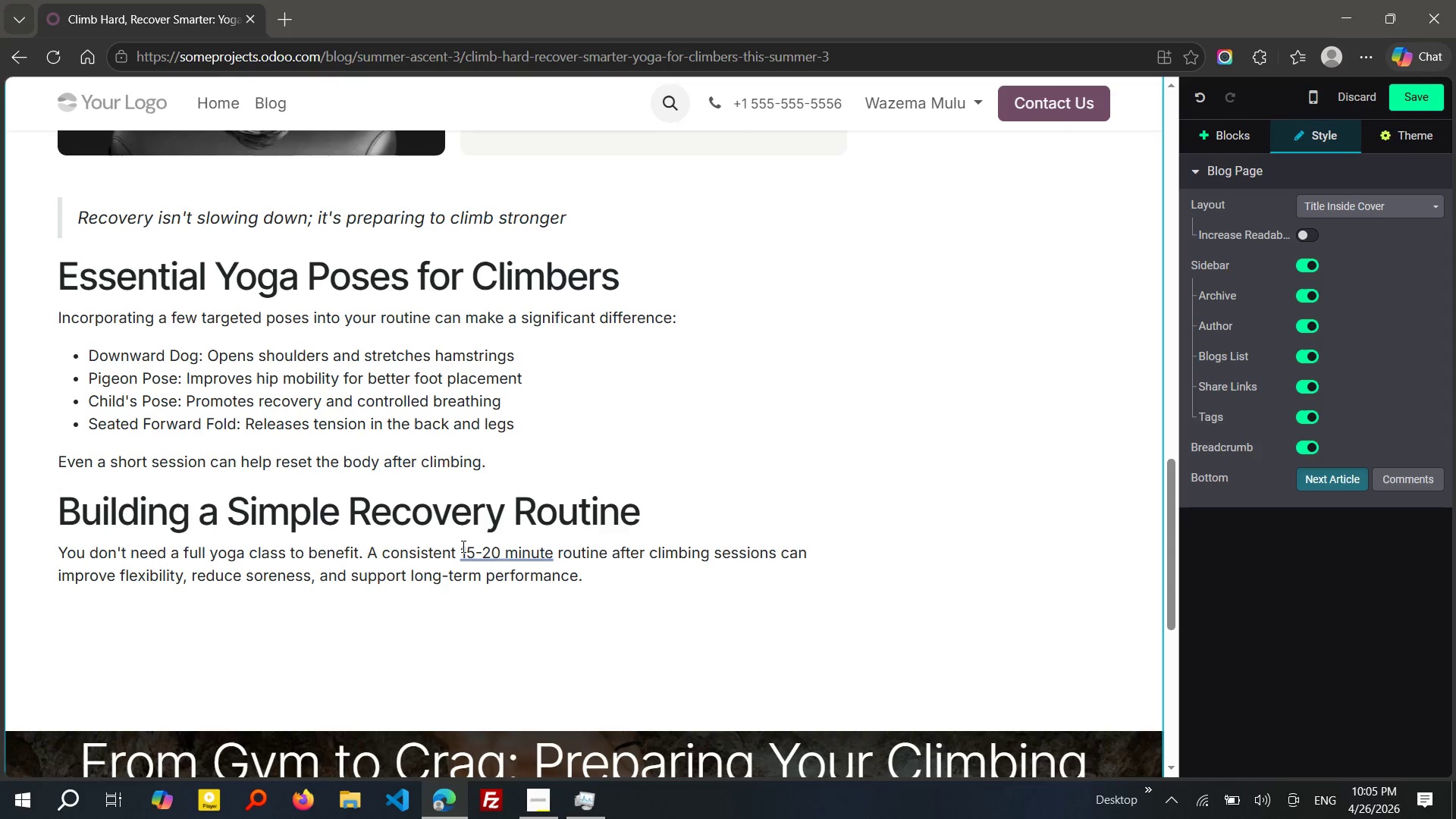 
left_click([497, 546])
 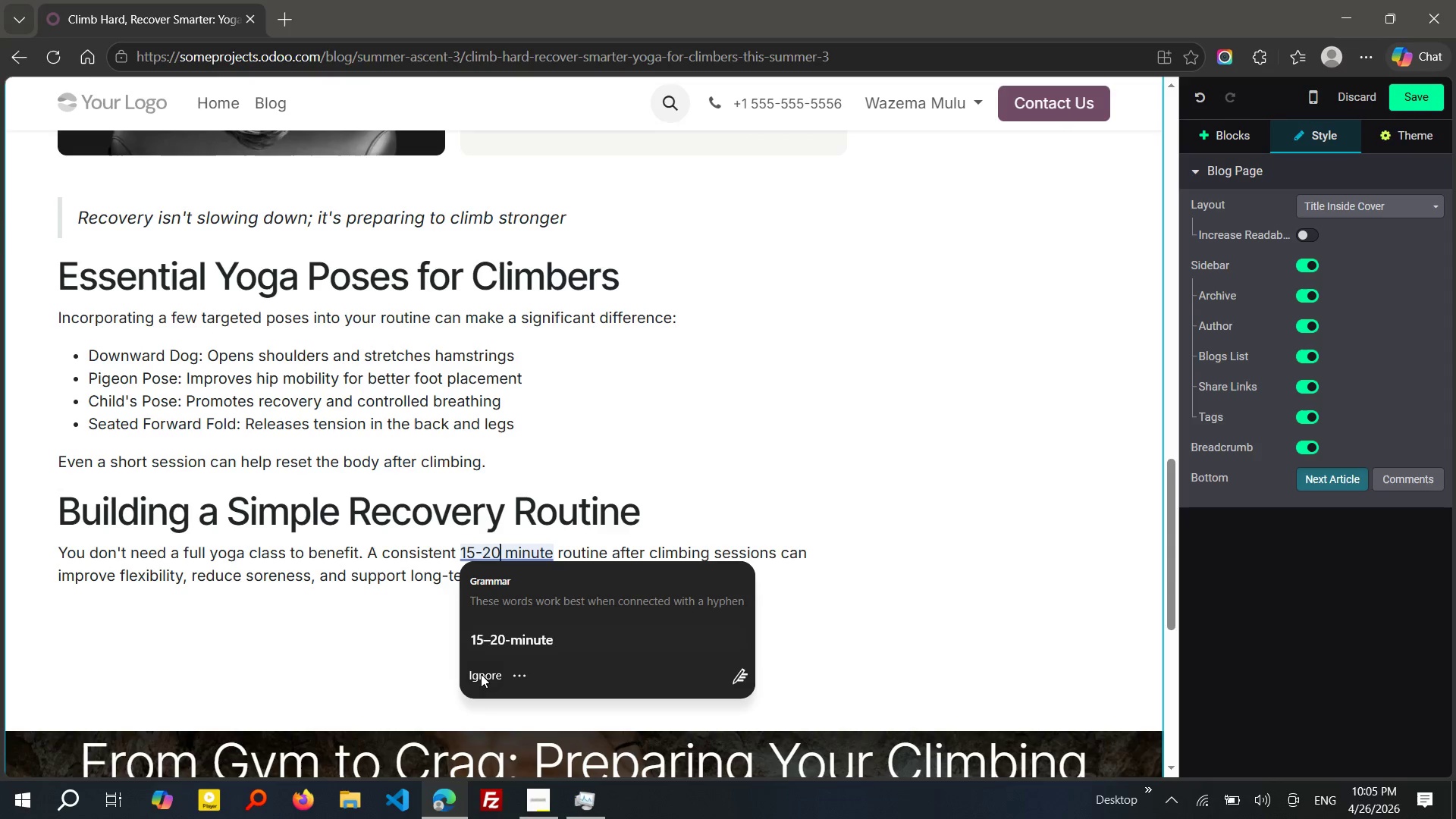 
left_click([481, 675])
 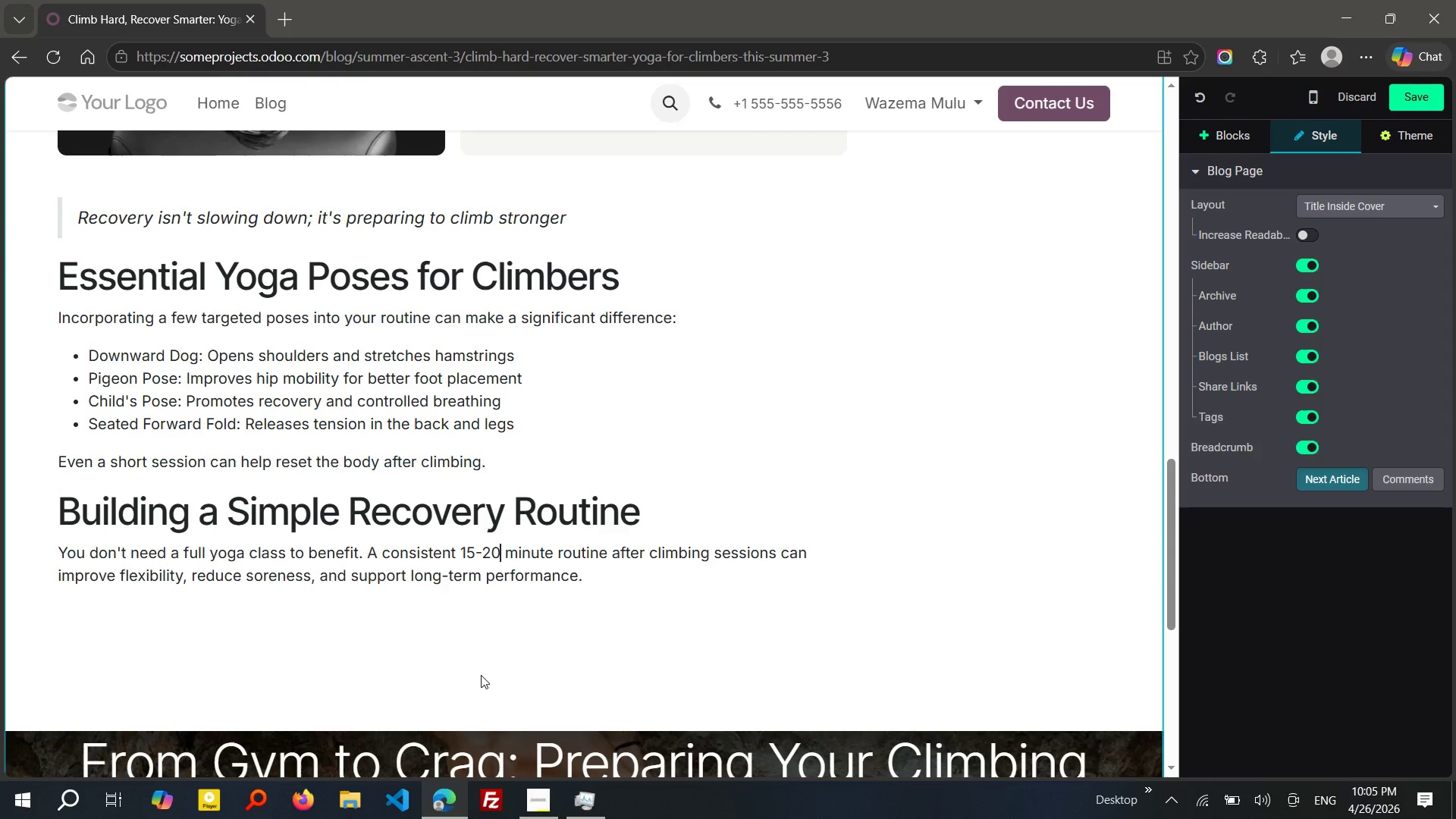 
wait(16.3)
 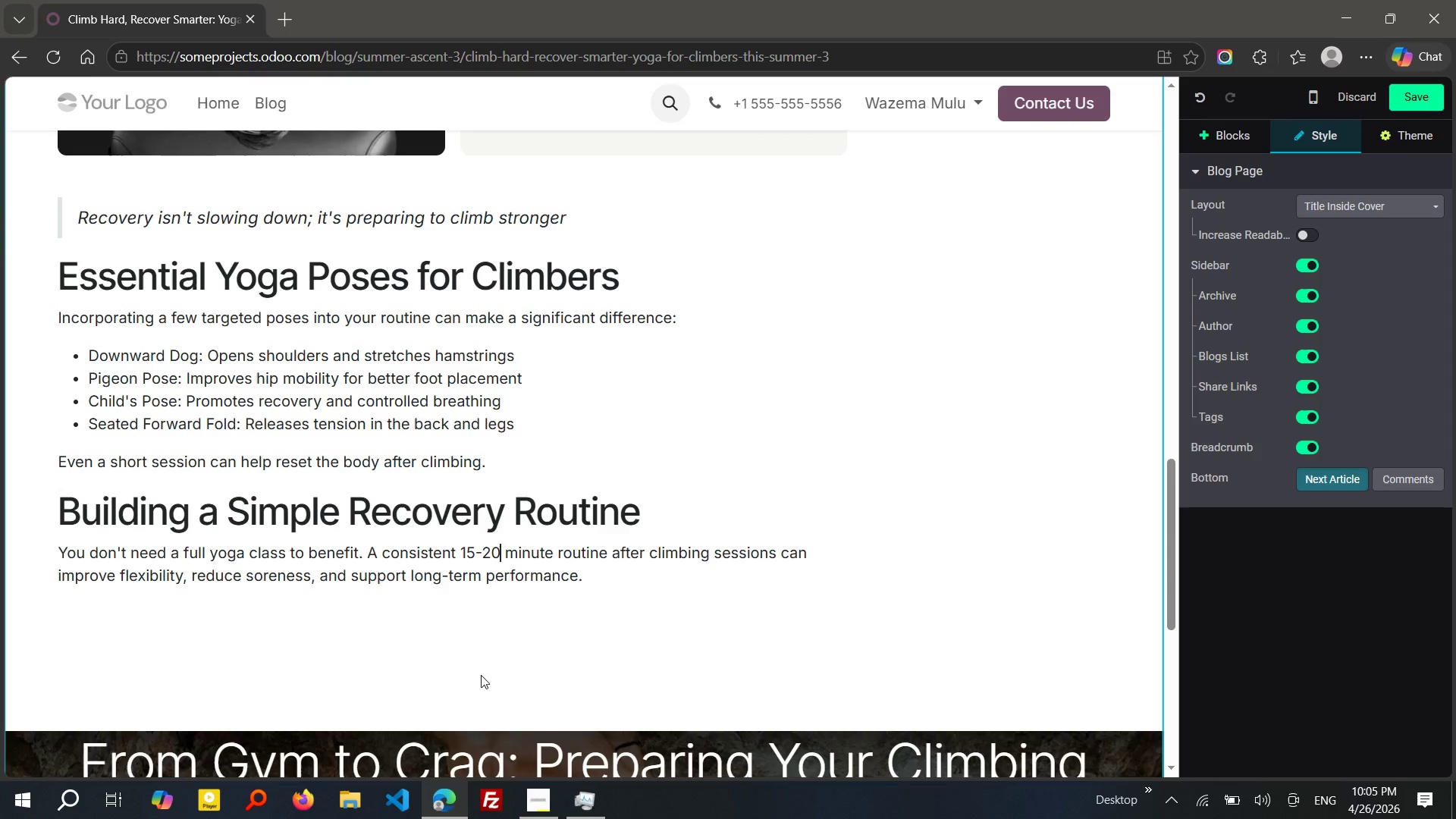 
left_click([629, 583])
 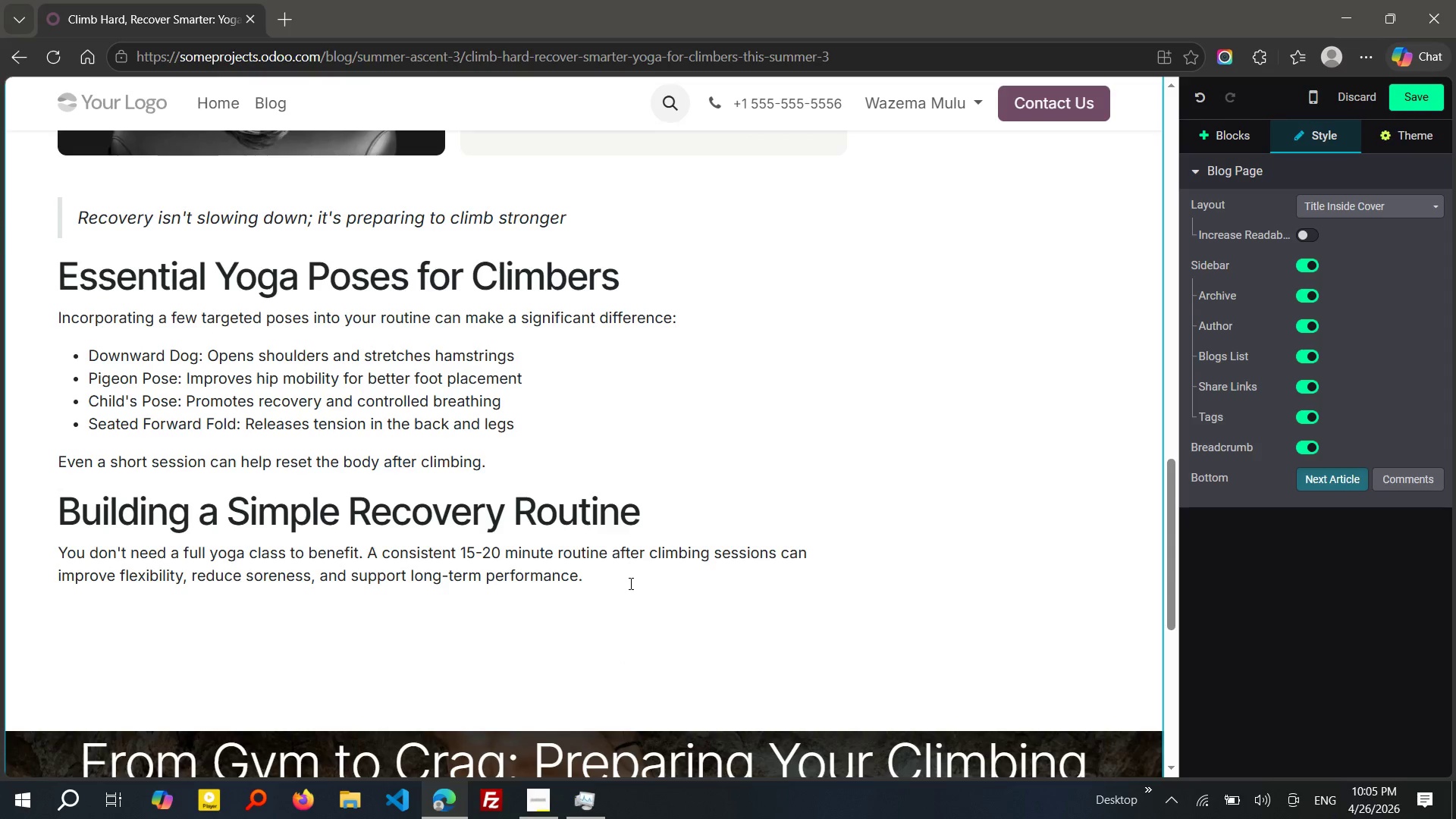 
key(Enter)
 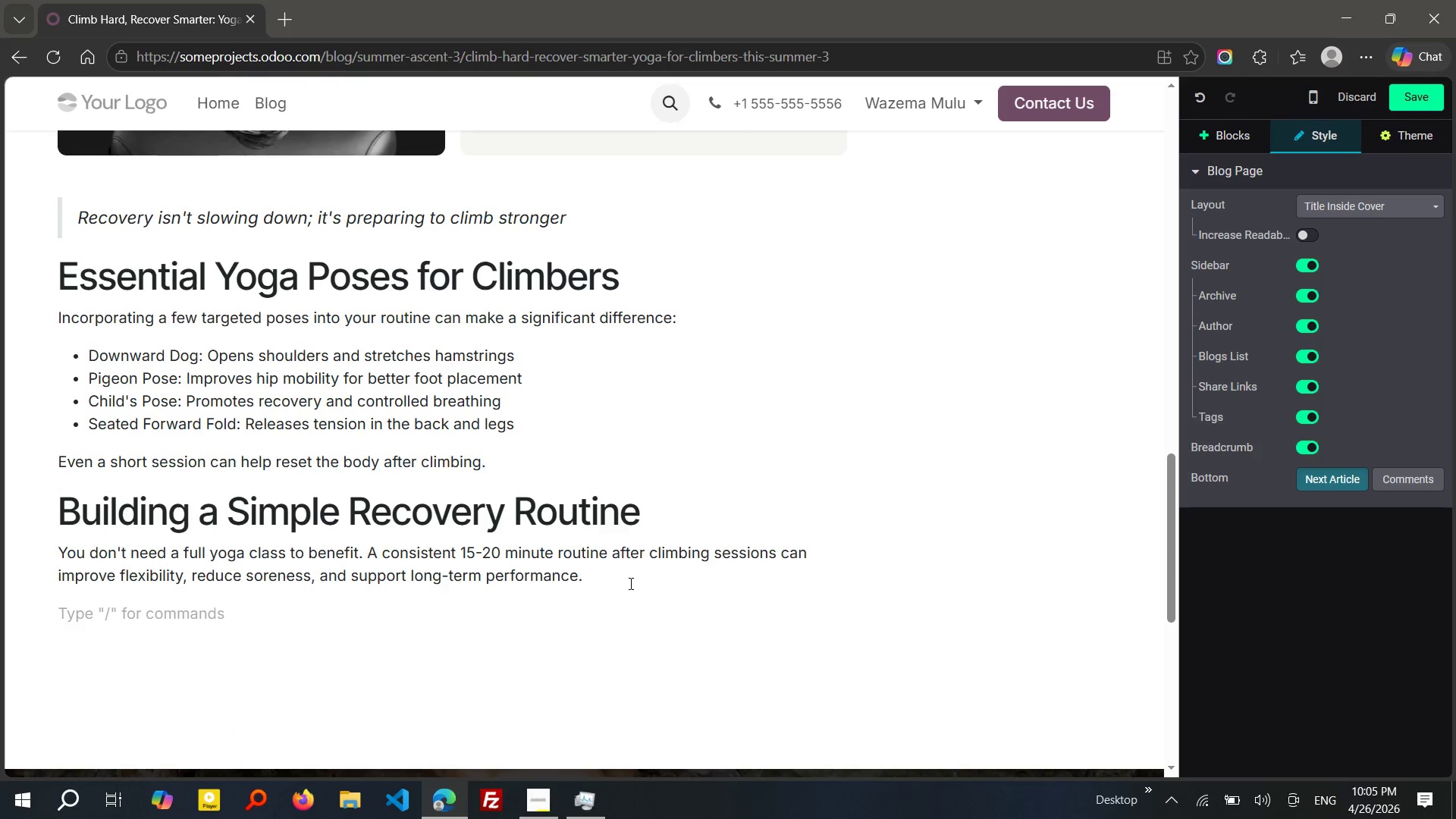 
type(FOCus on slow movements, controlll)
key(Backspace)
type(ed breathing, and holding each post long enough to rea)
key(Backspace)
type(lease tension effectively.)
 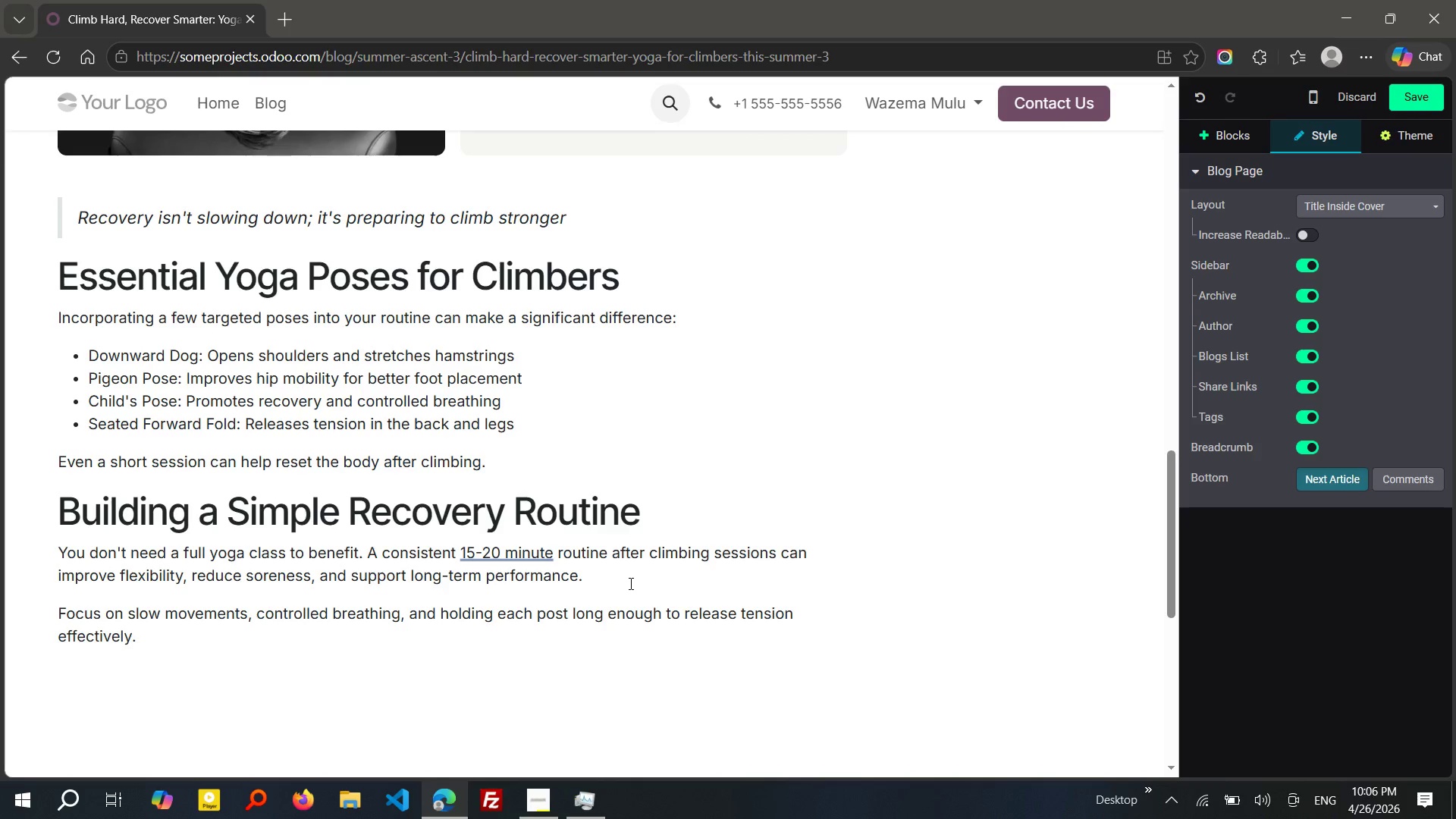 
key(Enter)
 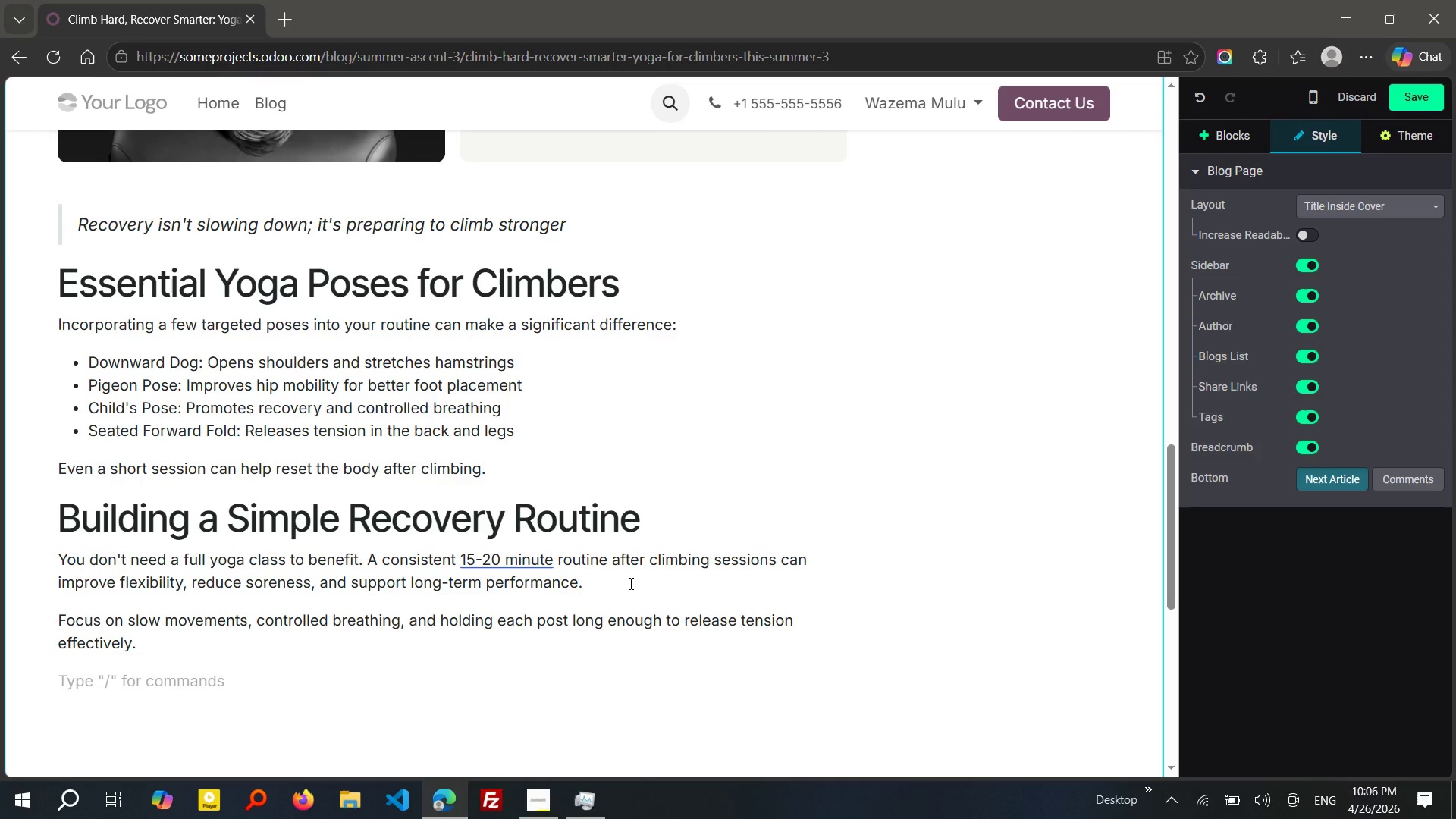 
wait(15.06)
 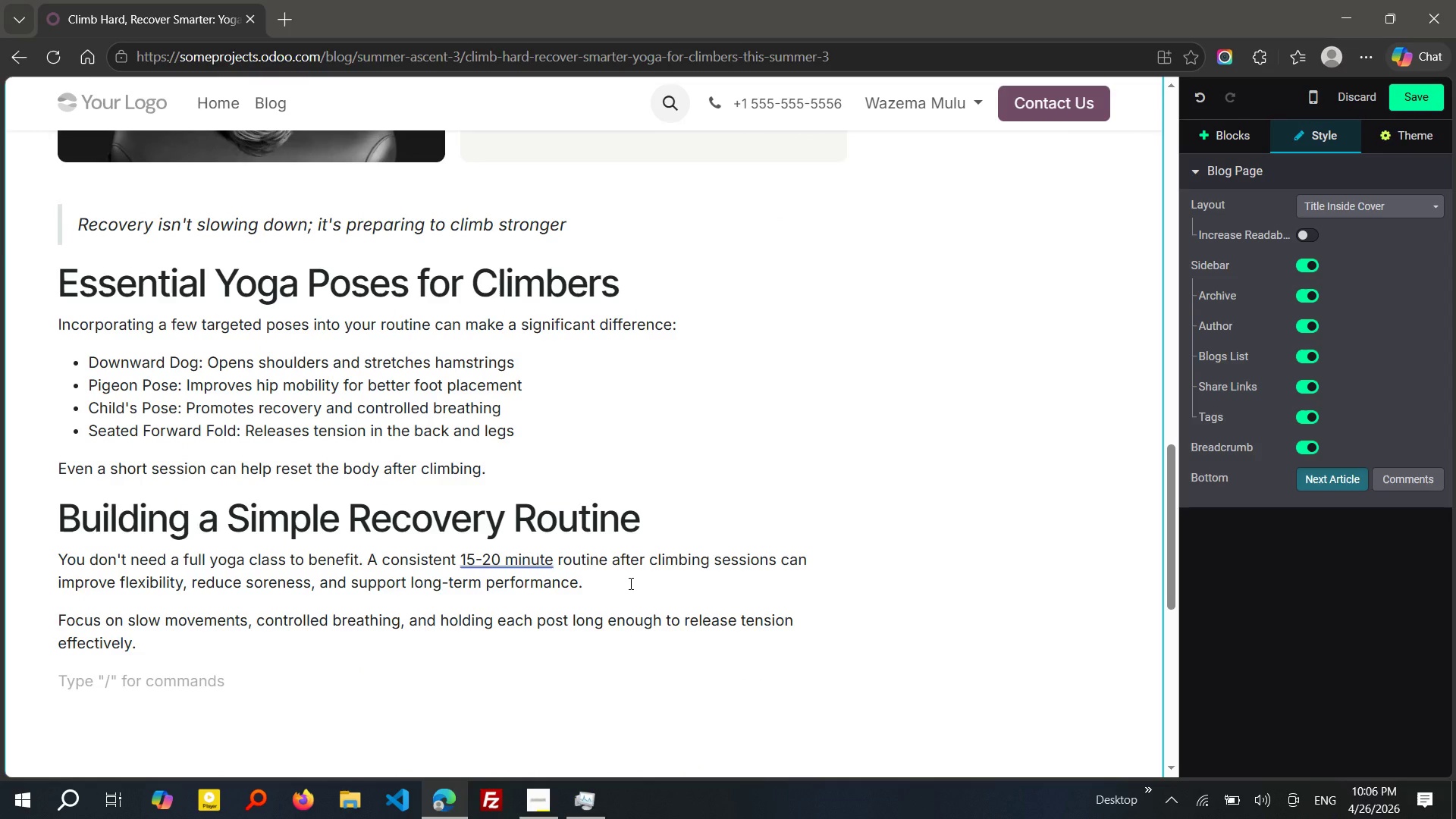 
left_click([1216, 127])
 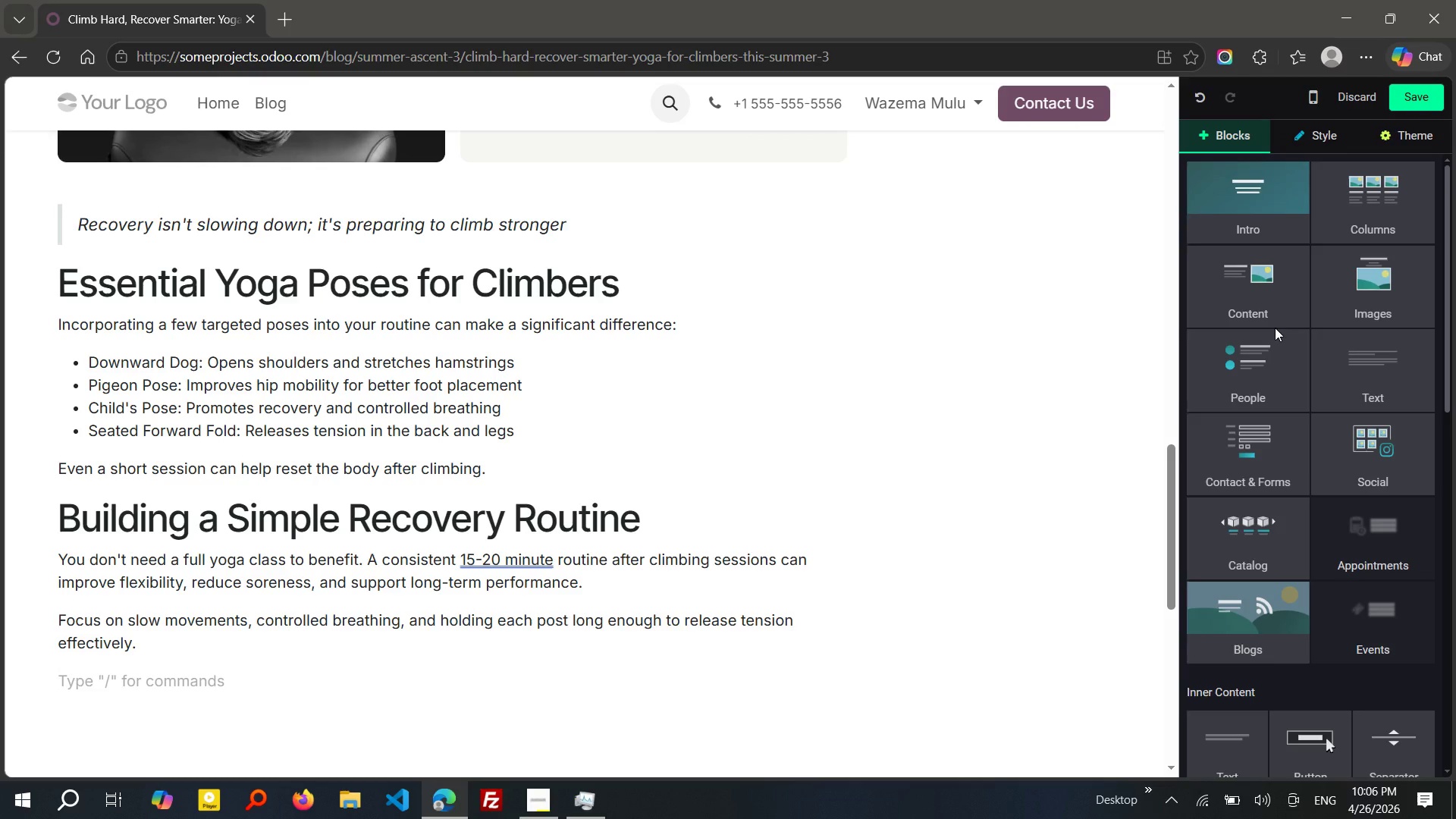 
wait(16.41)
 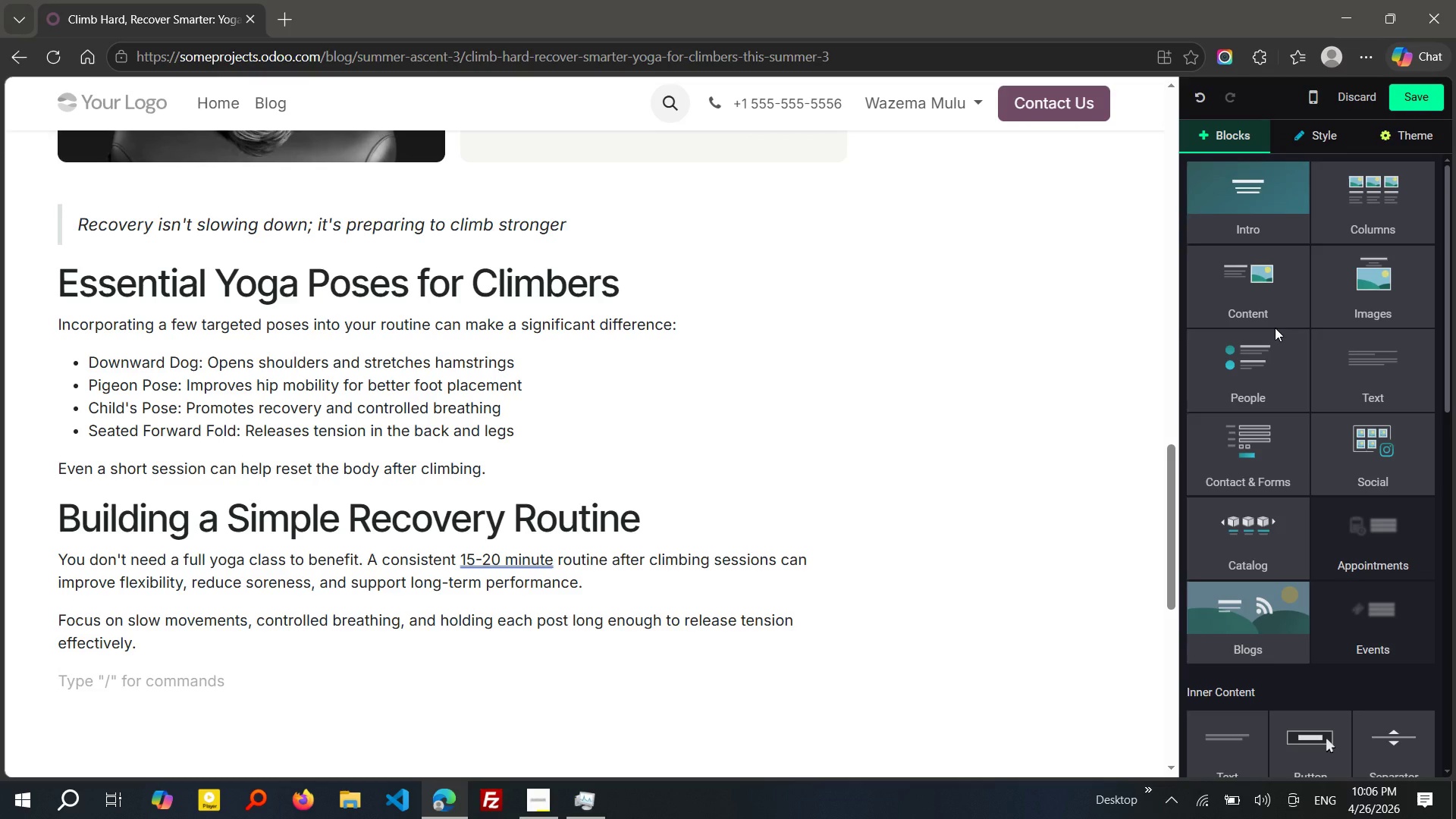 
left_click([1269, 287])
 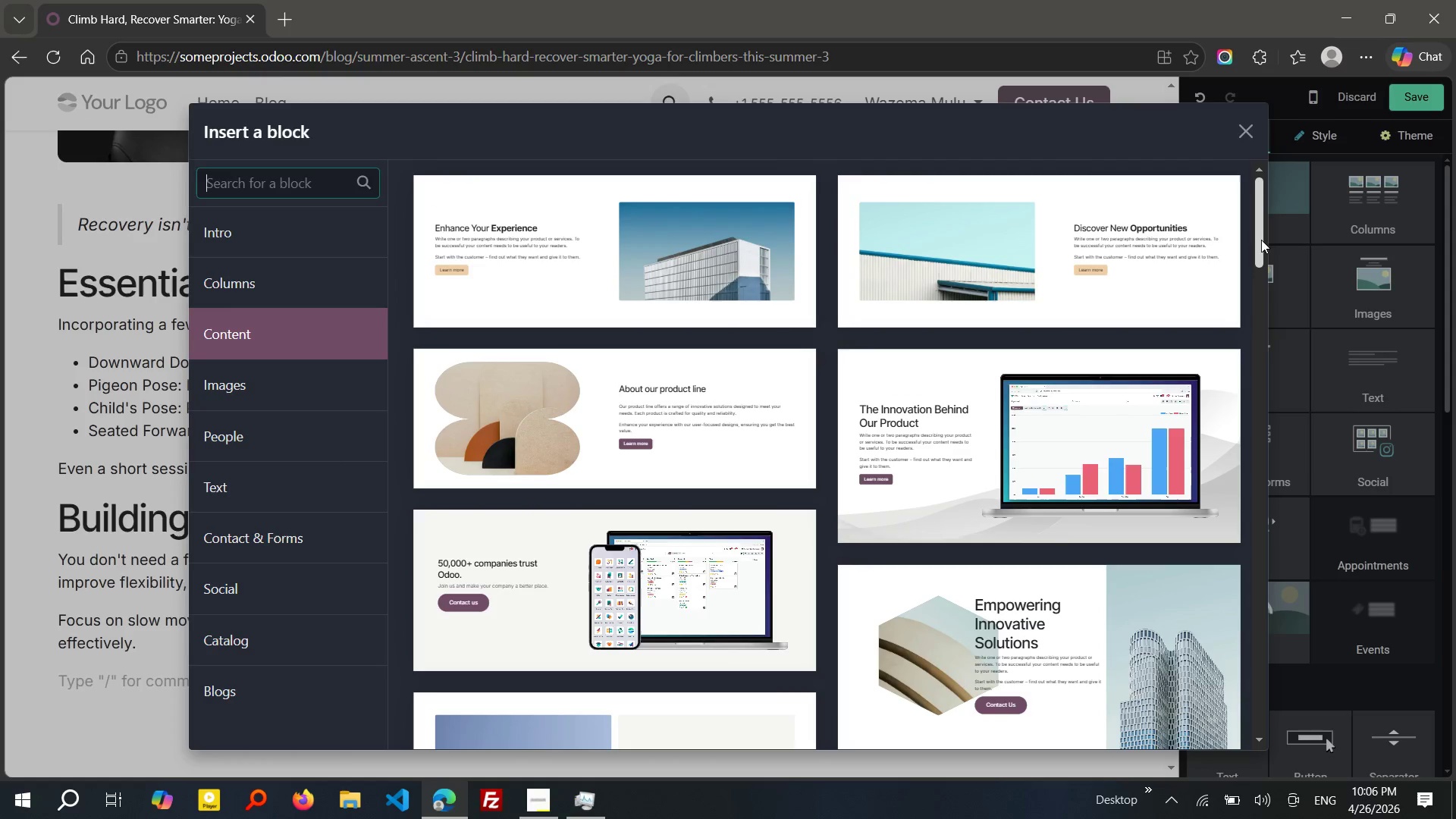 
left_click_drag(start_coordinate=[1261, 240], to_coordinate=[1306, 661])
 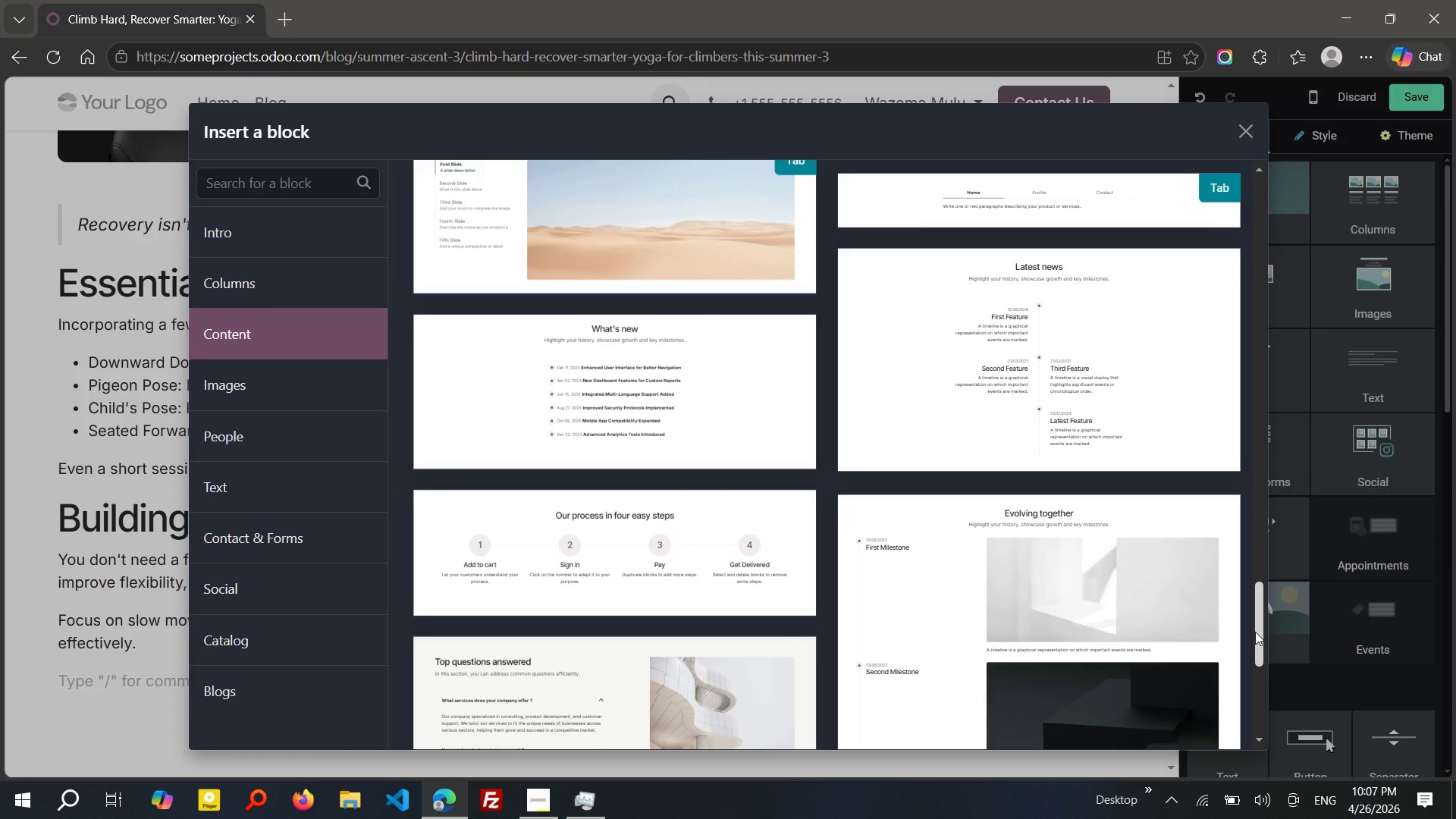 
left_click_drag(start_coordinate=[1255, 632], to_coordinate=[1247, 97])
 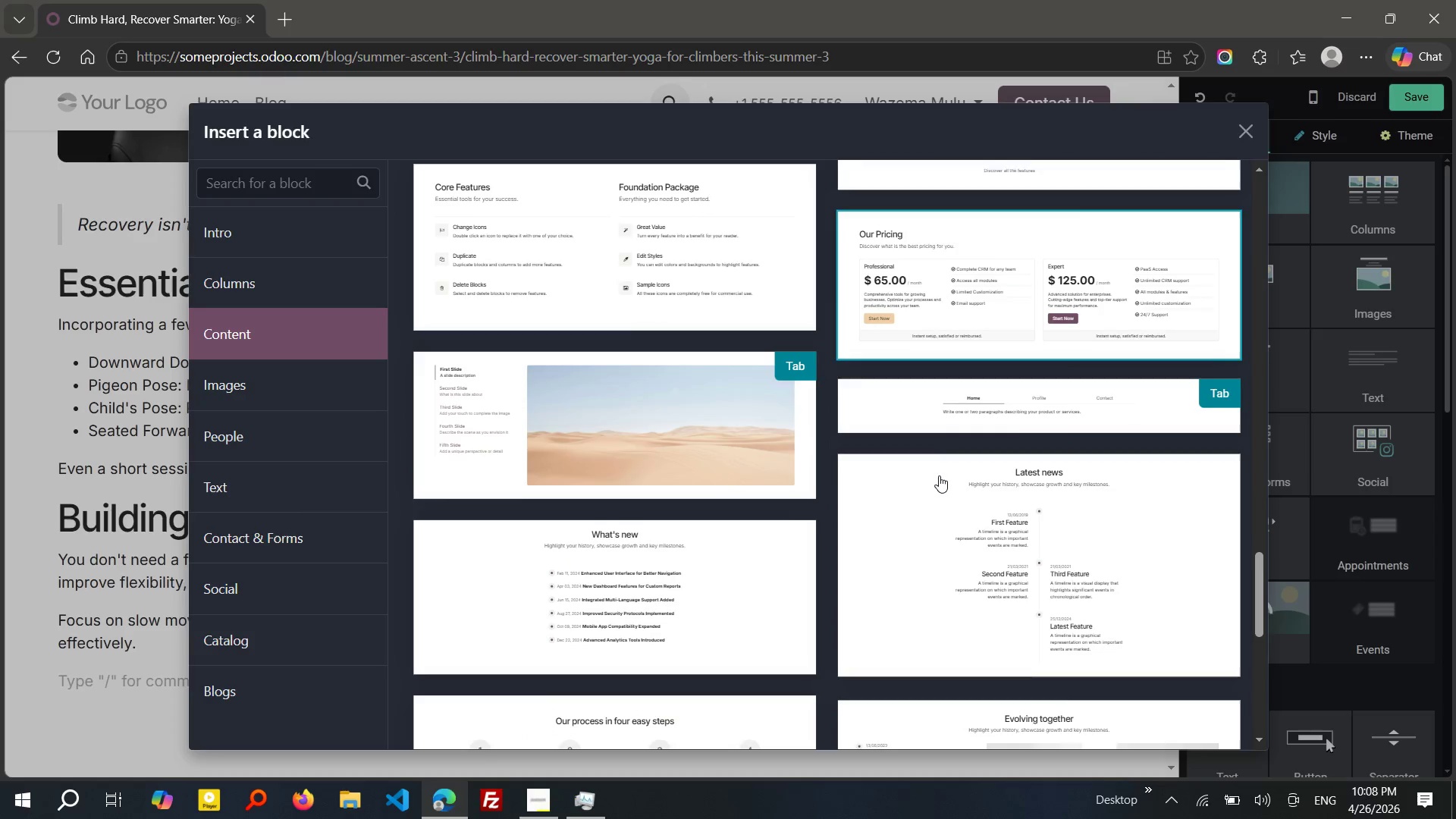 
wait(50.92)
 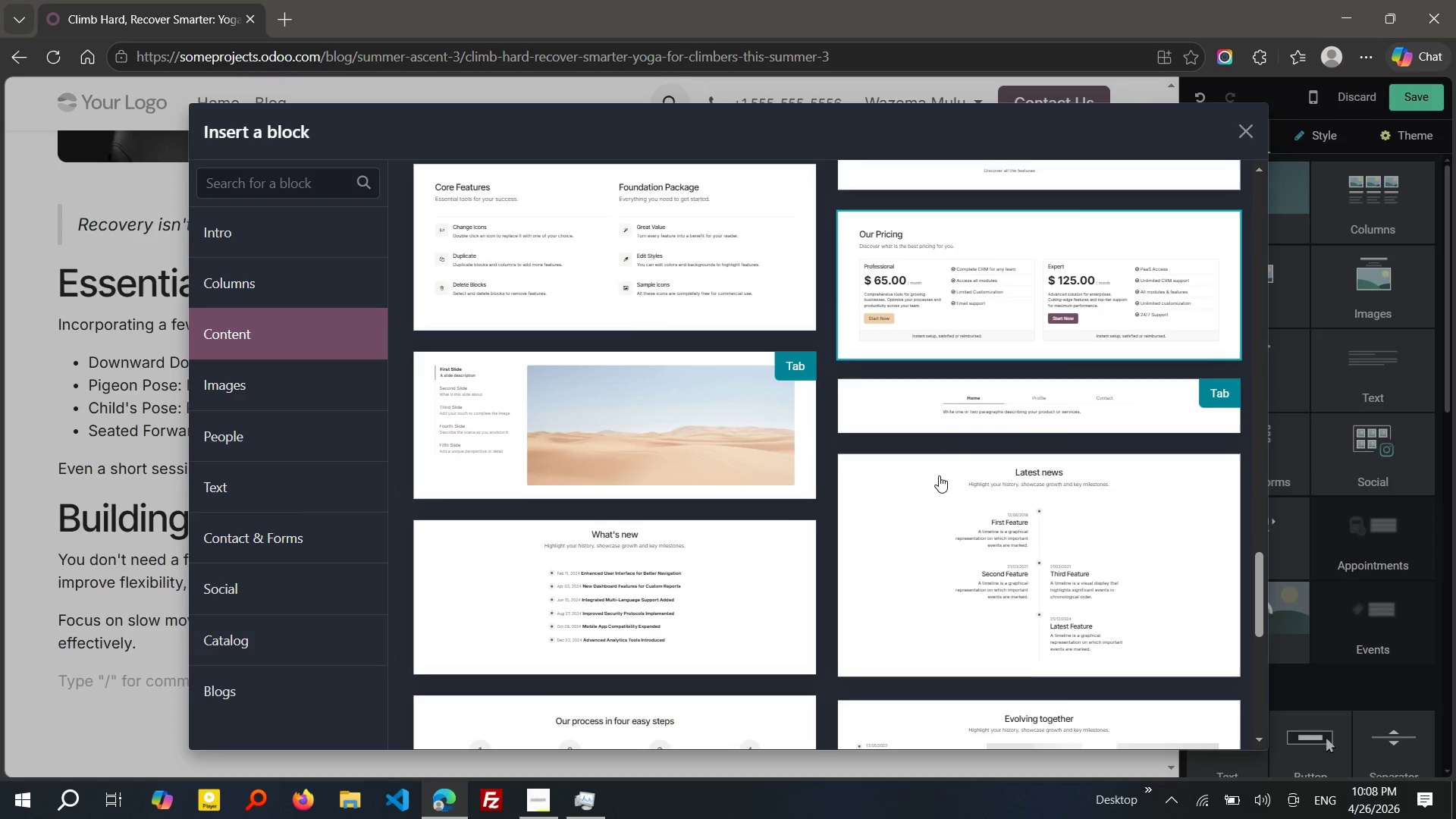 
left_click([263, 638])
 